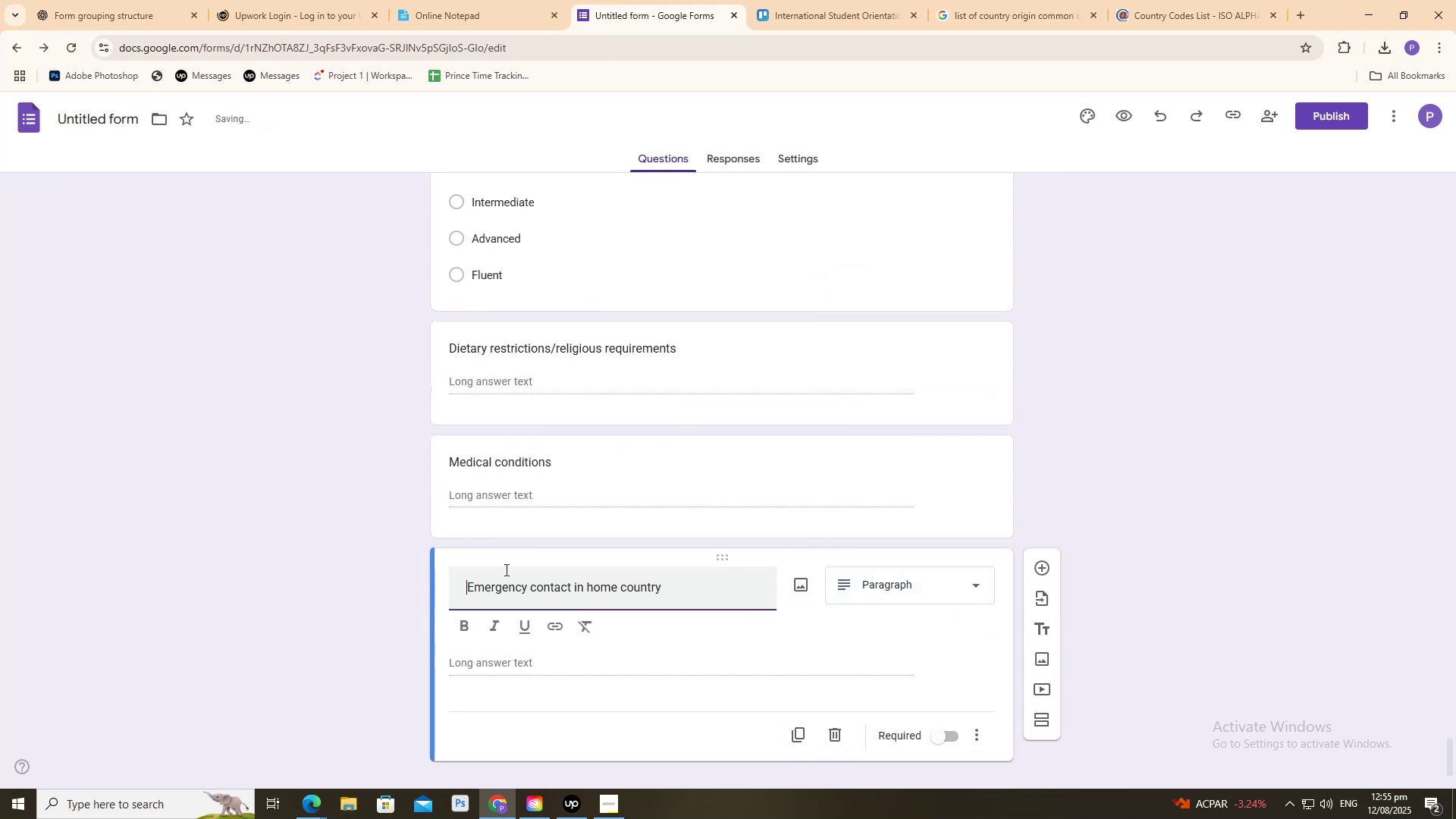 
key(Backspace)
 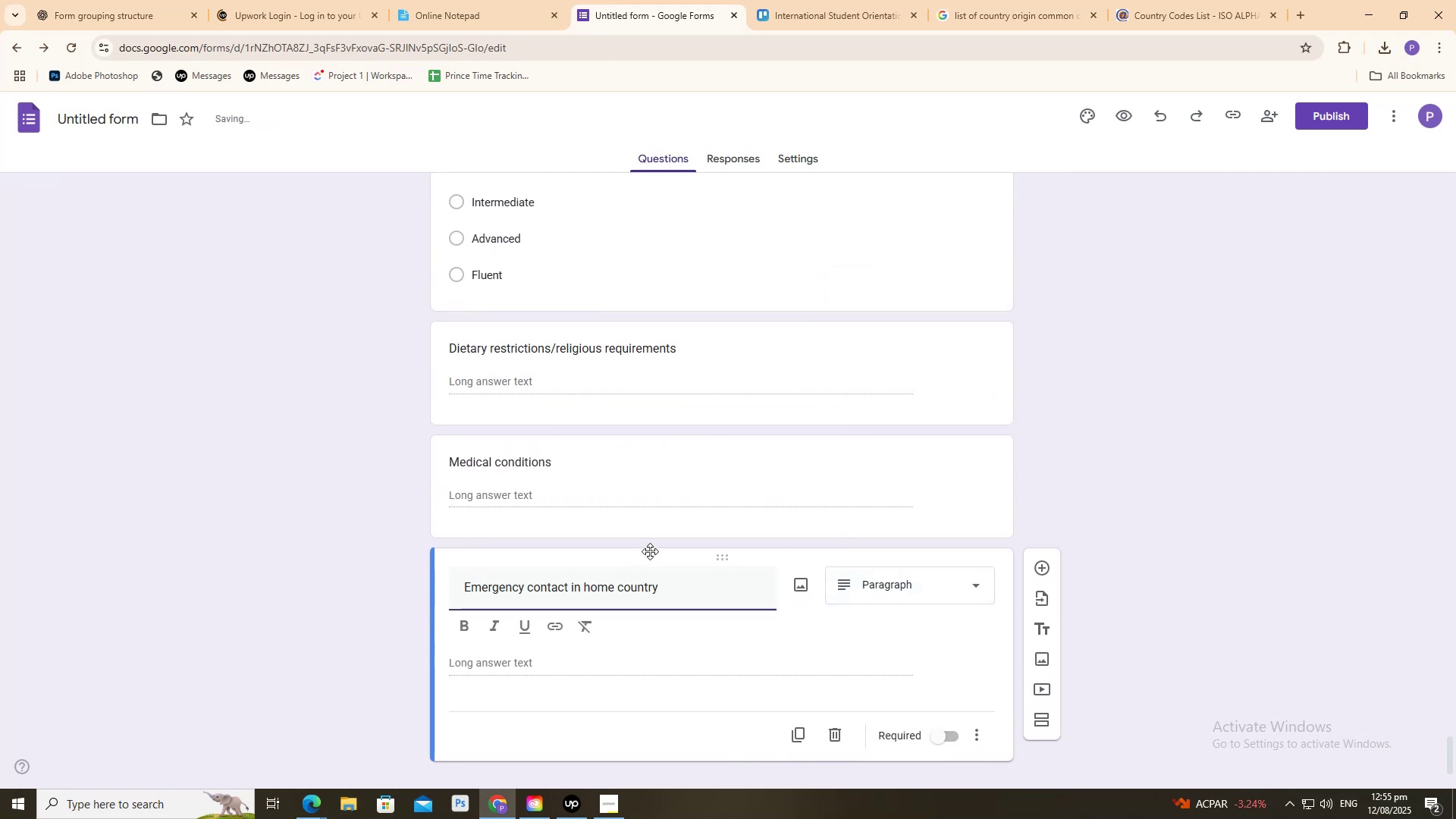 
key(Backspace)
 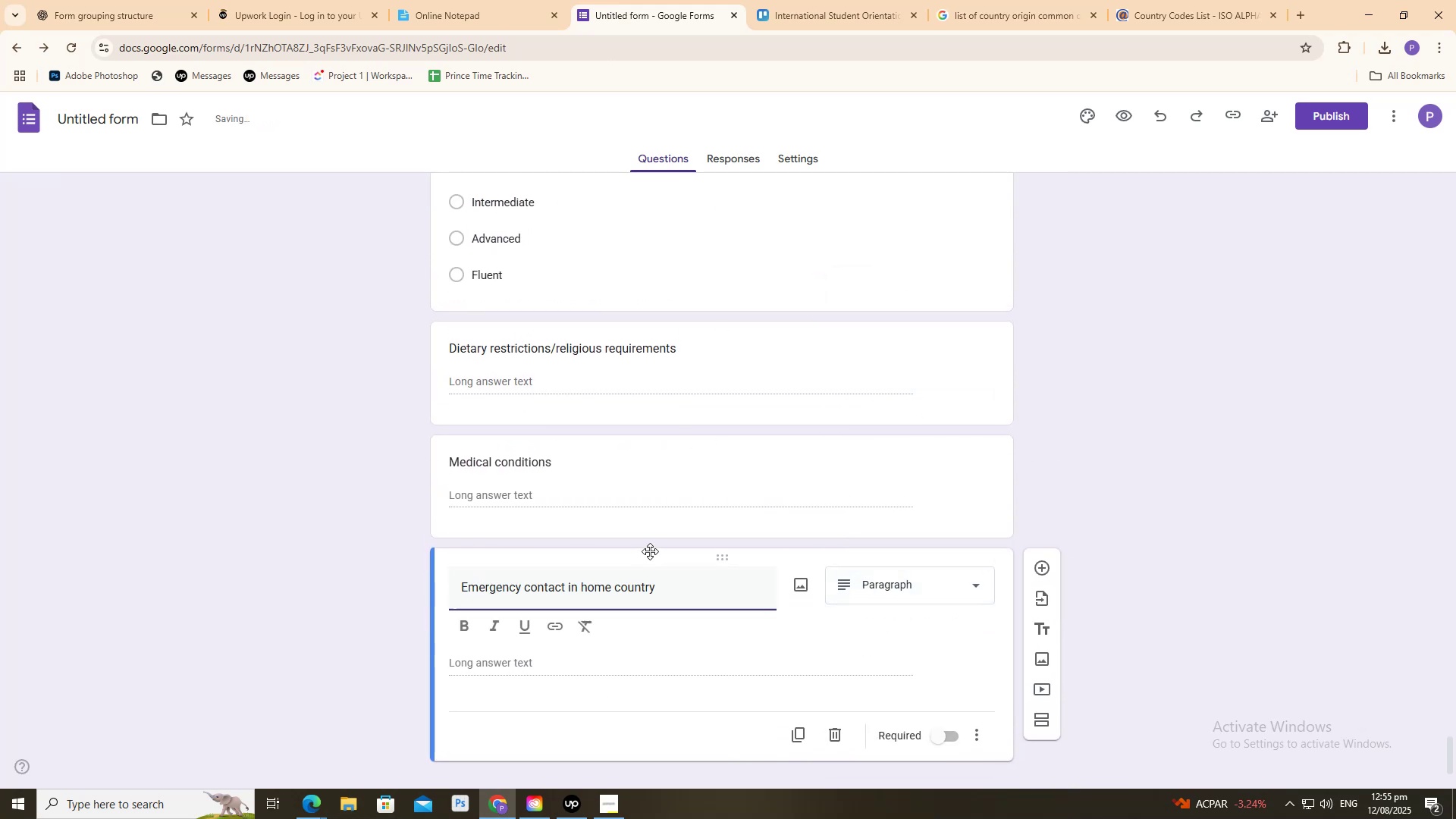 
key(Backspace)
 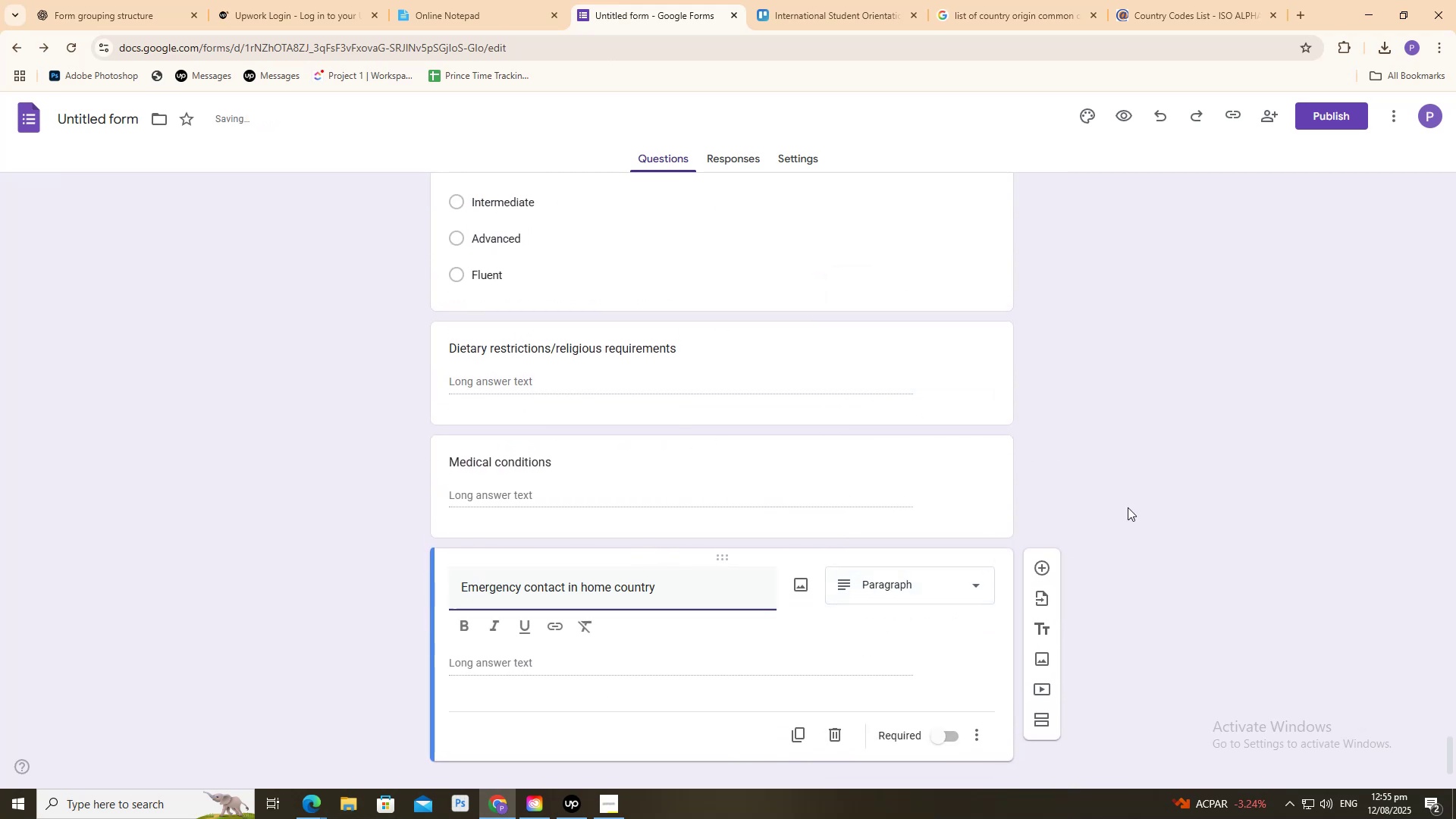 
key(Backspace)
 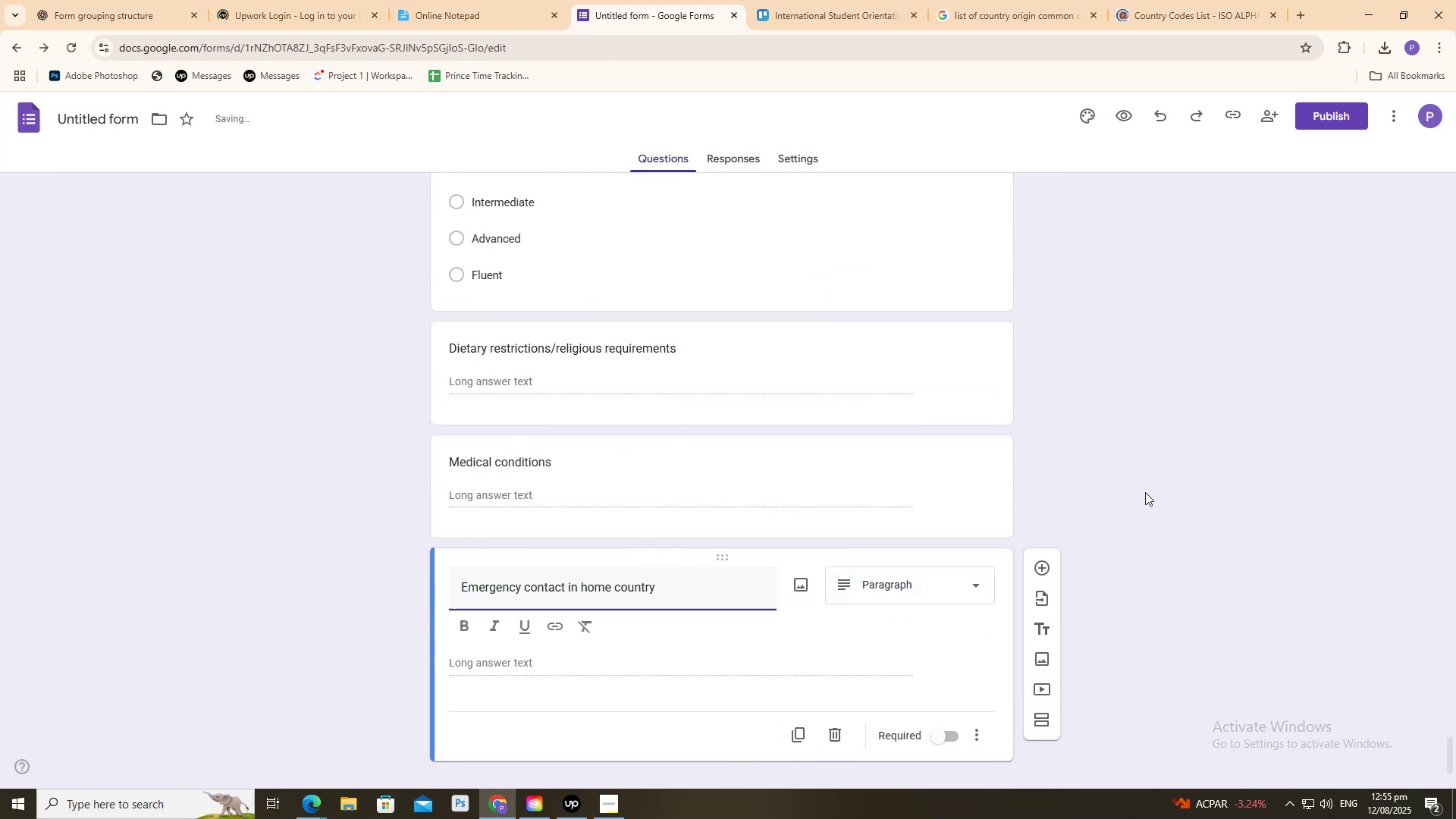 
left_click([1143, 490])
 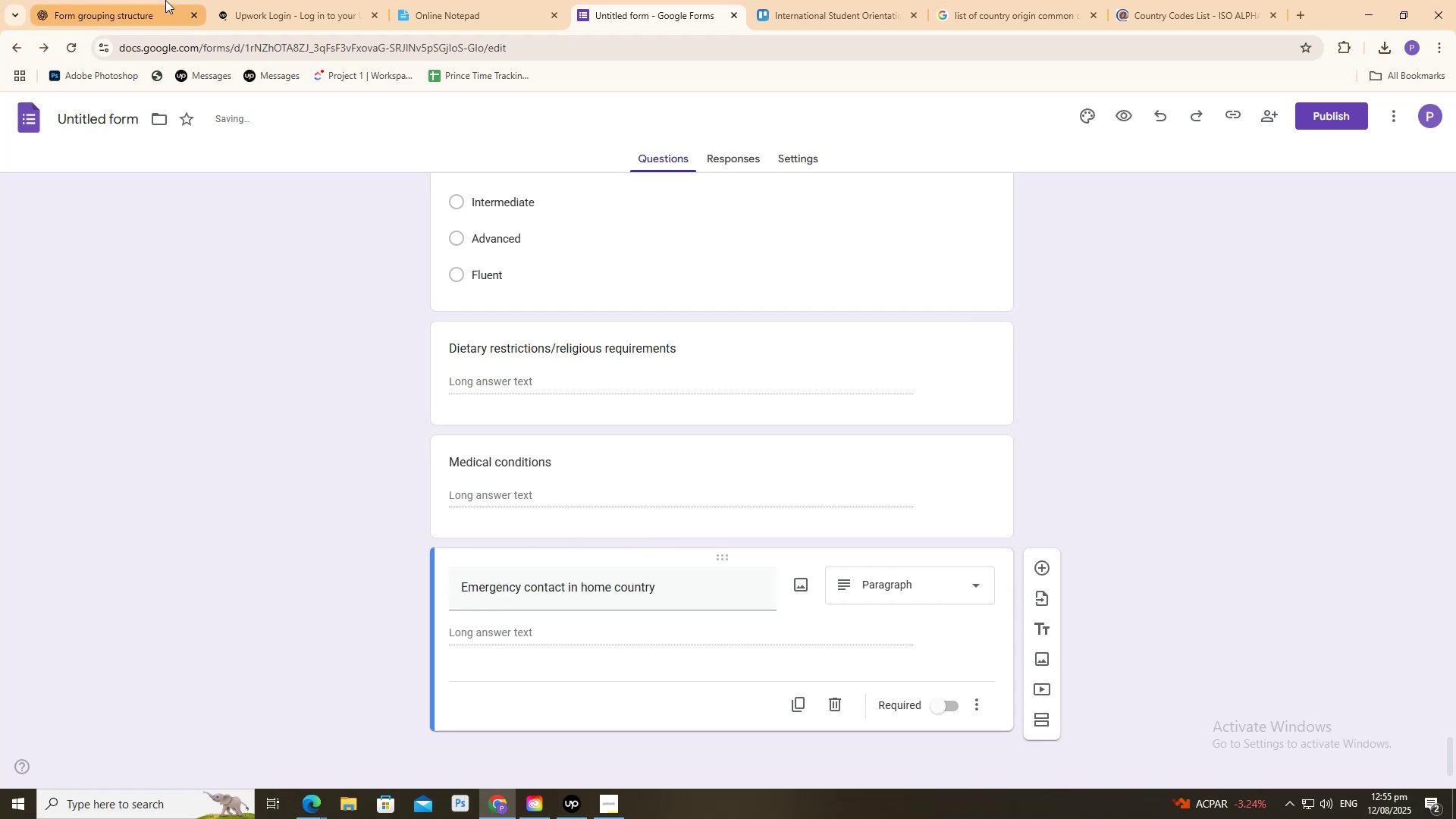 
left_click([140, 0])
 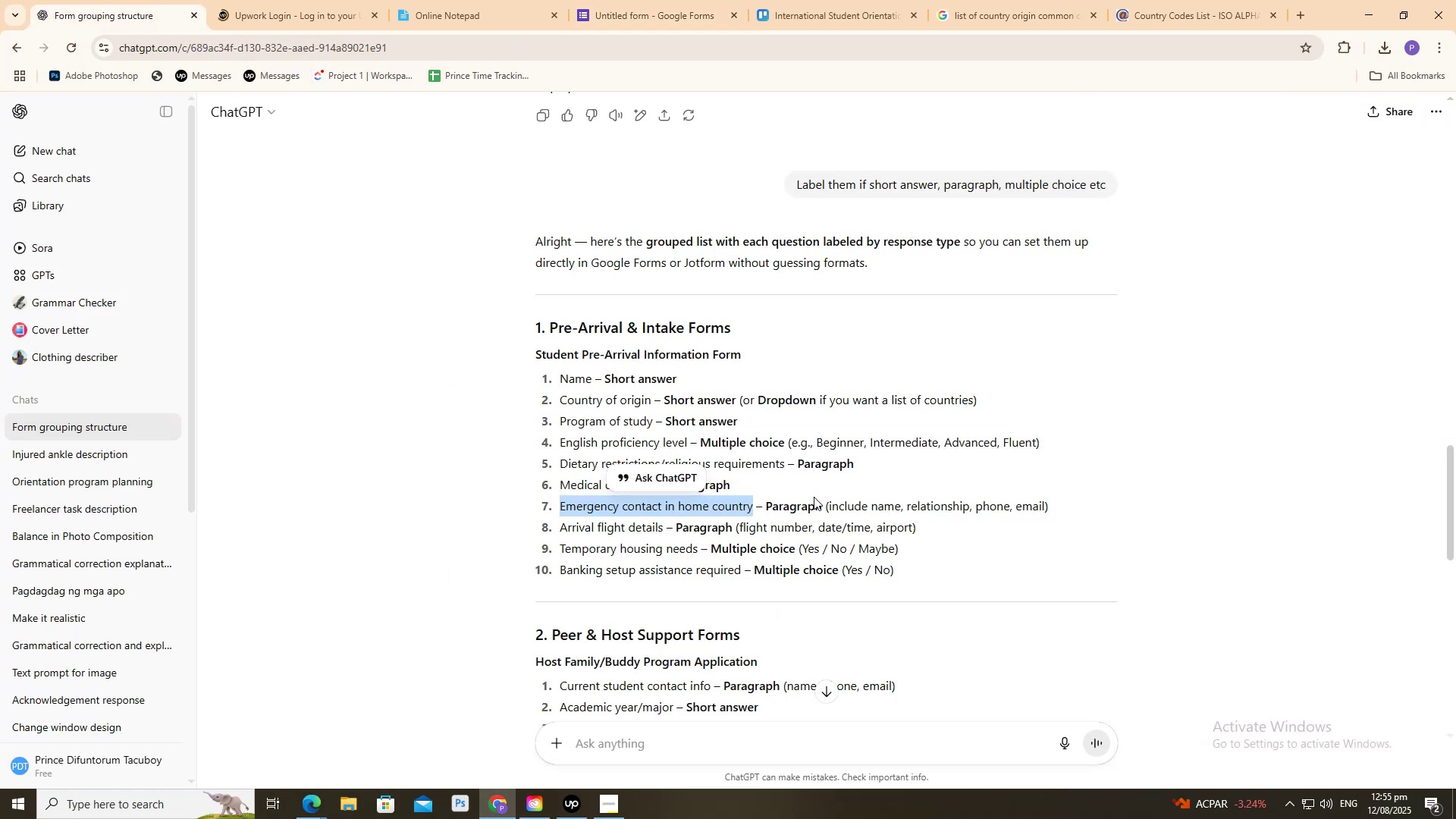 
scroll: coordinate [757, 517], scroll_direction: down, amount: 2.0
 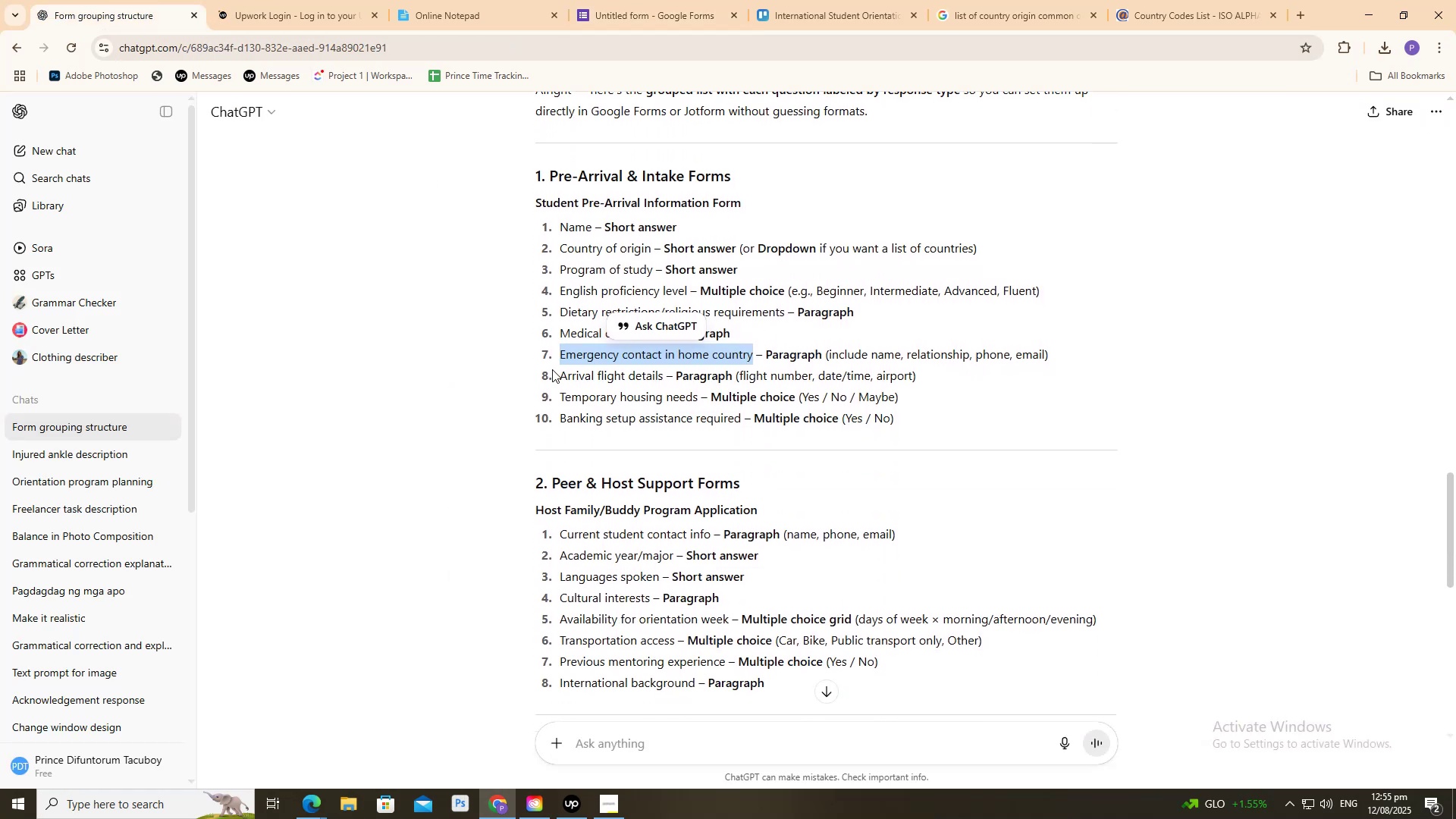 
left_click_drag(start_coordinate=[557, 381], to_coordinate=[664, 380])
 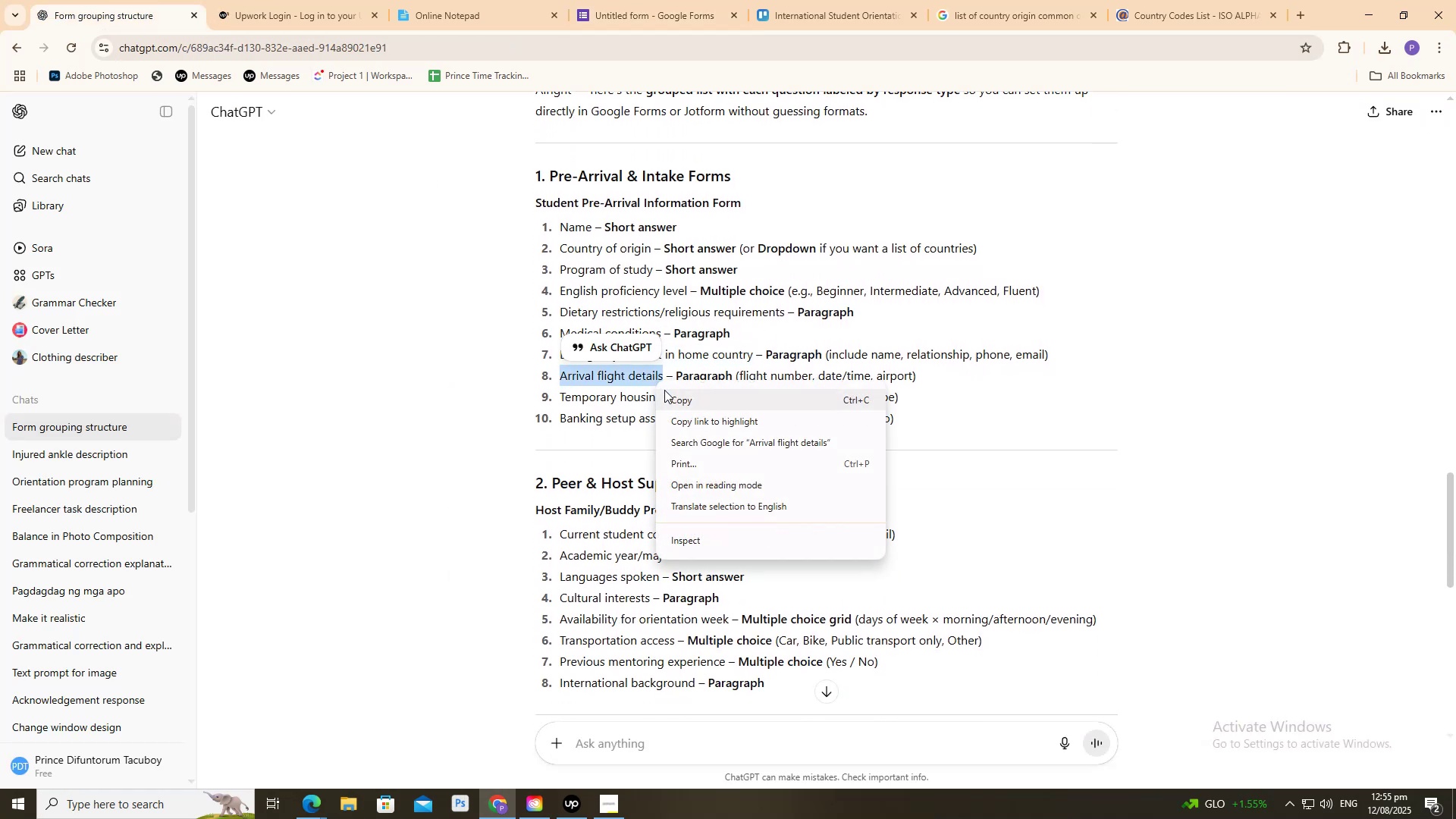 
left_click([674, 400])
 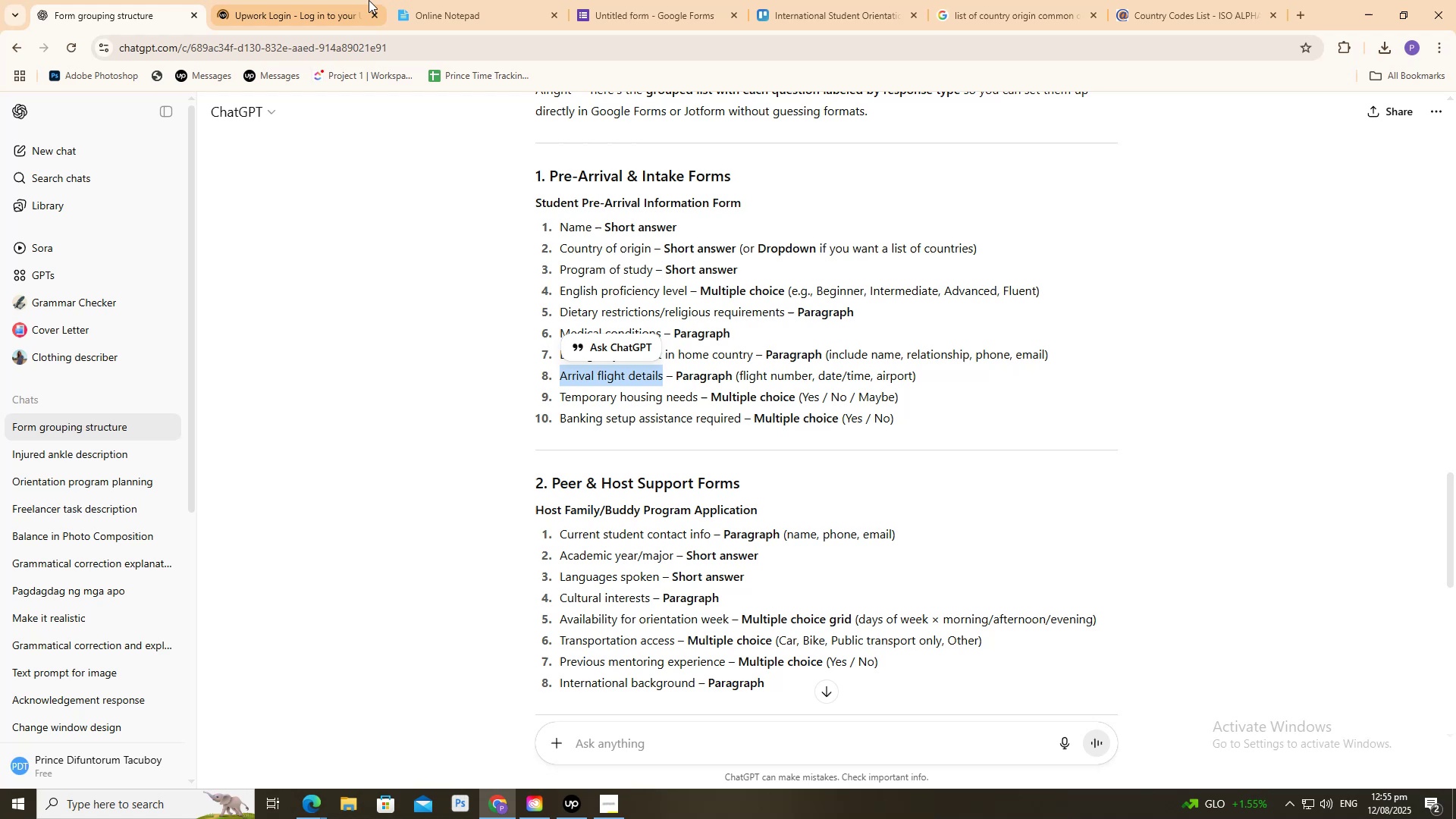 
double_click([369, 0])
 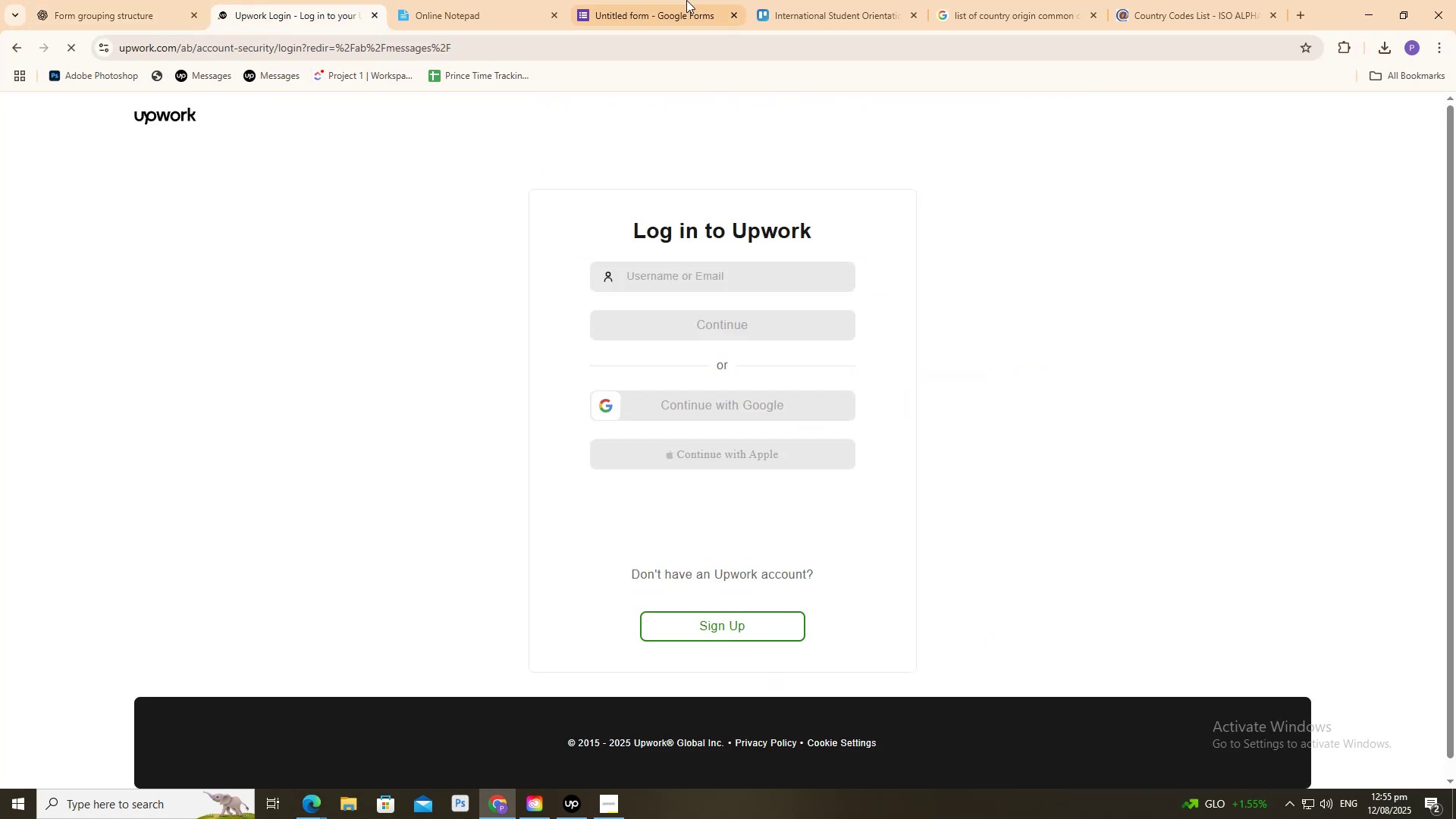 
left_click_drag(start_coordinate=[686, 0], to_coordinate=[682, 4])
 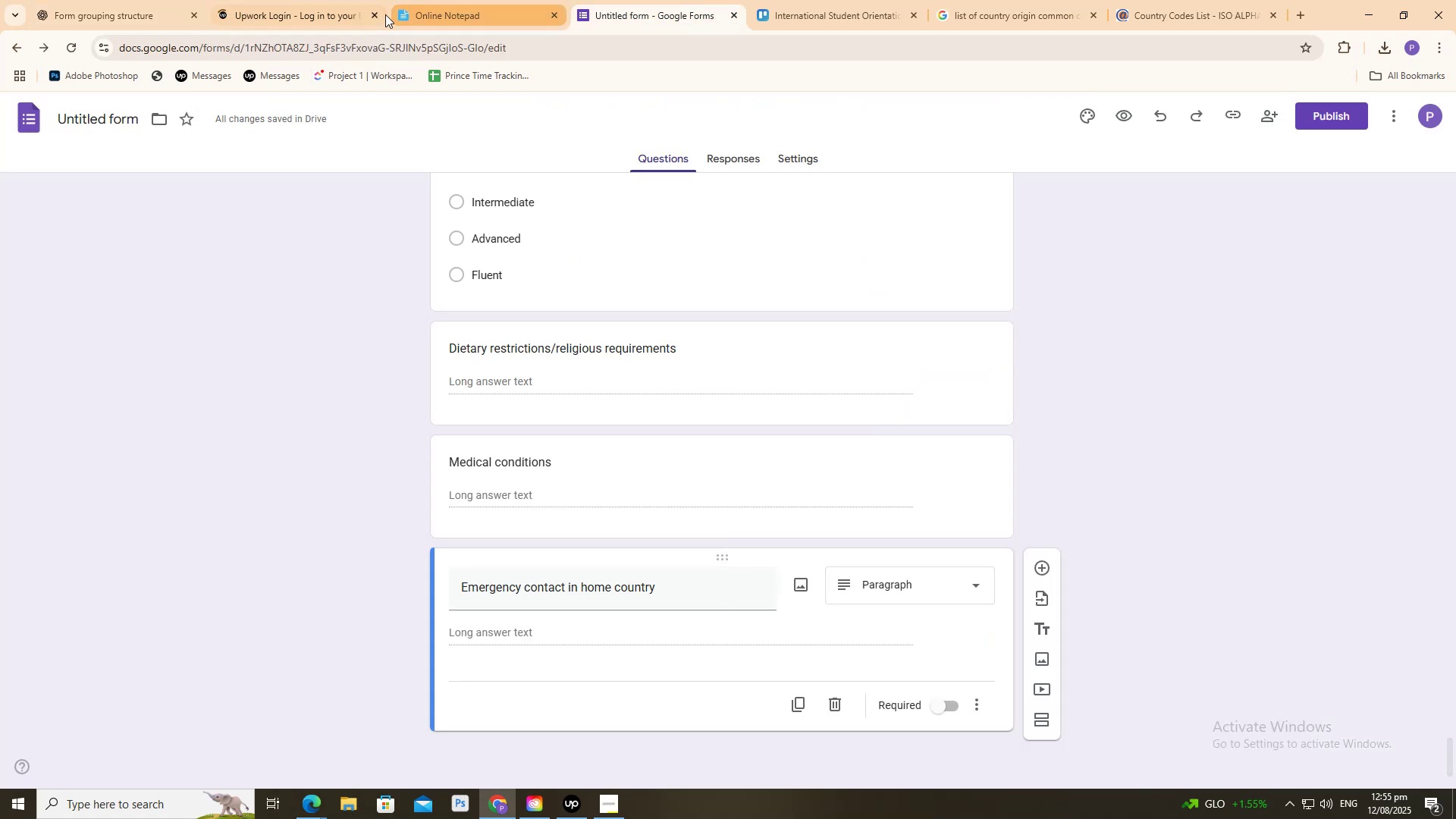 
left_click([378, 14])
 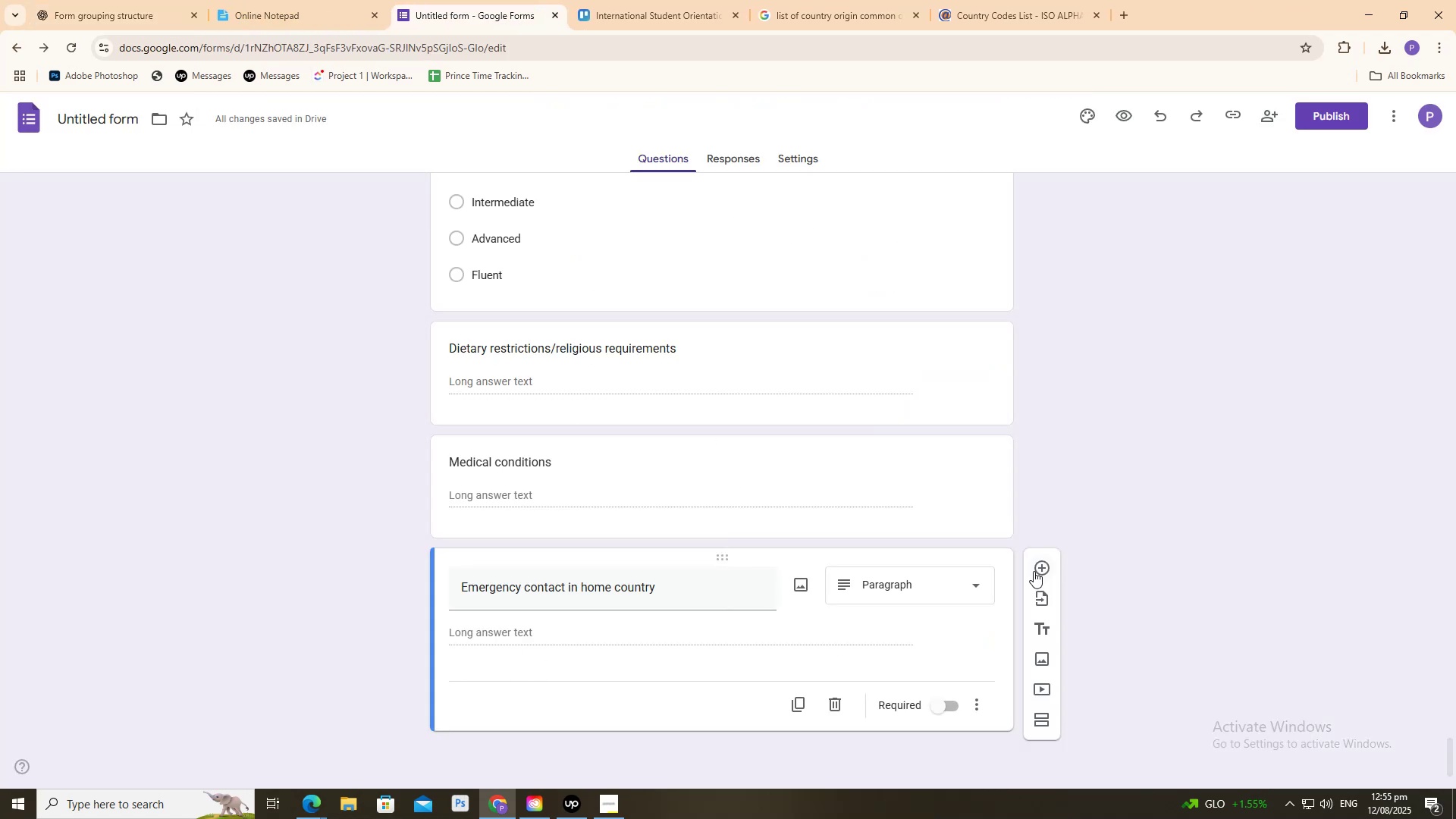 
scroll: coordinate [604, 629], scroll_direction: down, amount: 3.0
 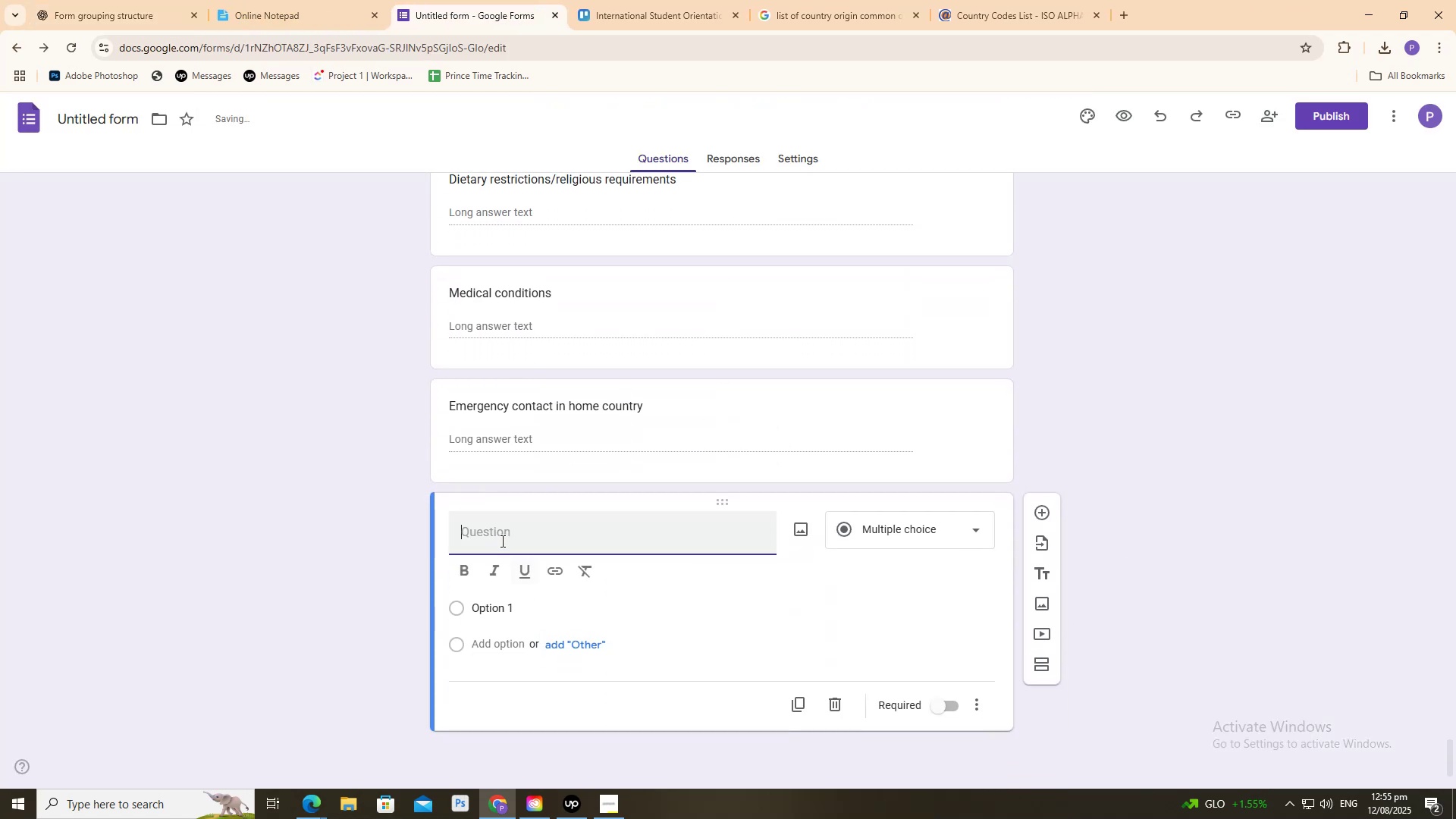 
left_click([496, 536])
 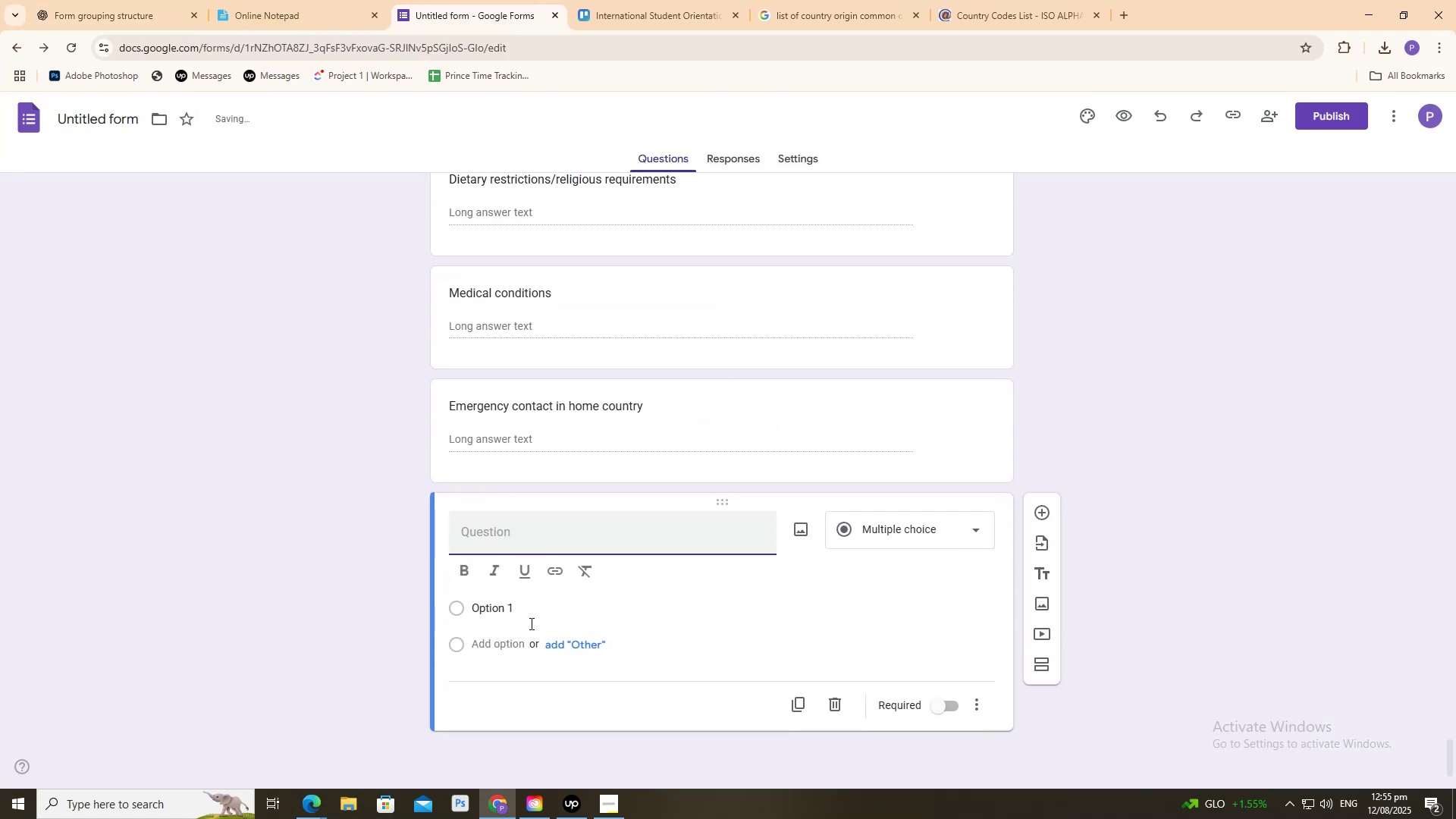 
key(Control+V)
 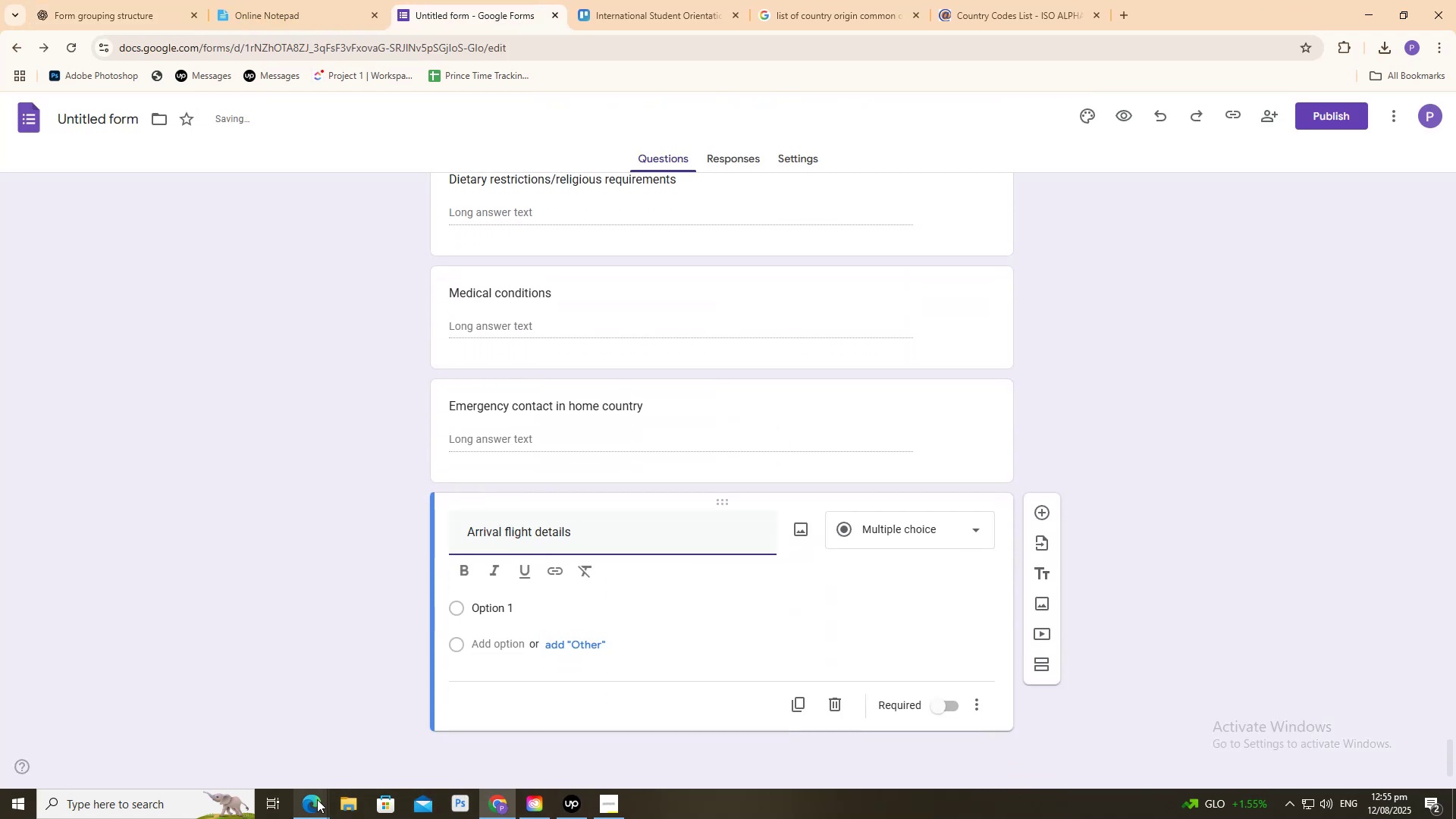 
left_click([309, 802])
 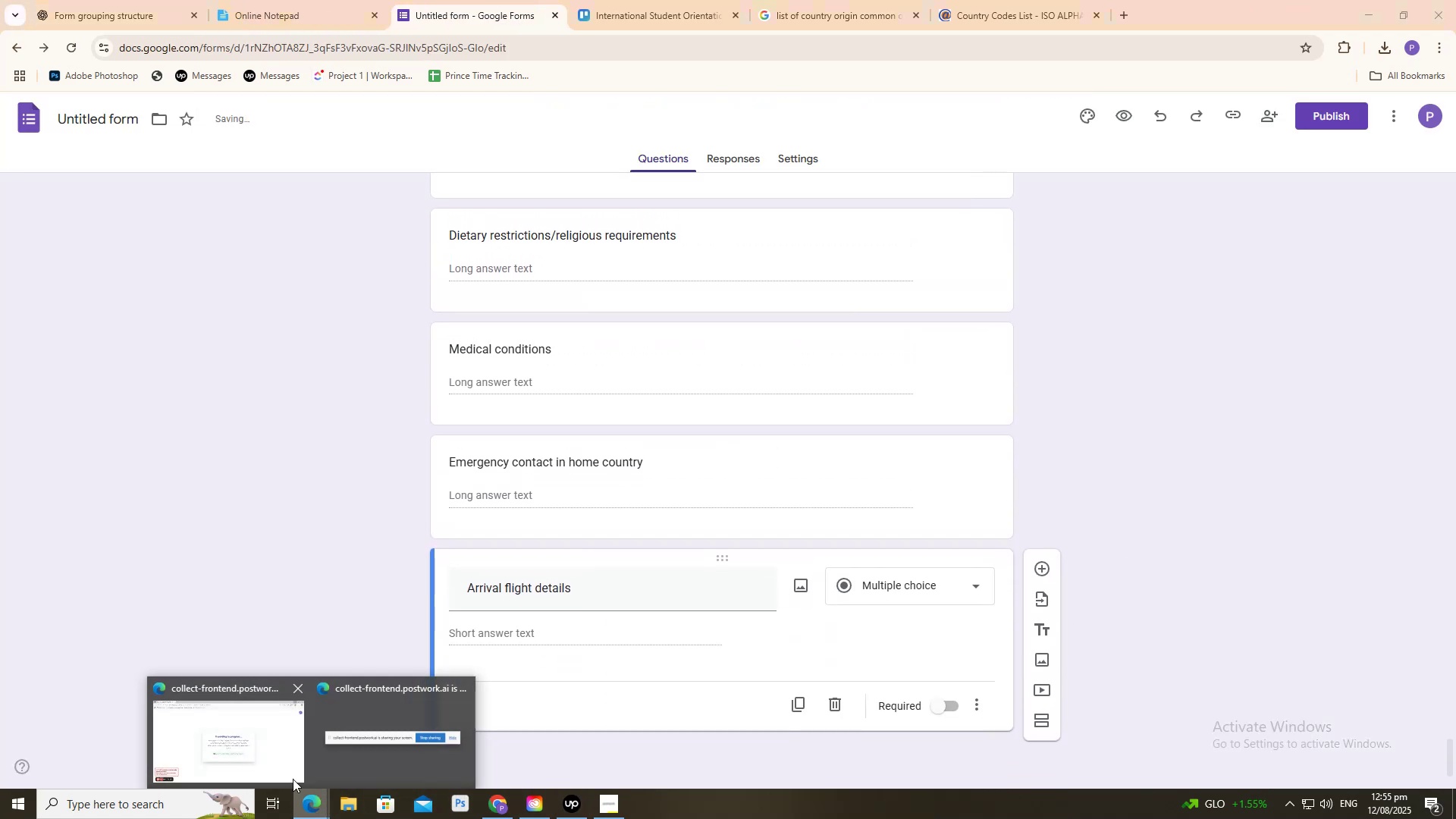 
left_click([269, 745])
 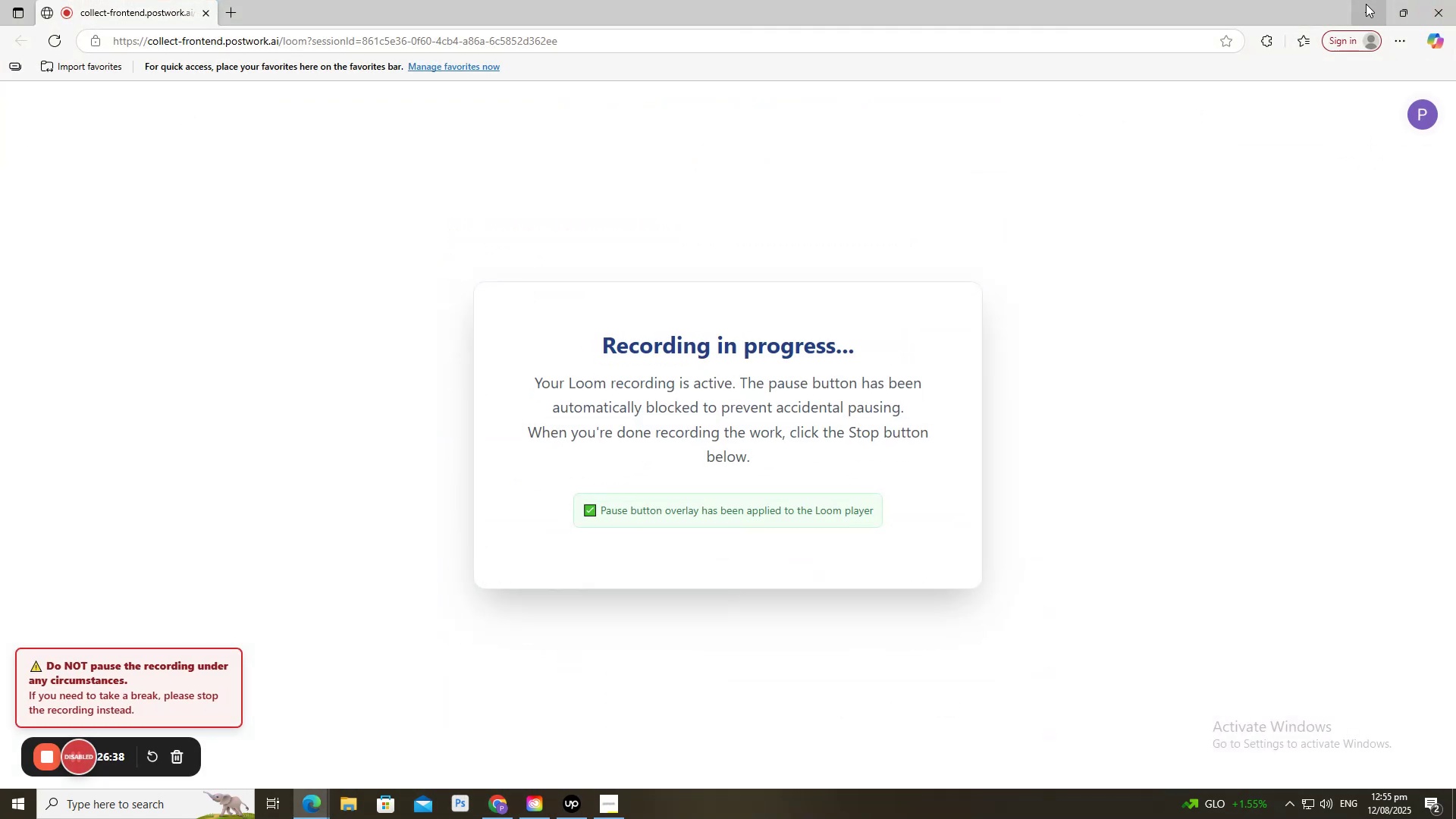 
left_click([1366, 4])
 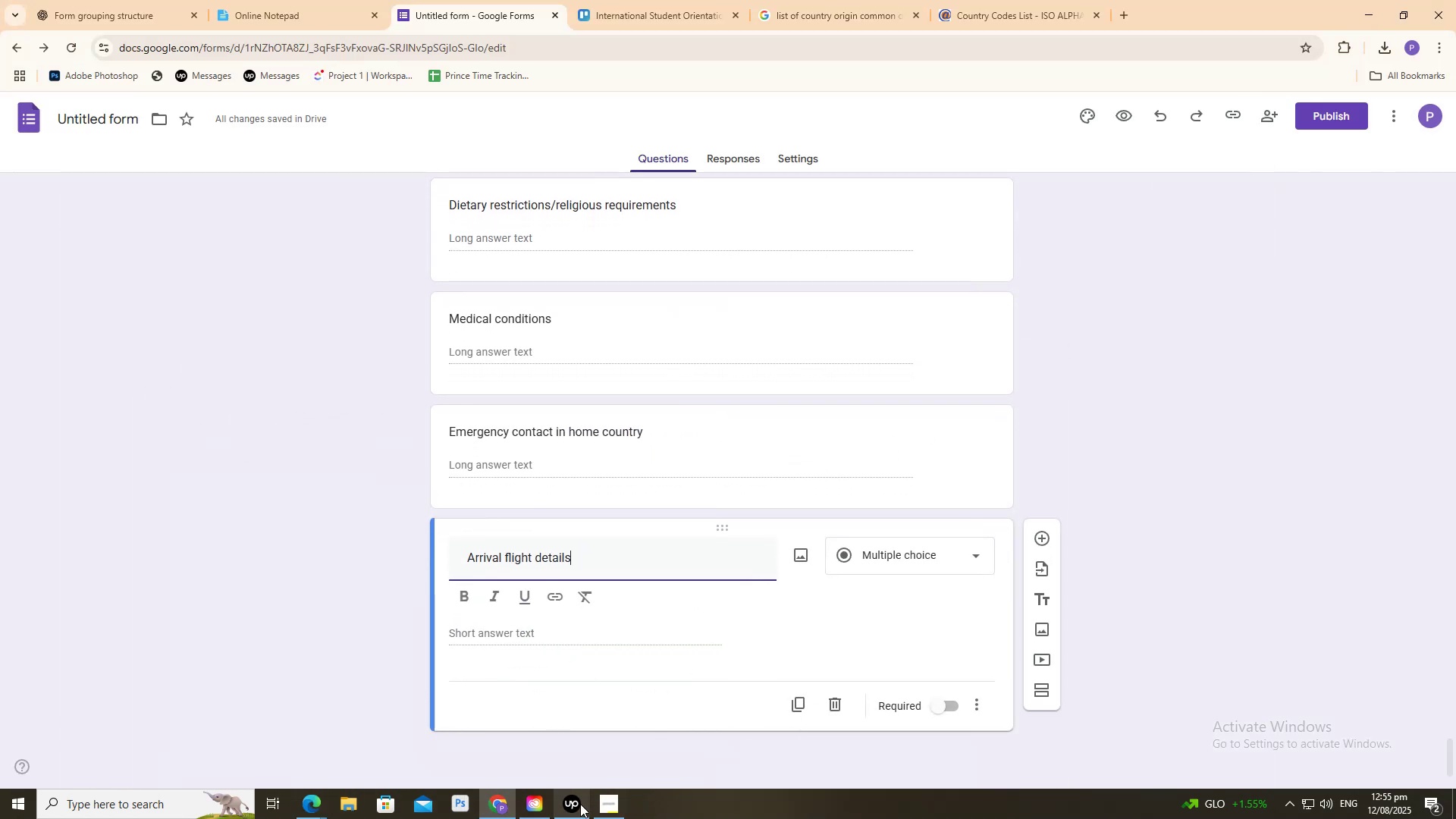 
left_click([580, 802])
 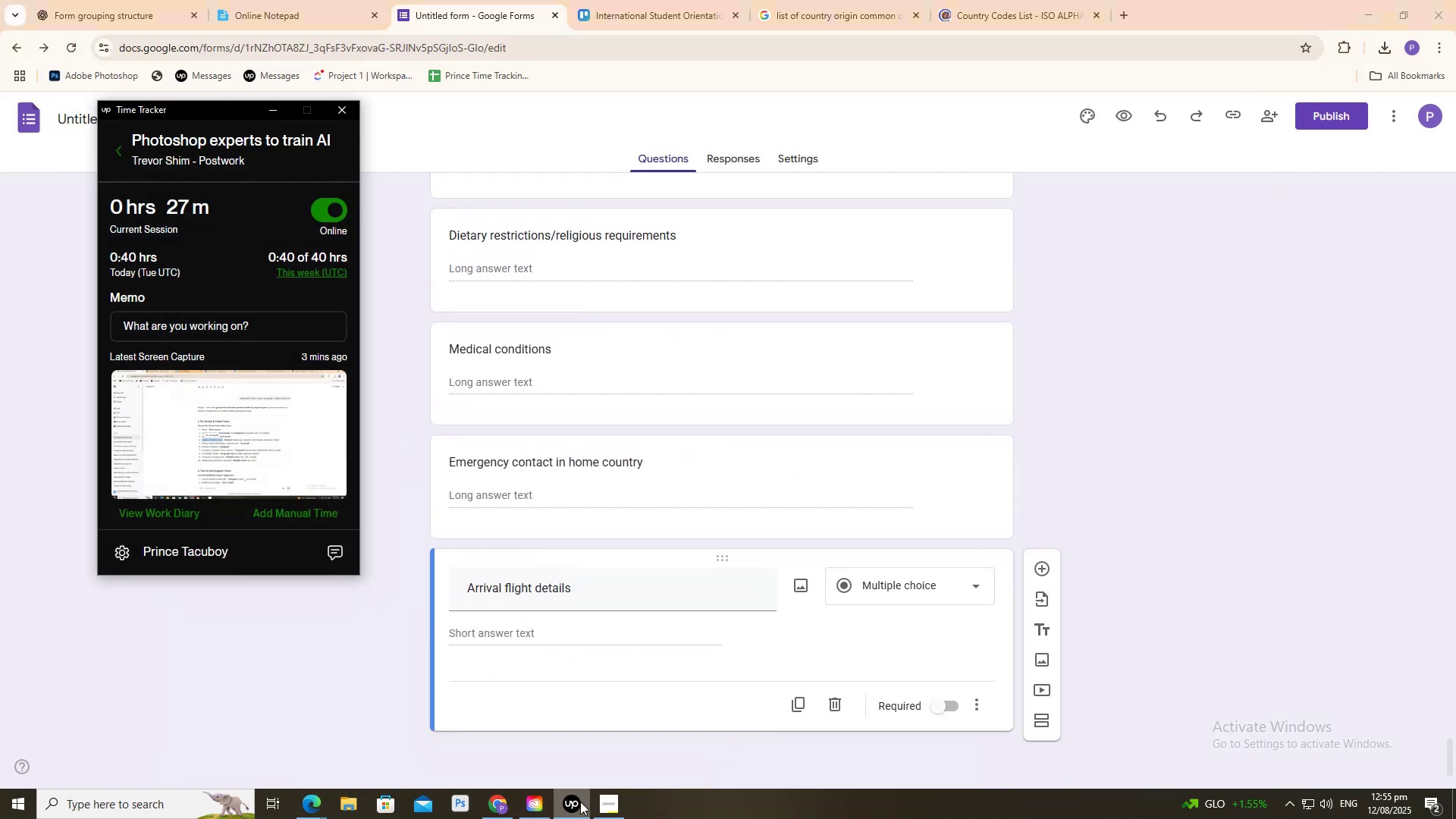 
left_click([580, 802])
 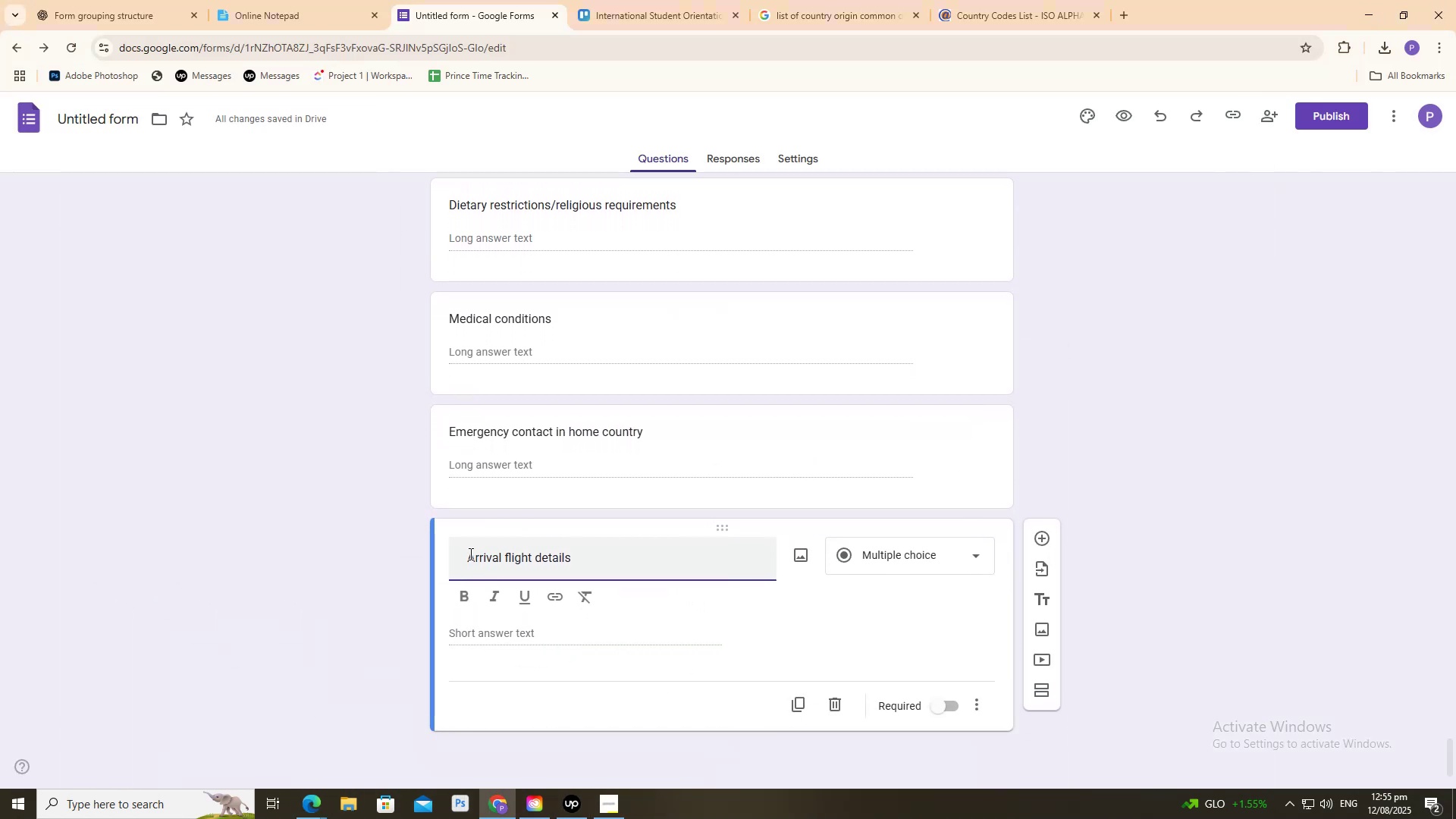 
key(Backspace)
 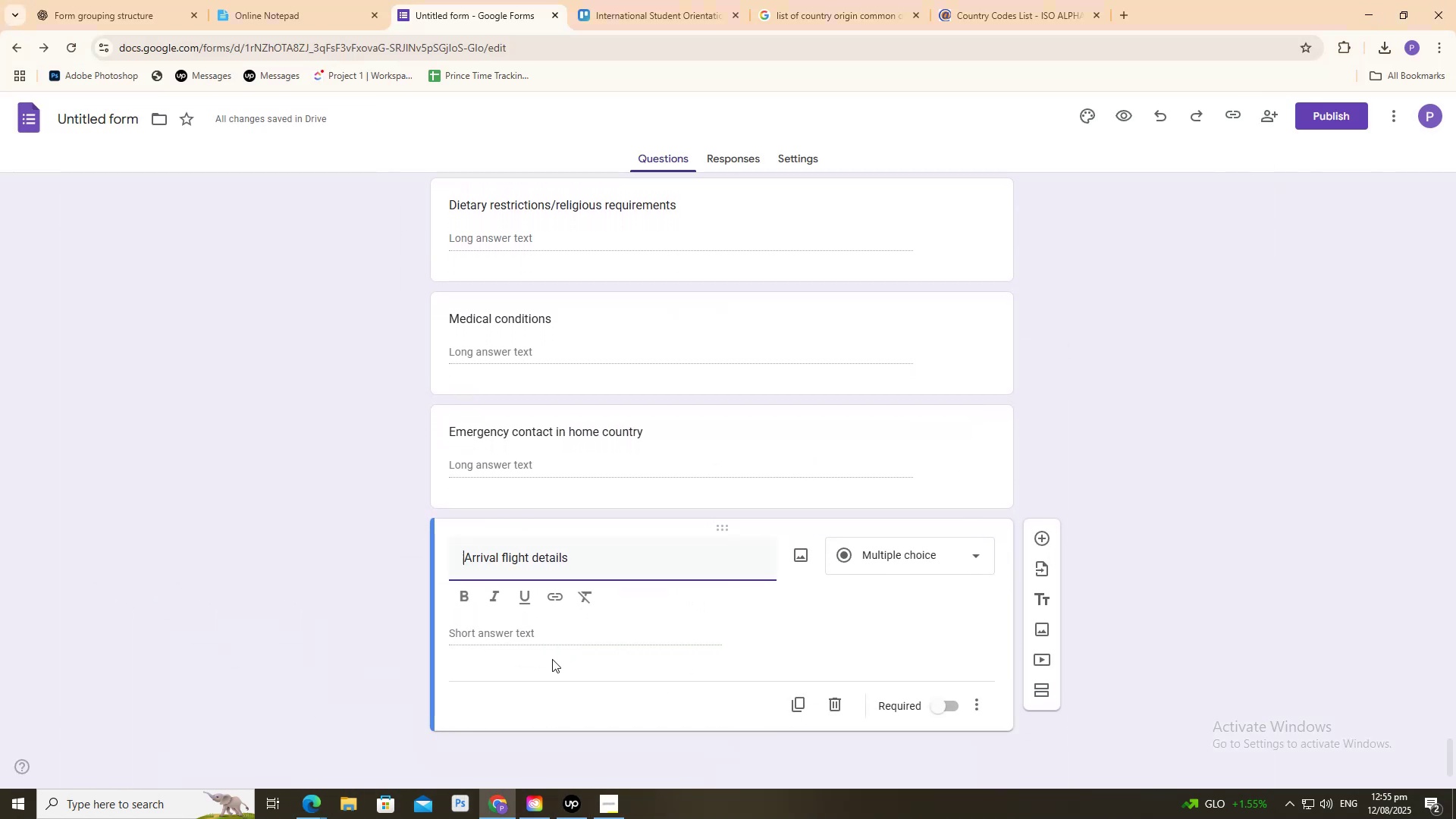 
key(Backspace)
 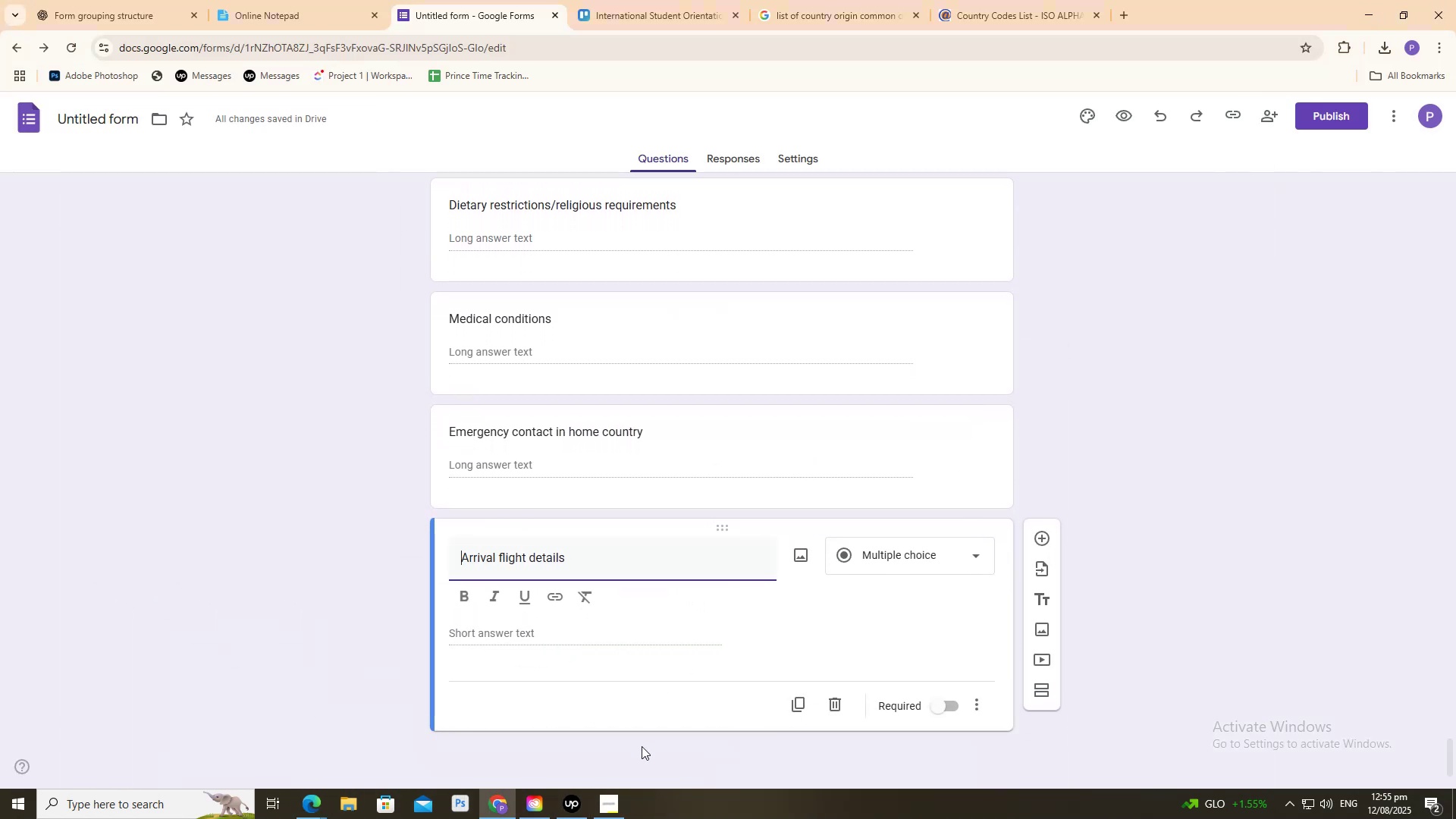 
key(Backspace)
 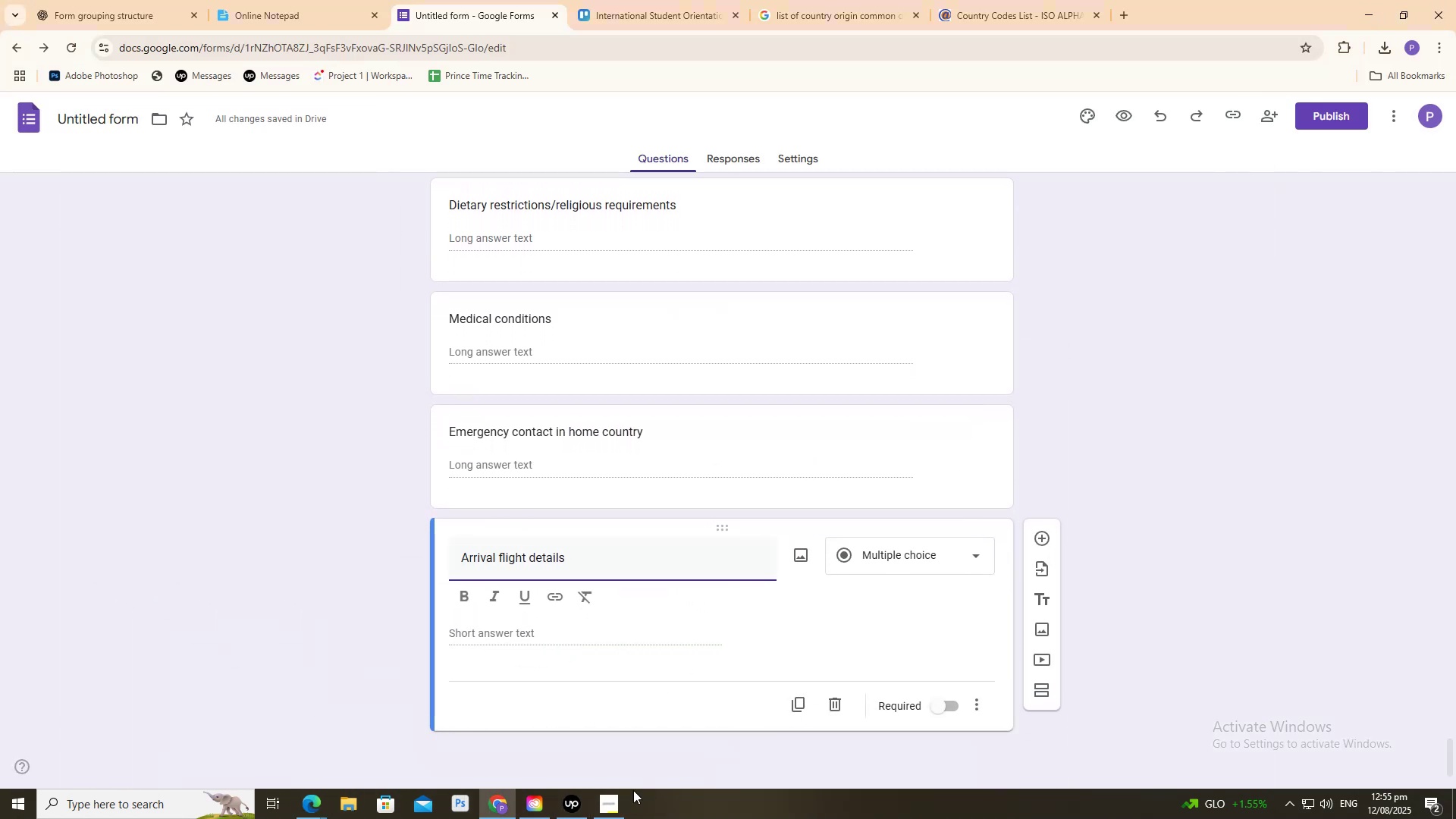 
key(Backspace)
 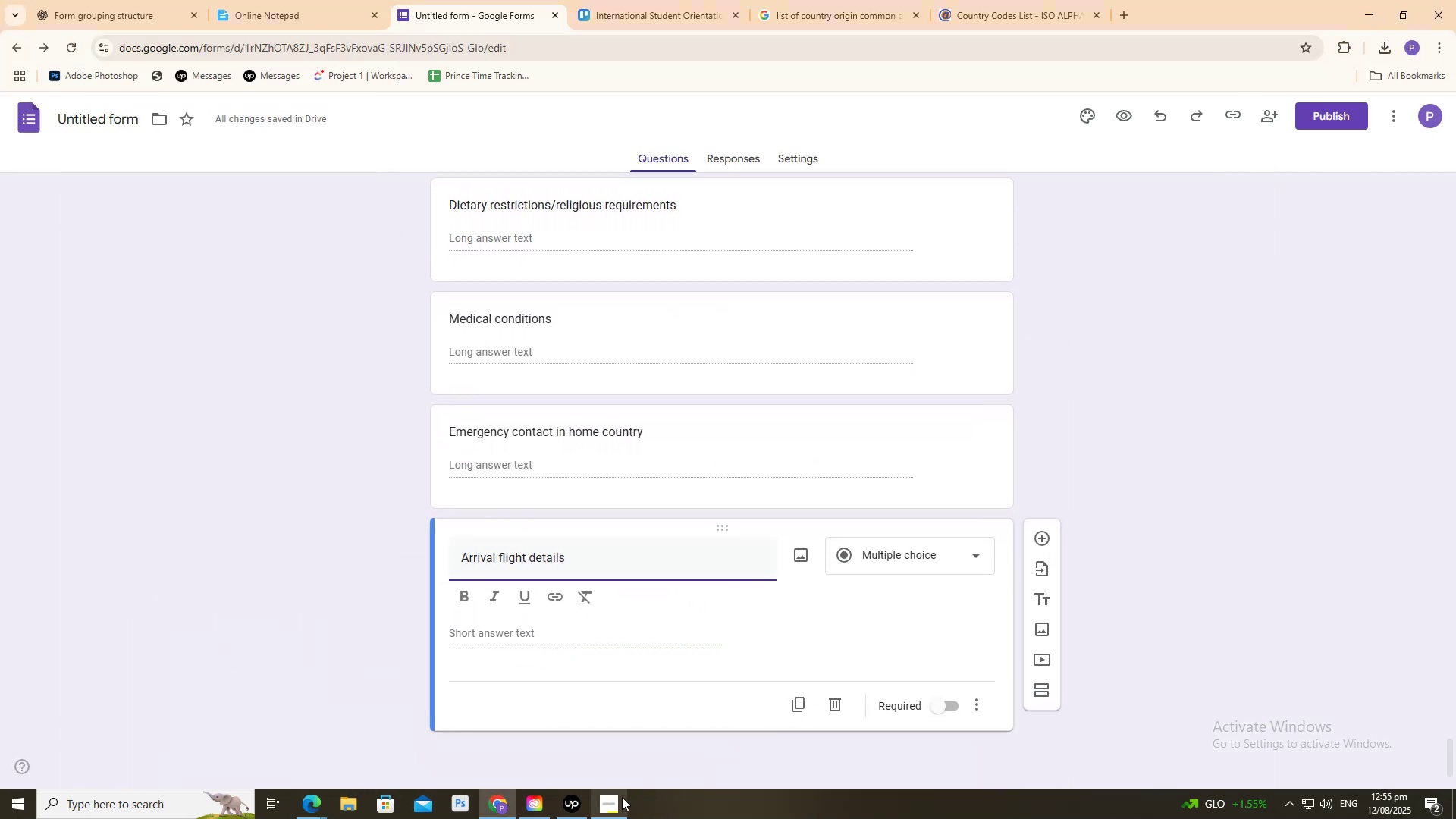 
key(Backspace)
 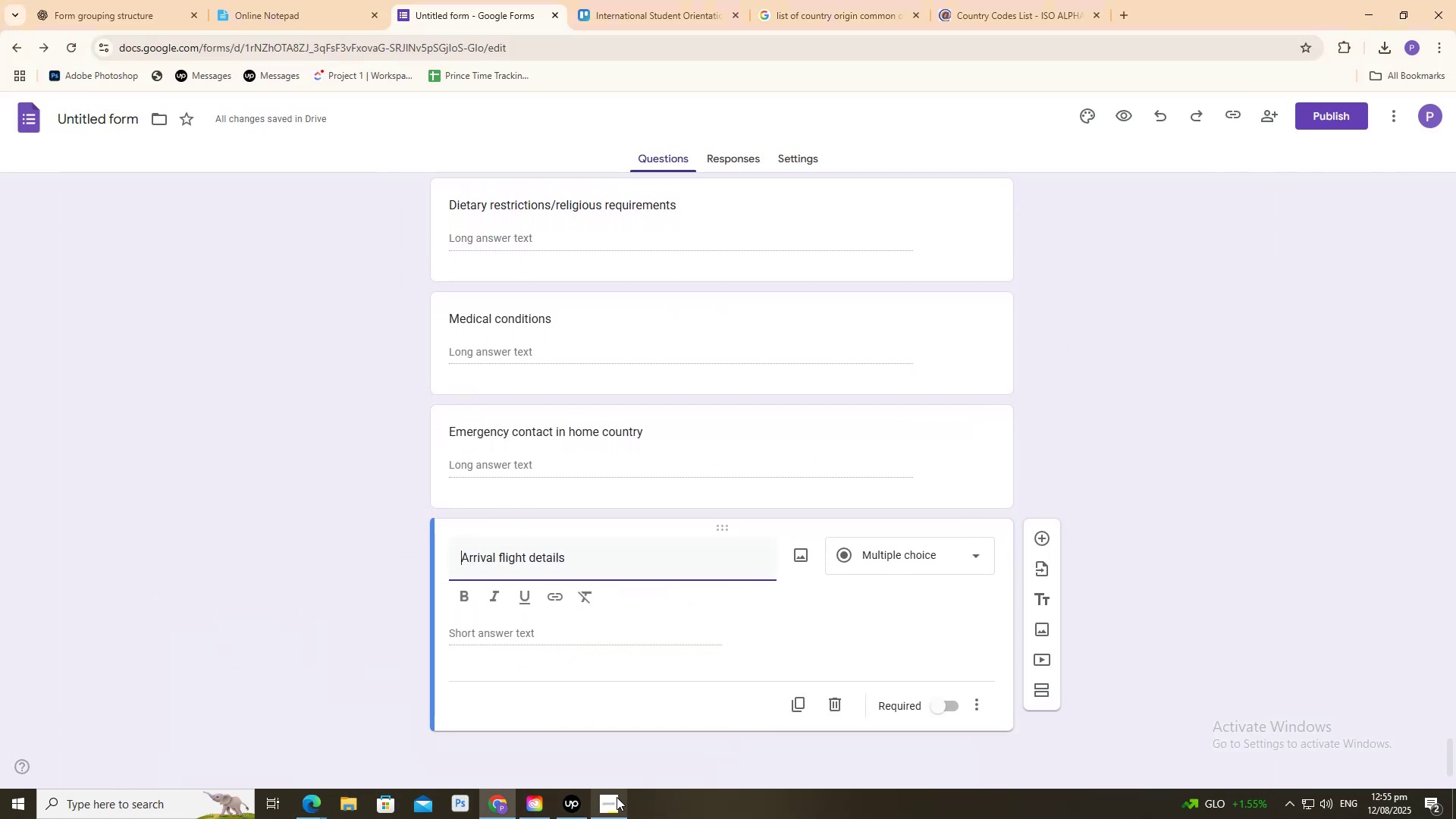 
left_click([617, 797])
 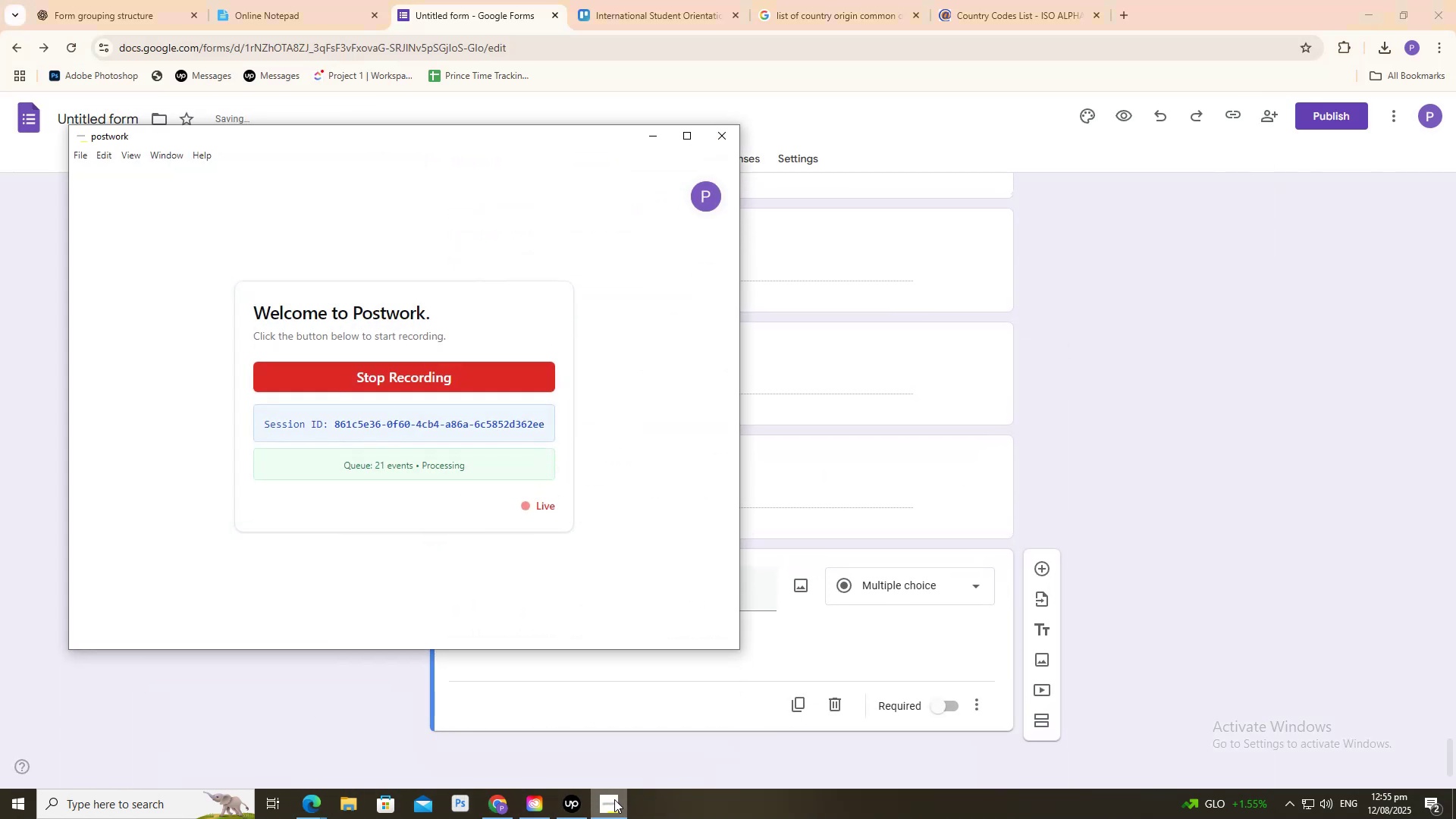 
left_click([614, 799])
 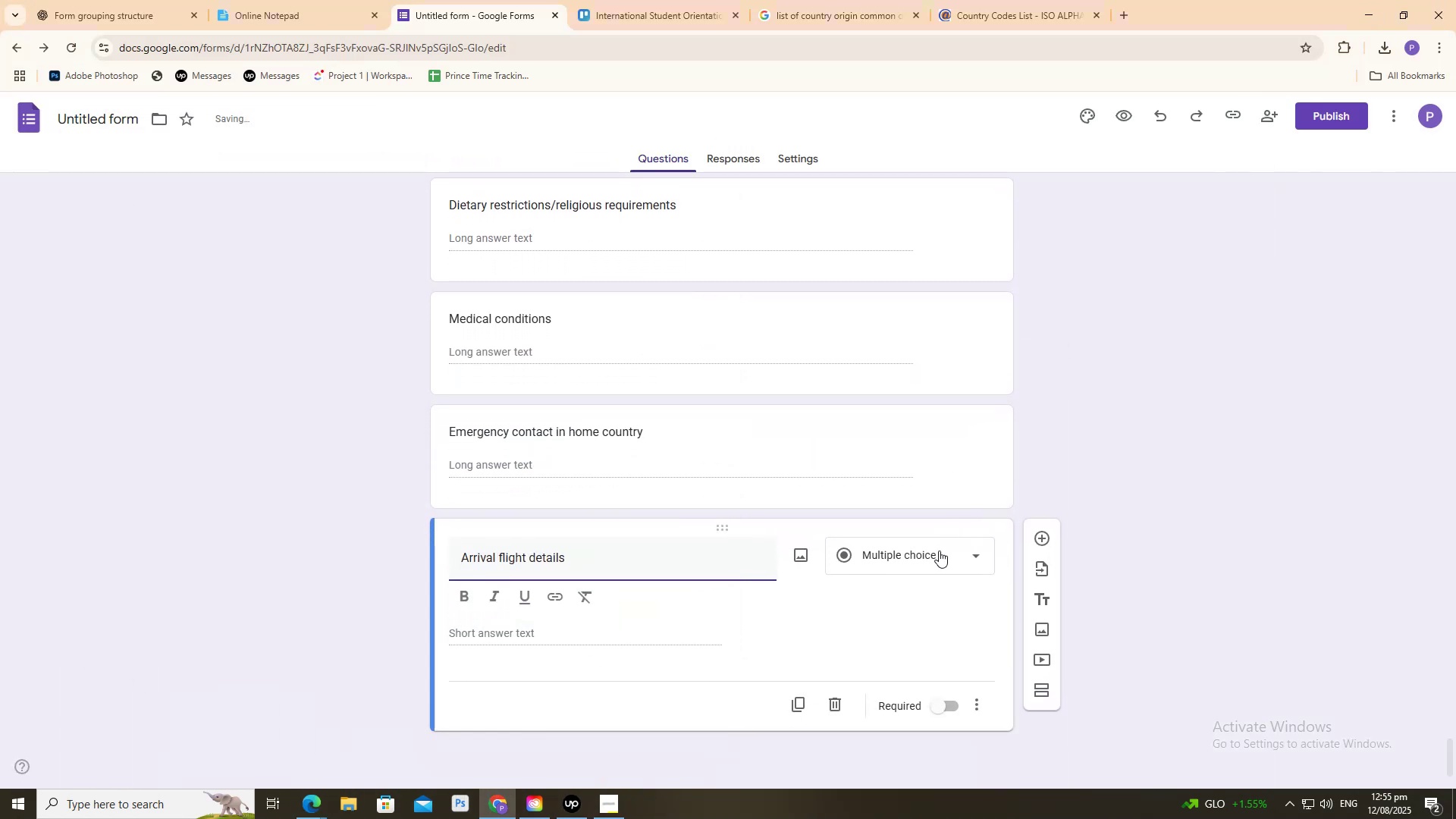 
left_click([922, 559])
 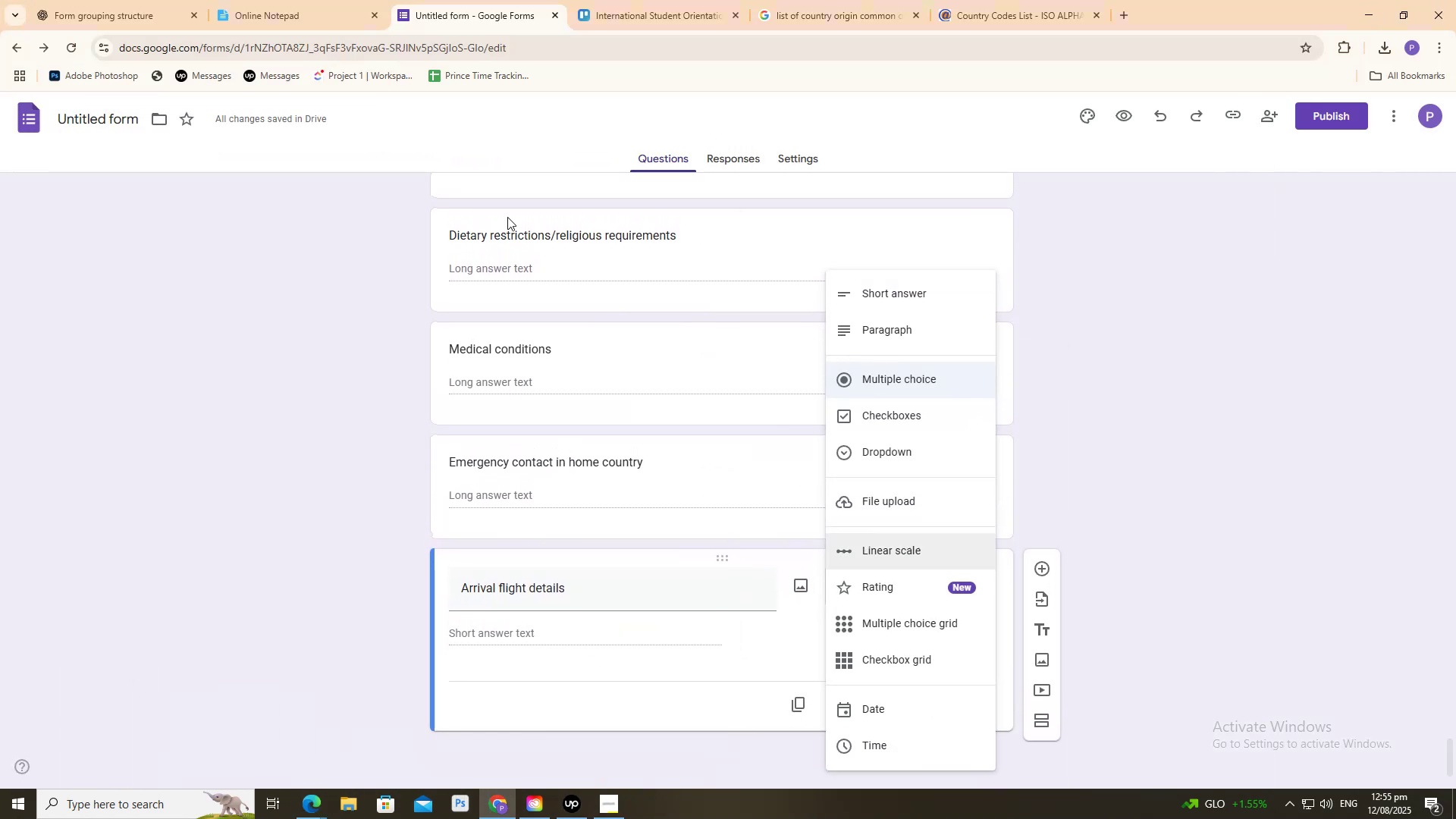 
mouse_move([95, 2])
 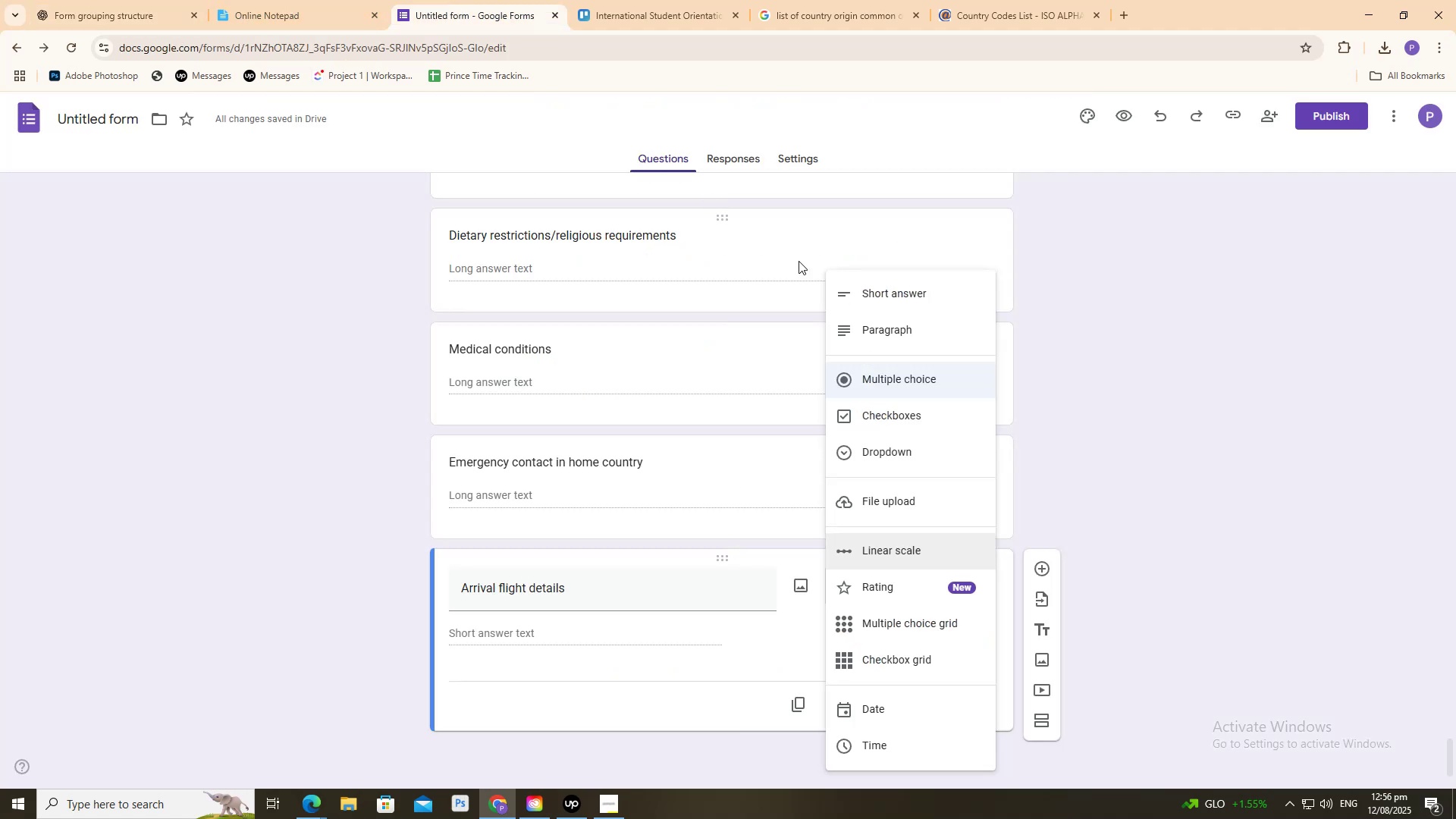 
left_click([879, 328])
 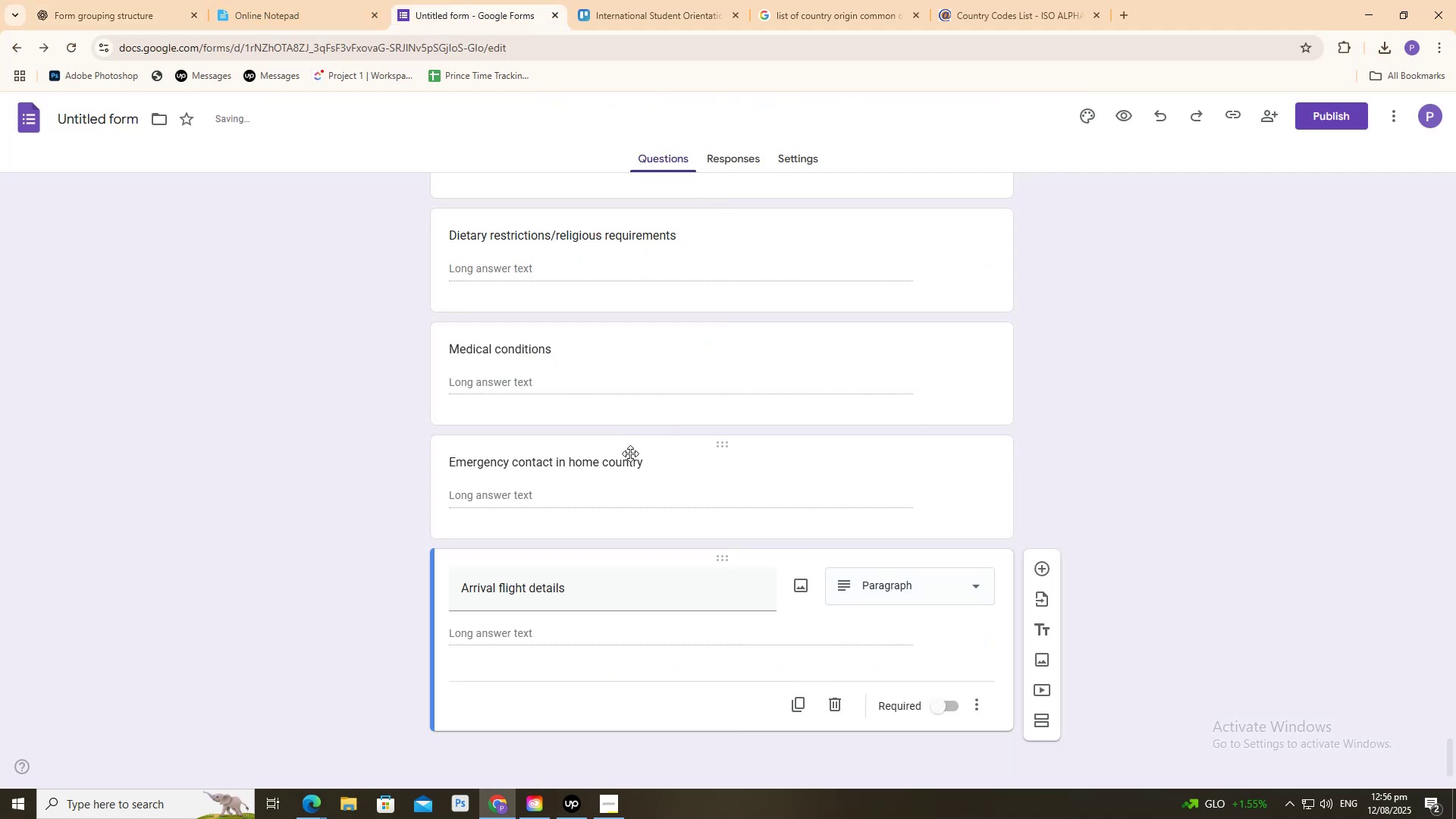 
scroll: coordinate [629, 453], scroll_direction: down, amount: 2.0
 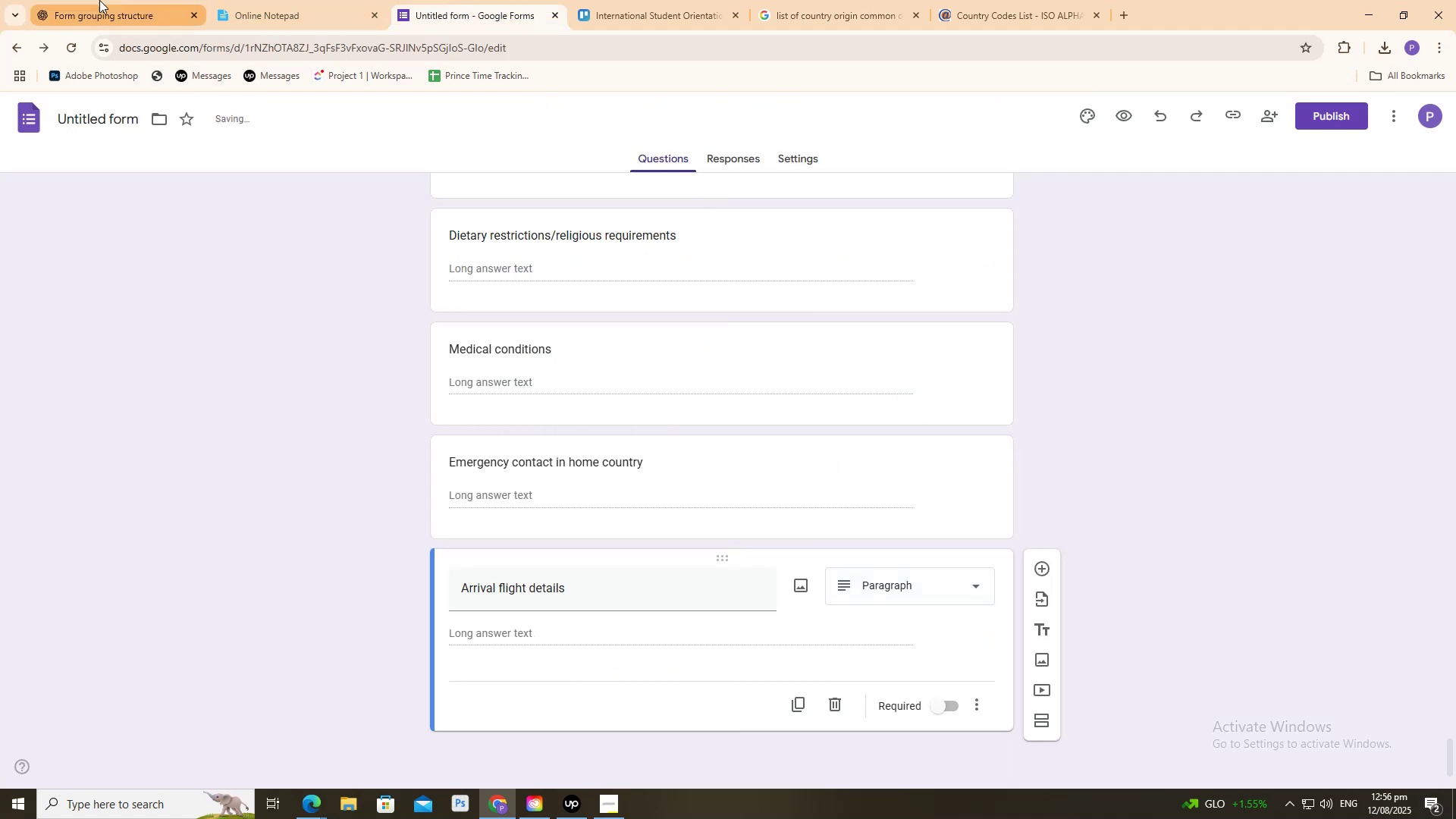 
left_click([102, 0])
 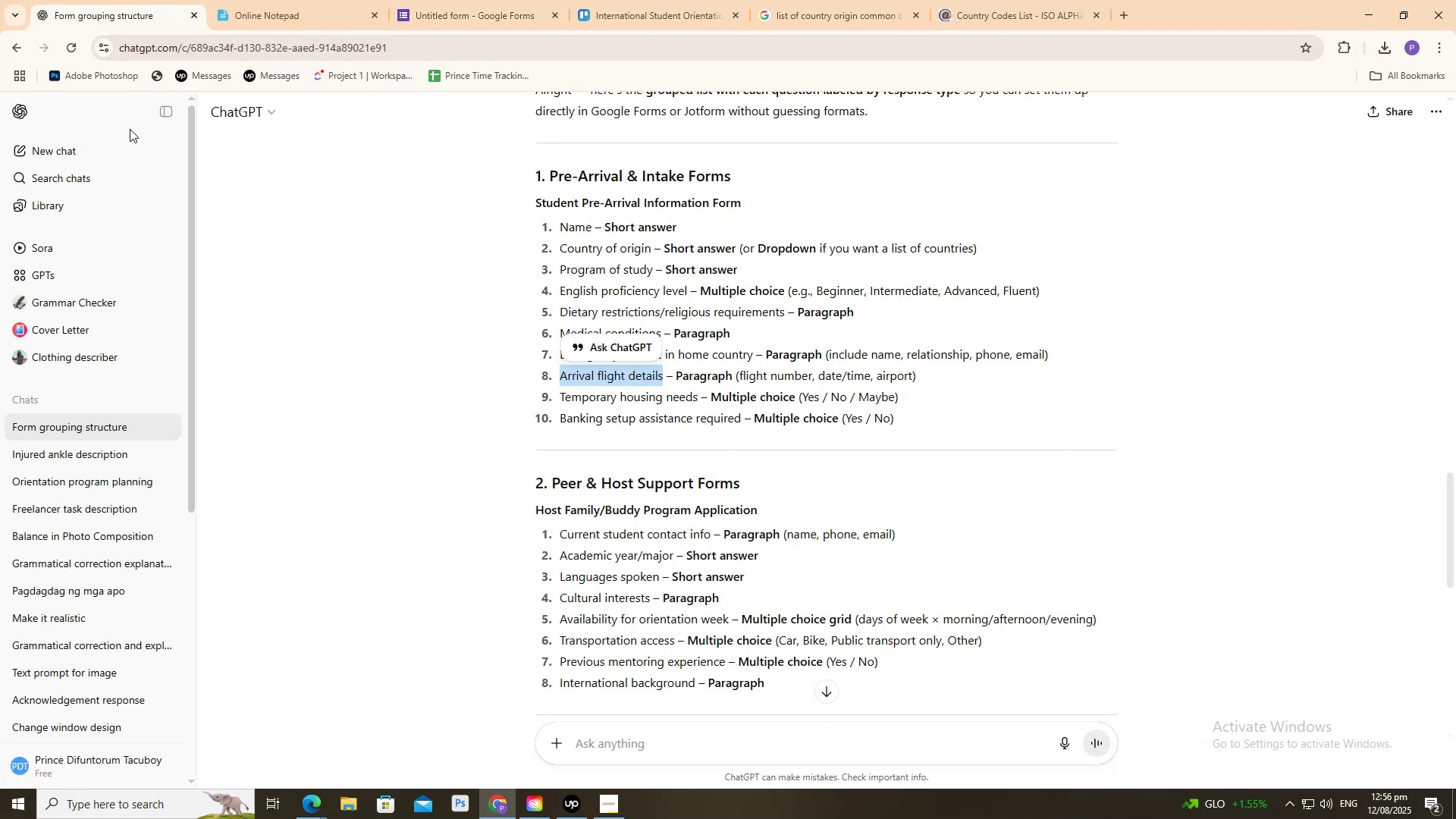 
left_click_drag(start_coordinate=[557, 399], to_coordinate=[696, 400])
 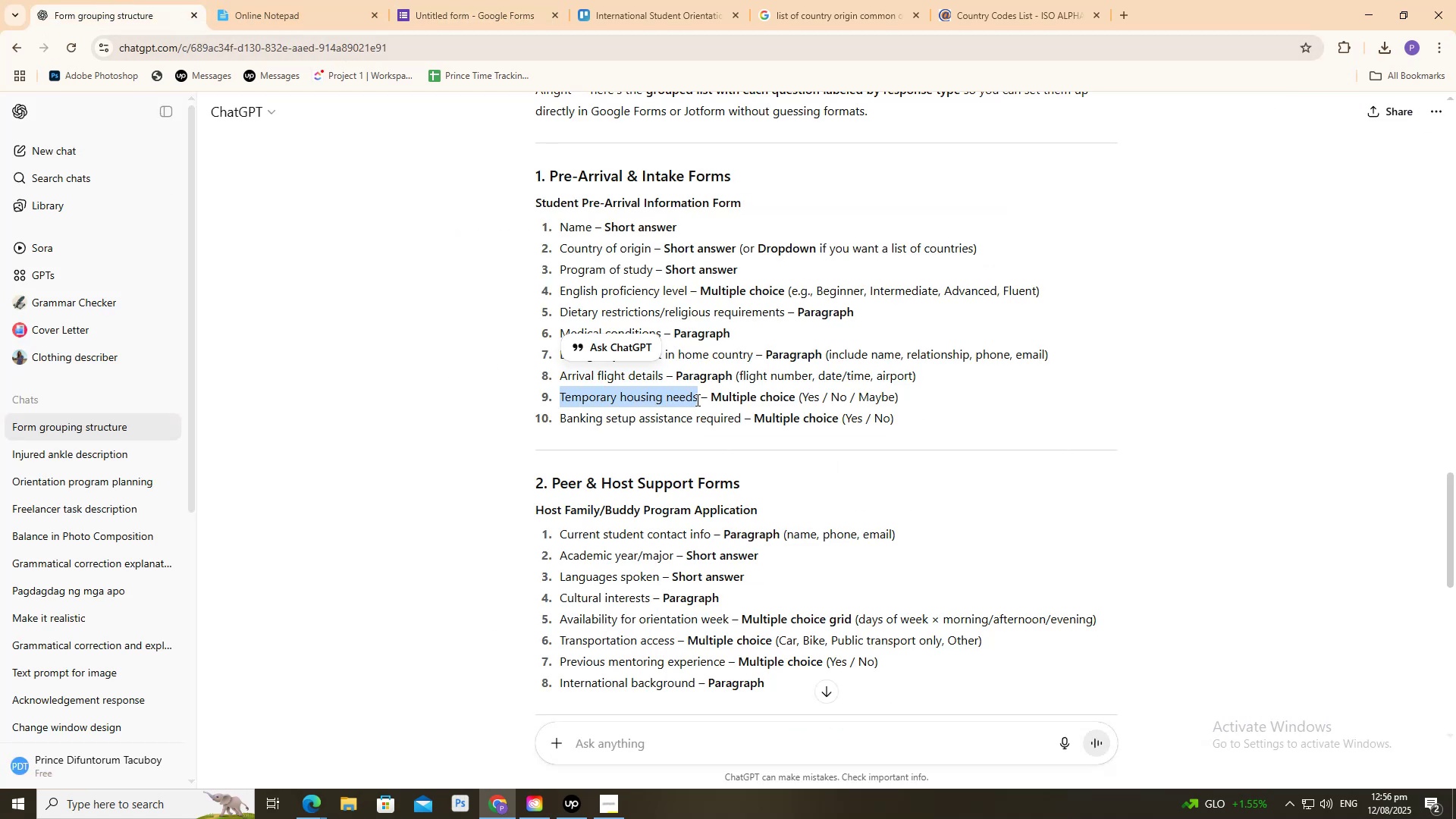 
key(Control+C)
 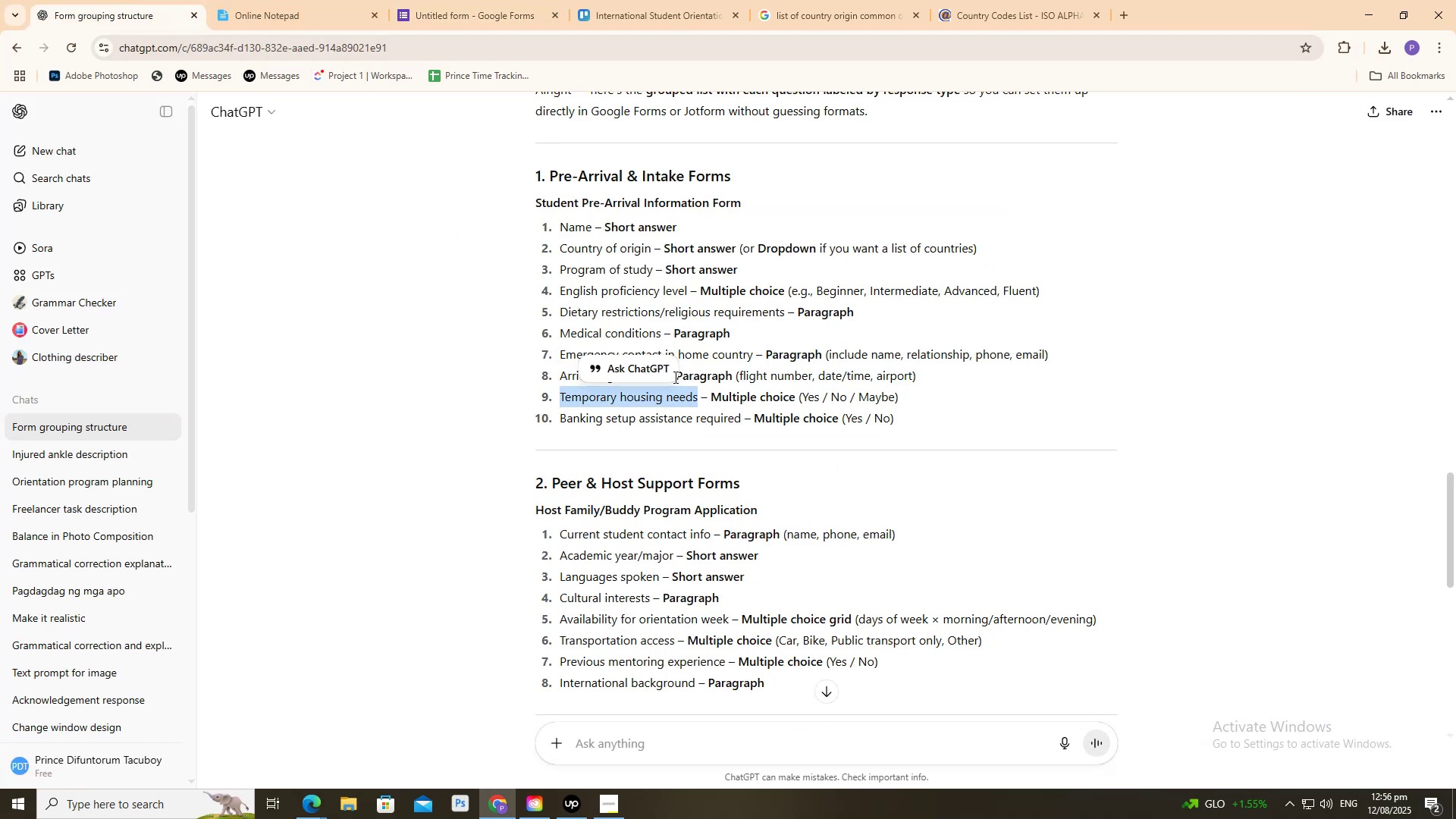 
key(Control+C)
 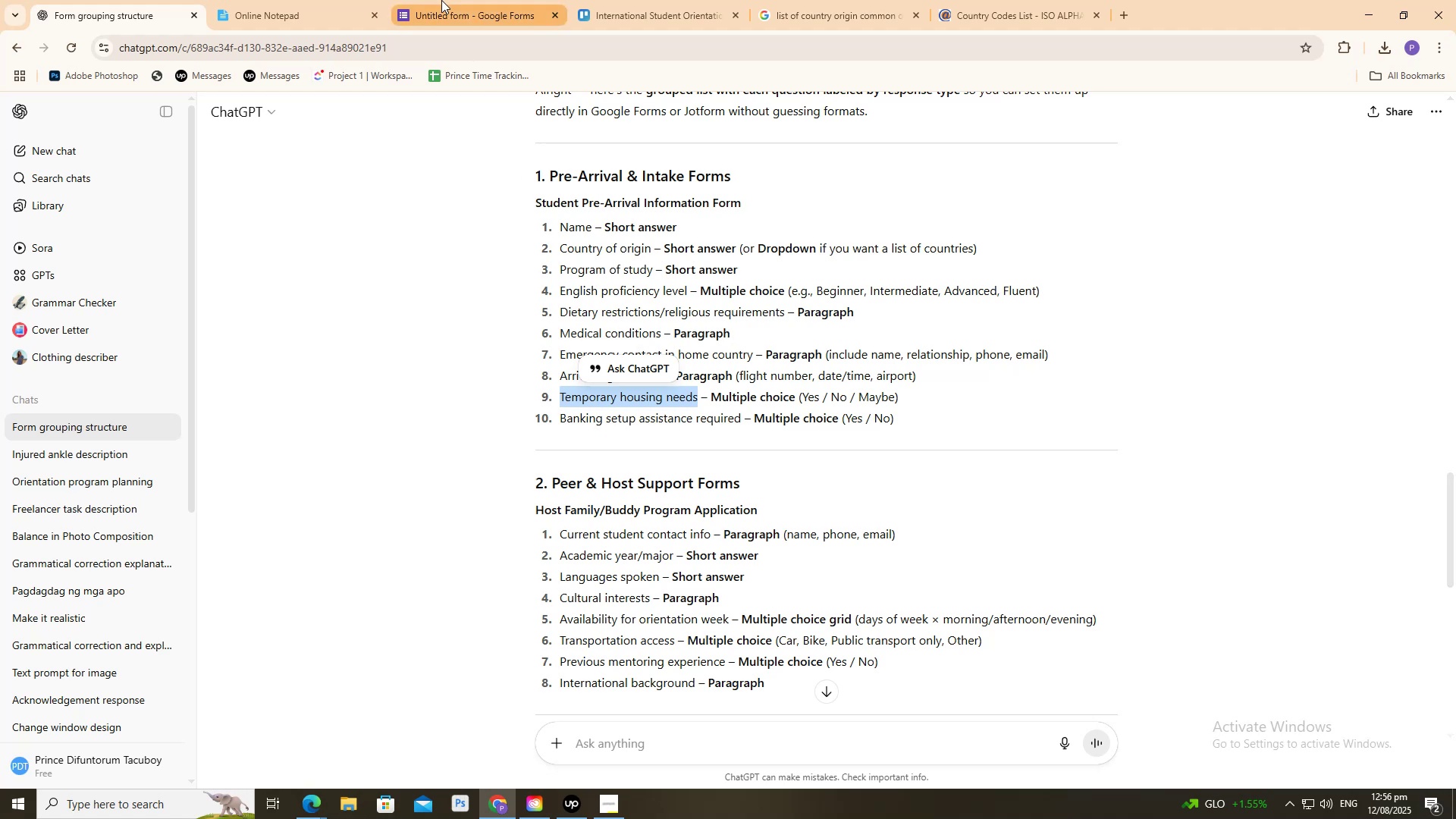 
left_click([441, 0])
 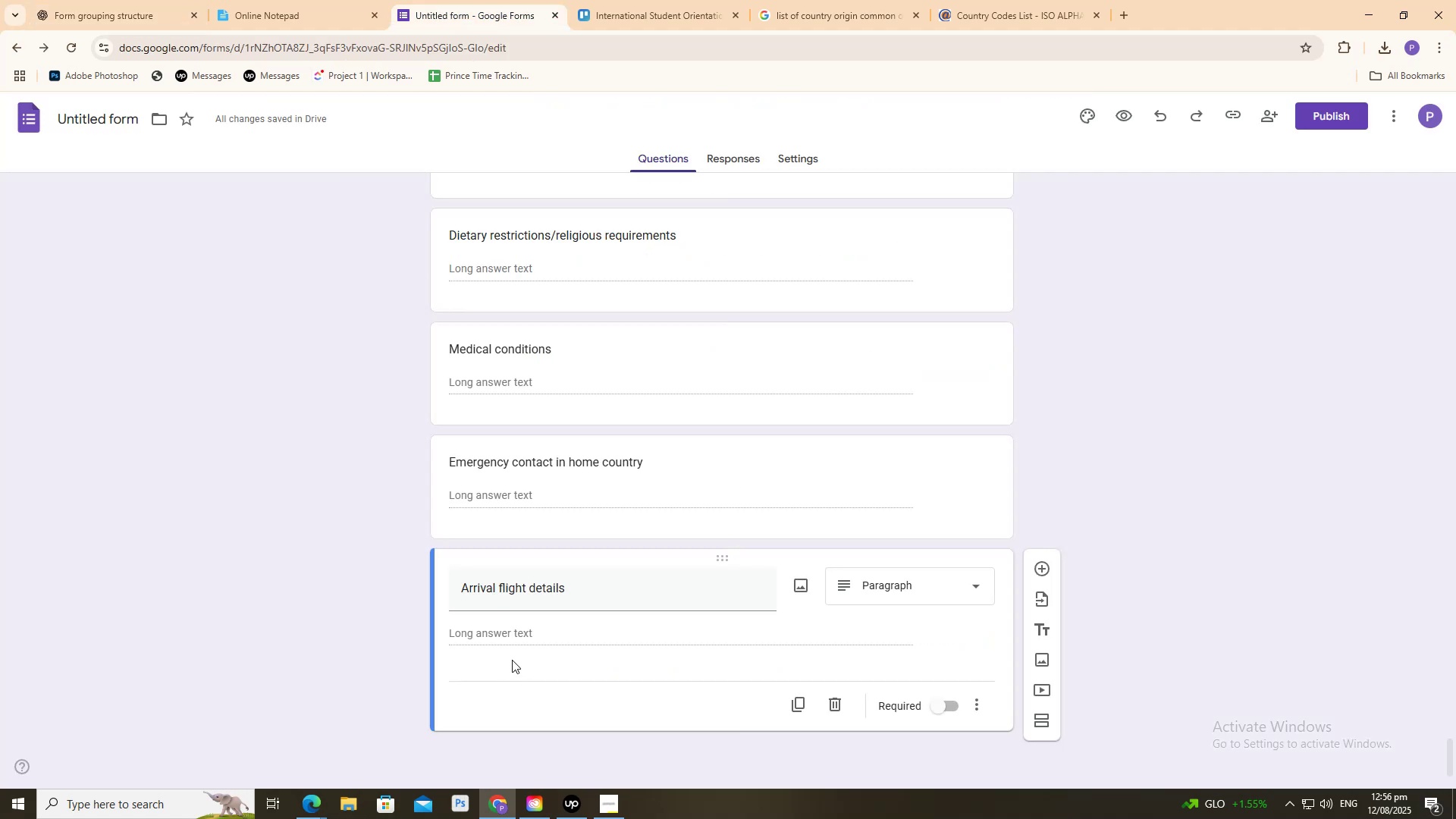 
left_click_drag(start_coordinate=[397, 641], to_coordinate=[388, 651])
 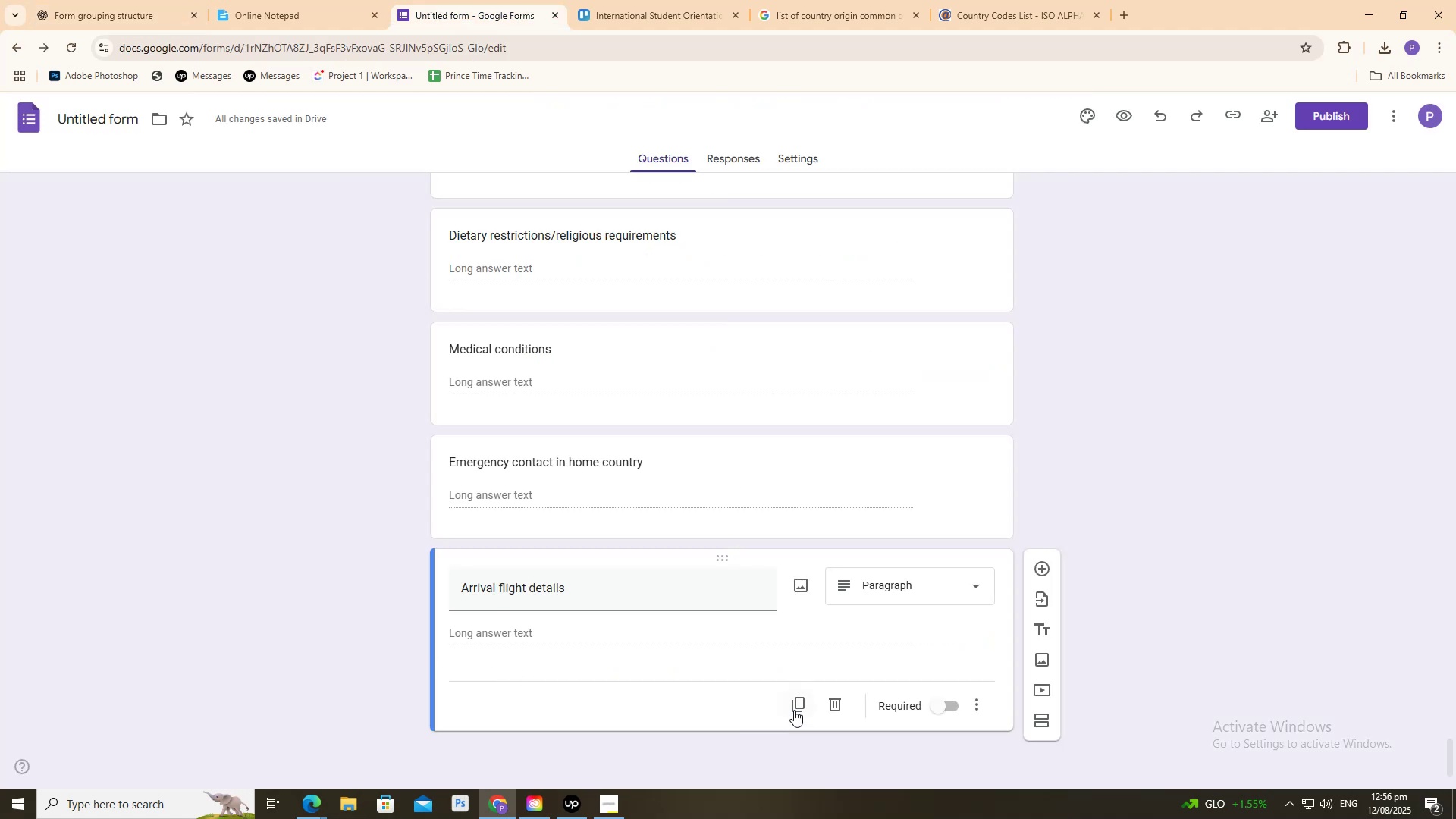 
left_click([794, 709])
 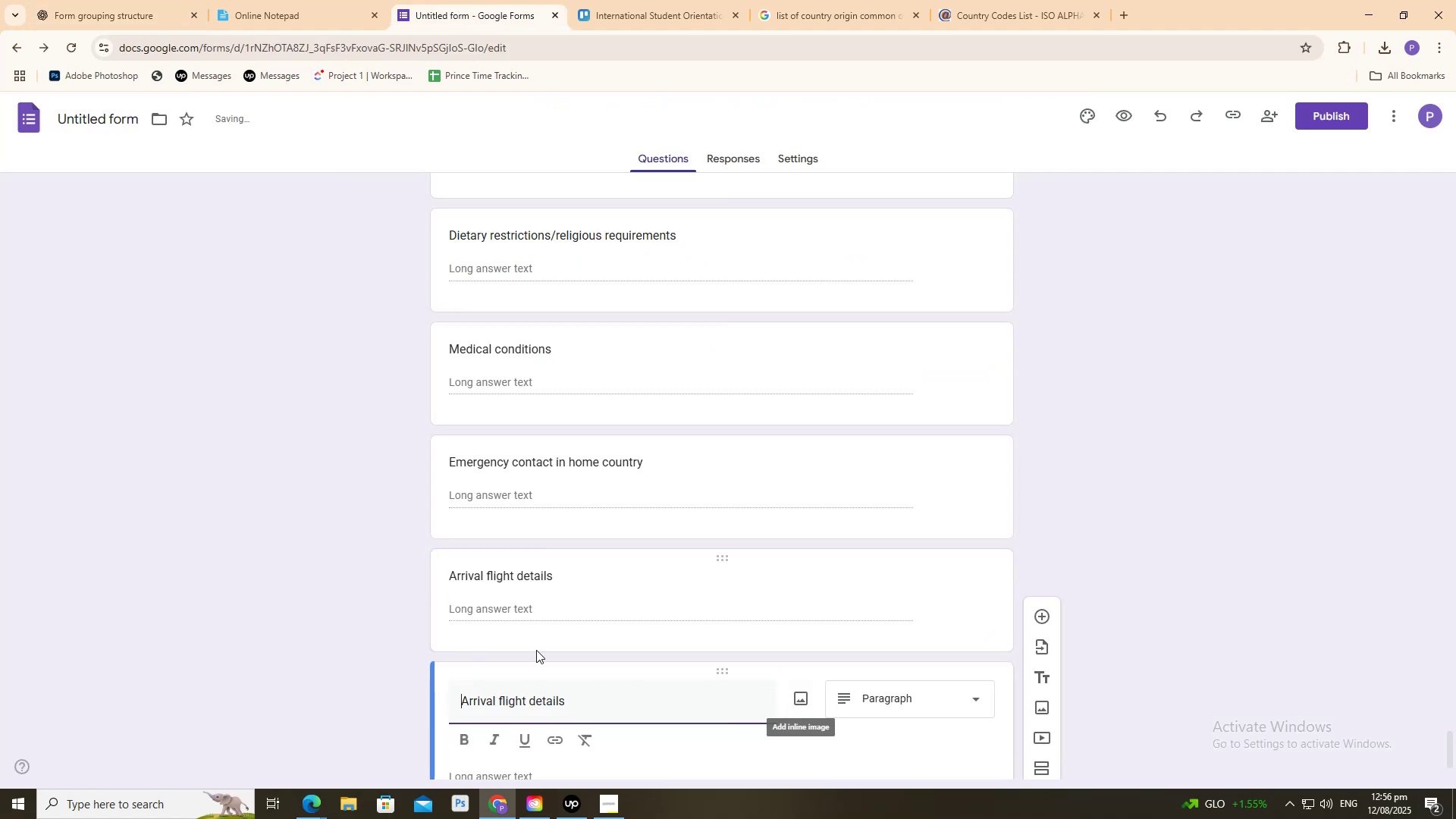 
key(Control+V)
 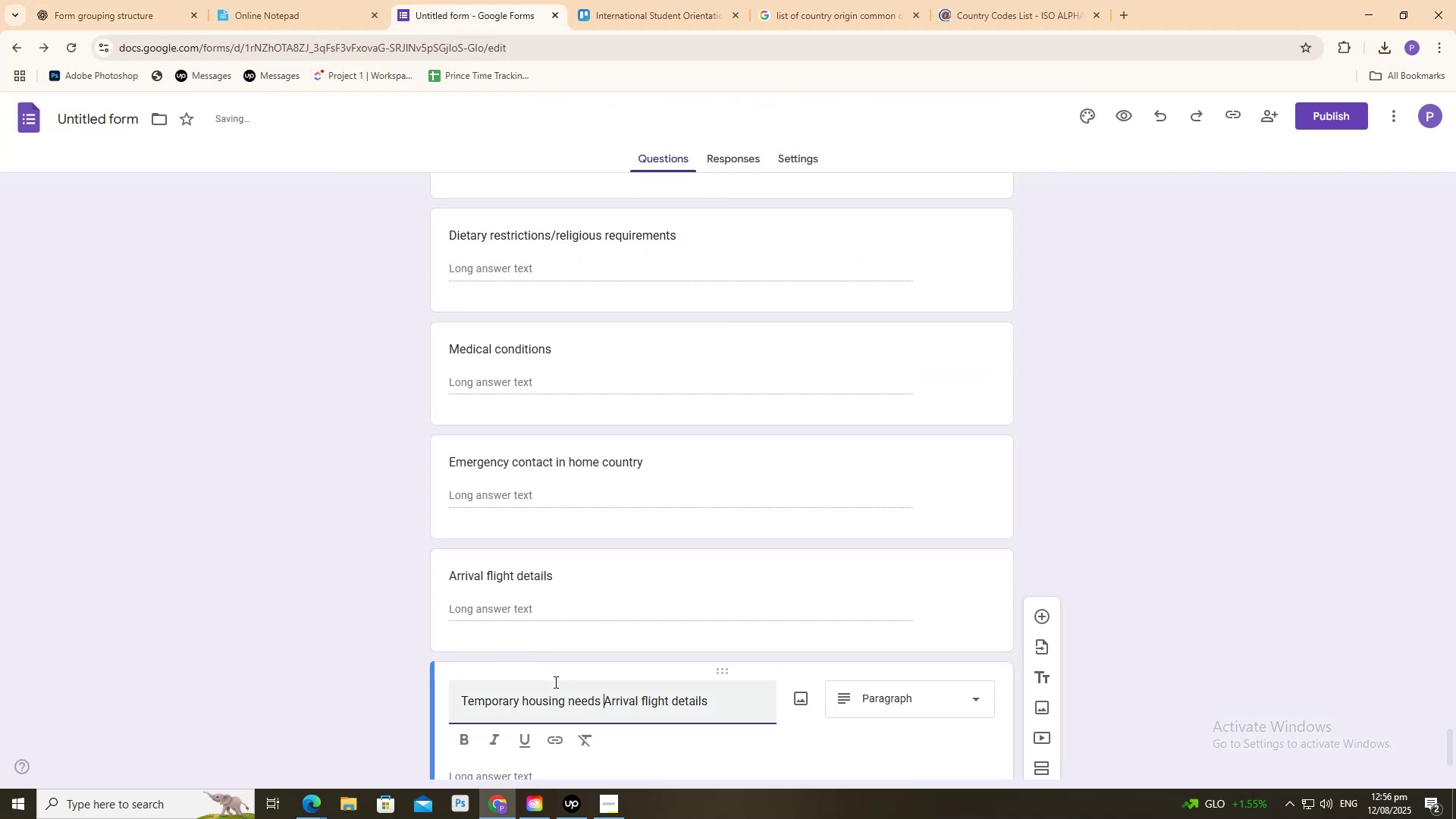 
key(Control+A)
 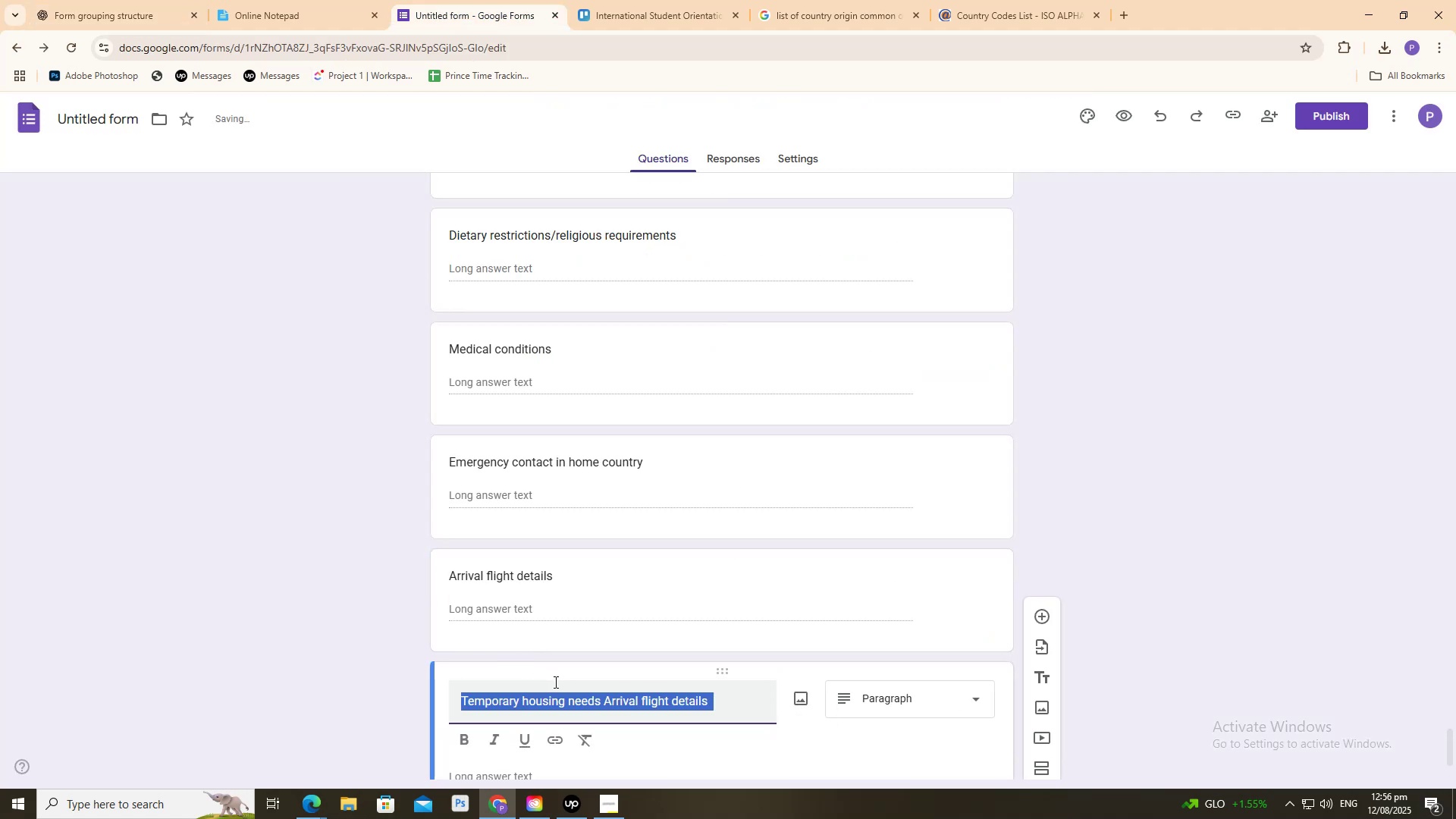 
key(Control+V)
 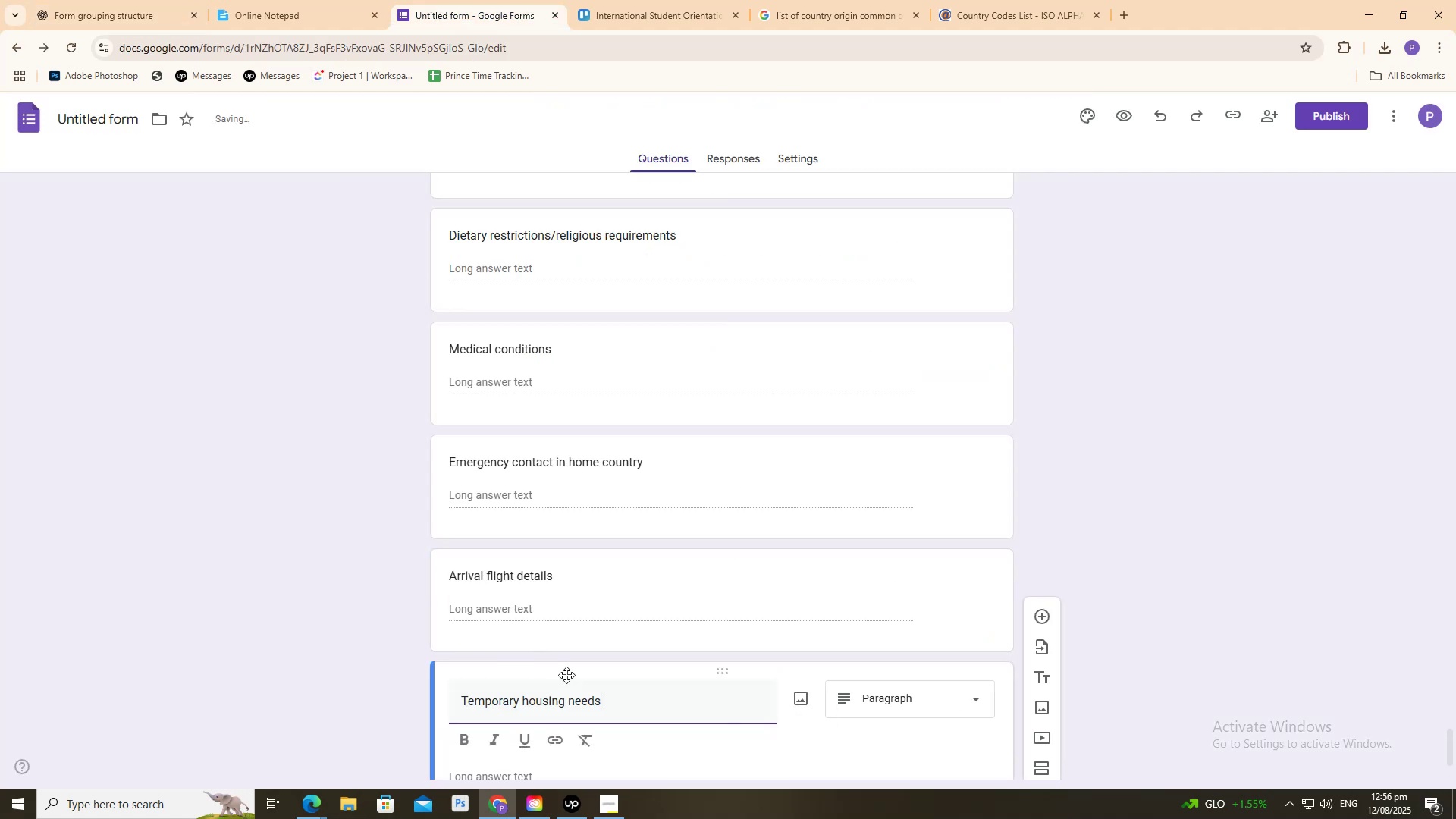 
scroll: coordinate [551, 642], scroll_direction: down, amount: 5.0
 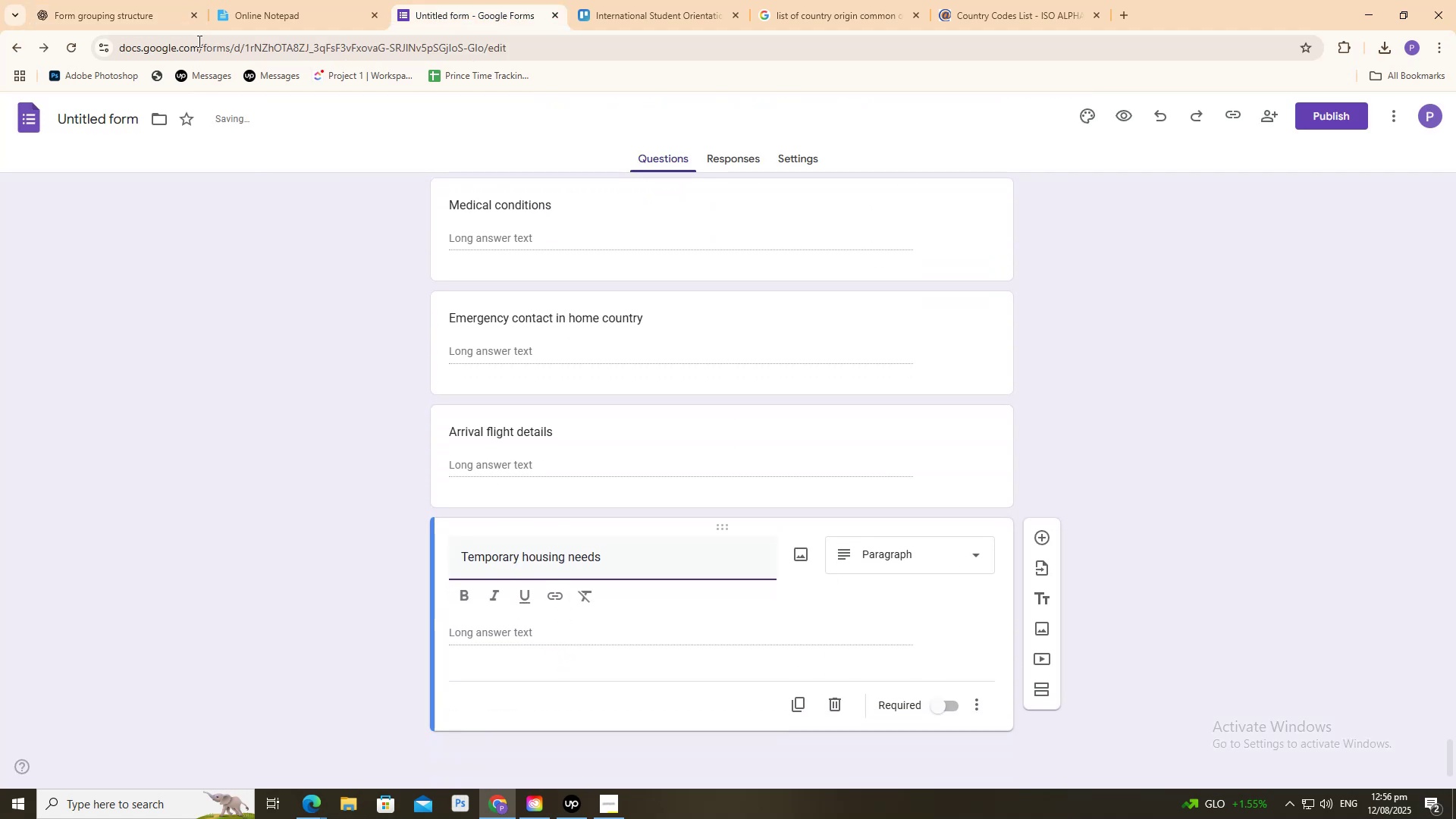 
left_click_drag(start_coordinate=[141, 0], to_coordinate=[140, 24])
 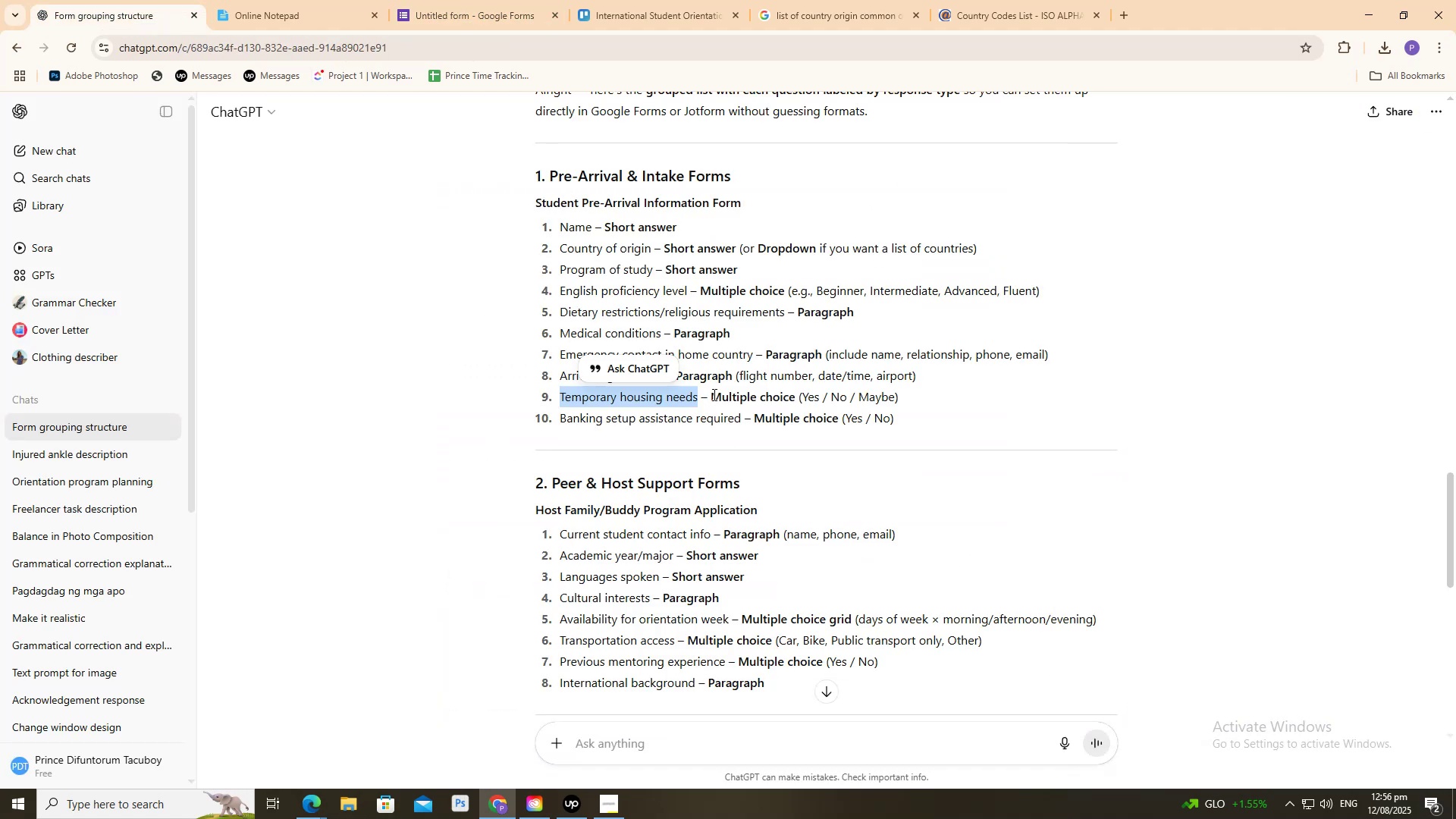 
left_click([435, 0])
 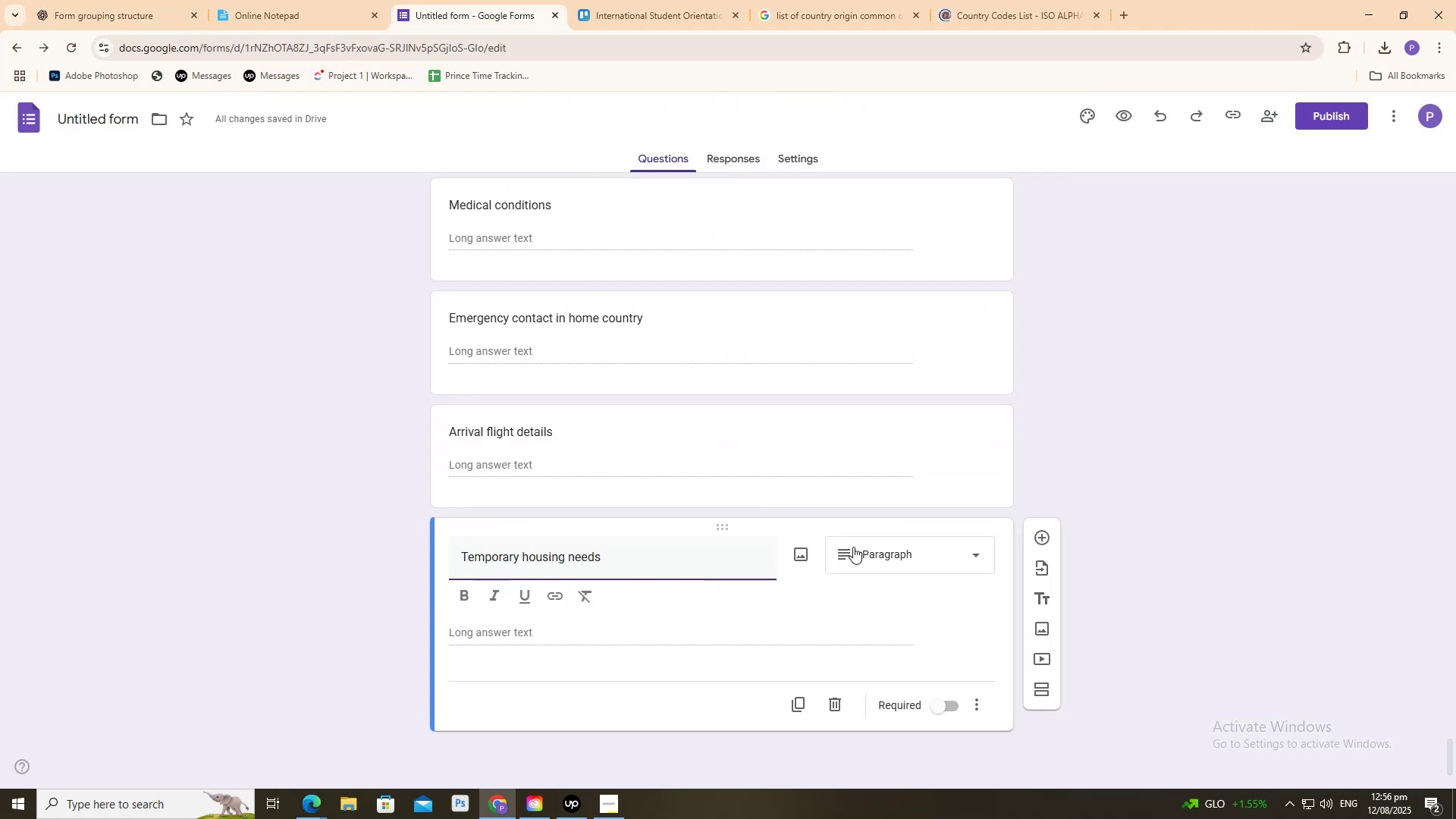 
left_click([866, 548])
 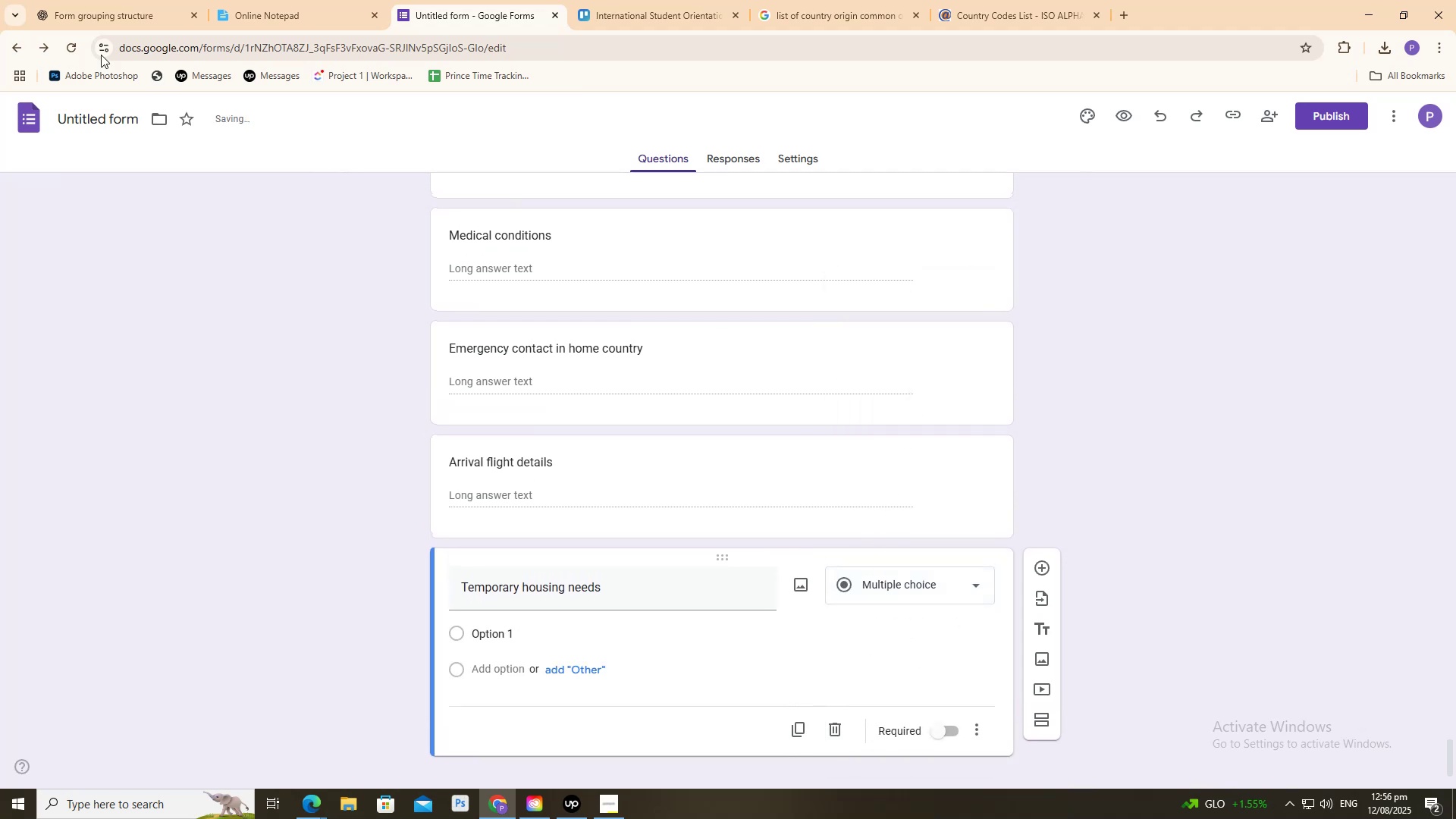 
left_click([50, 0])
 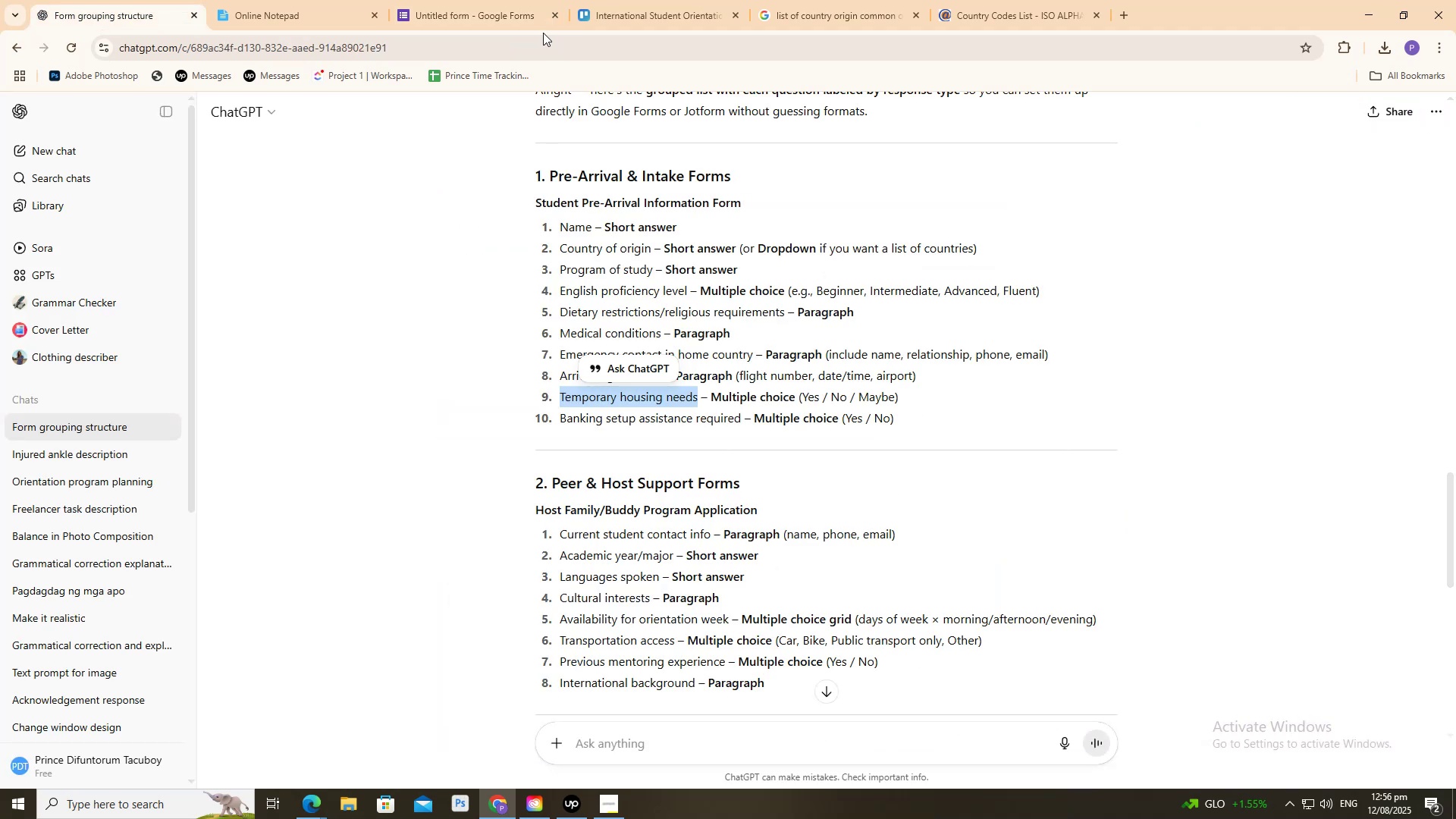 
left_click([530, 0])
 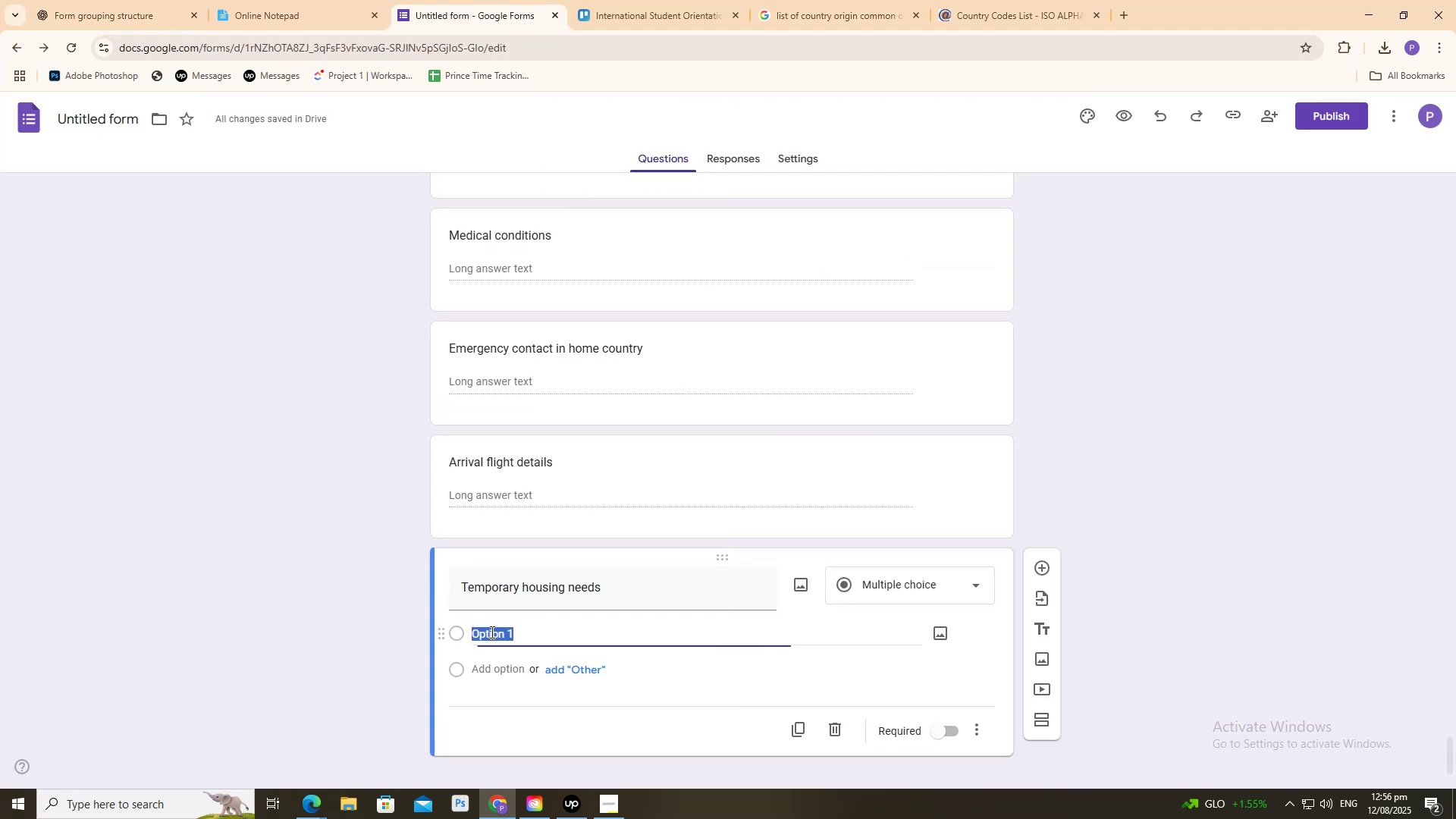 
type(ye)
key(Backspace)
key(Backspace)
type(Yes)
 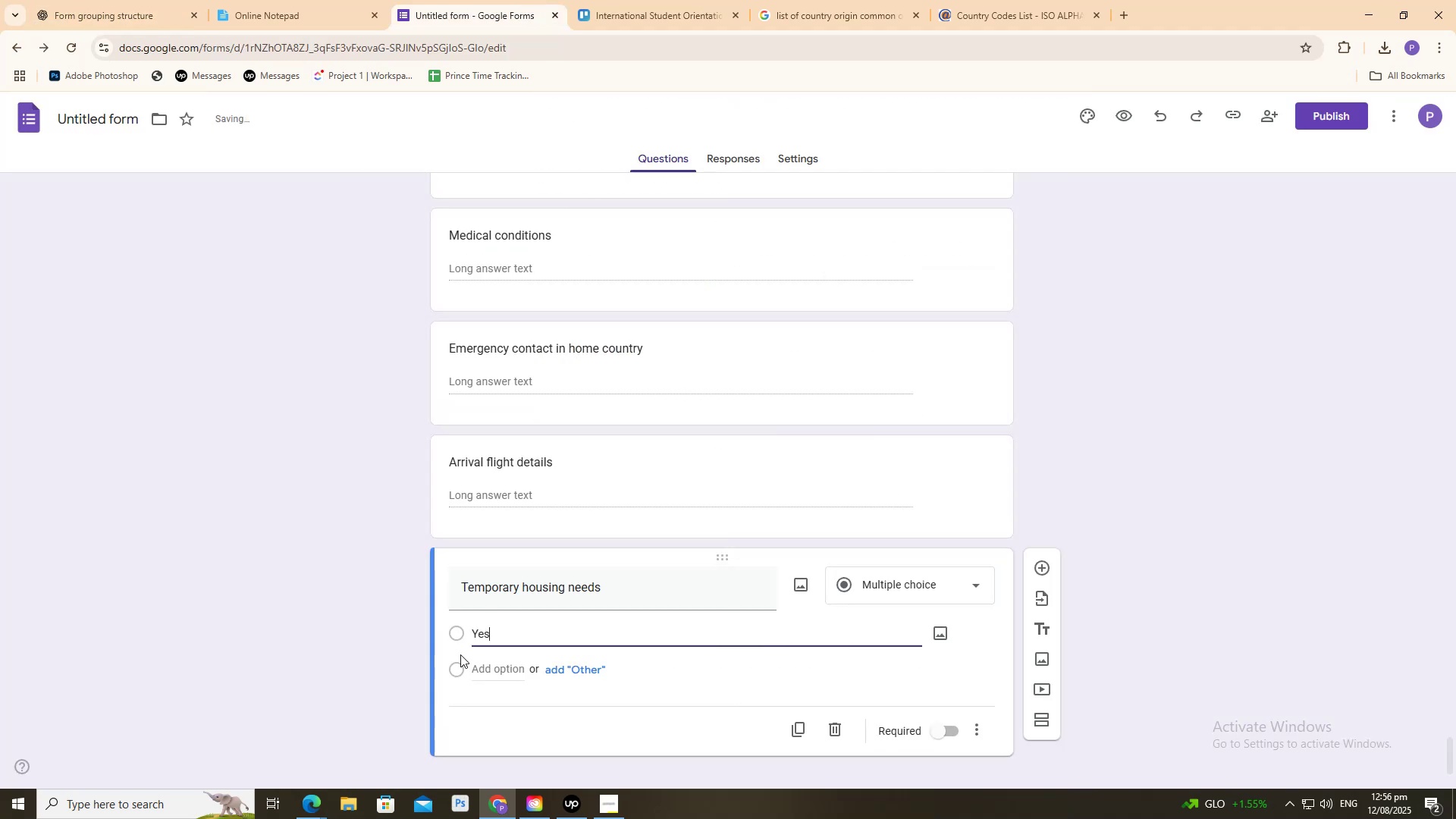 
left_click([460, 682])
 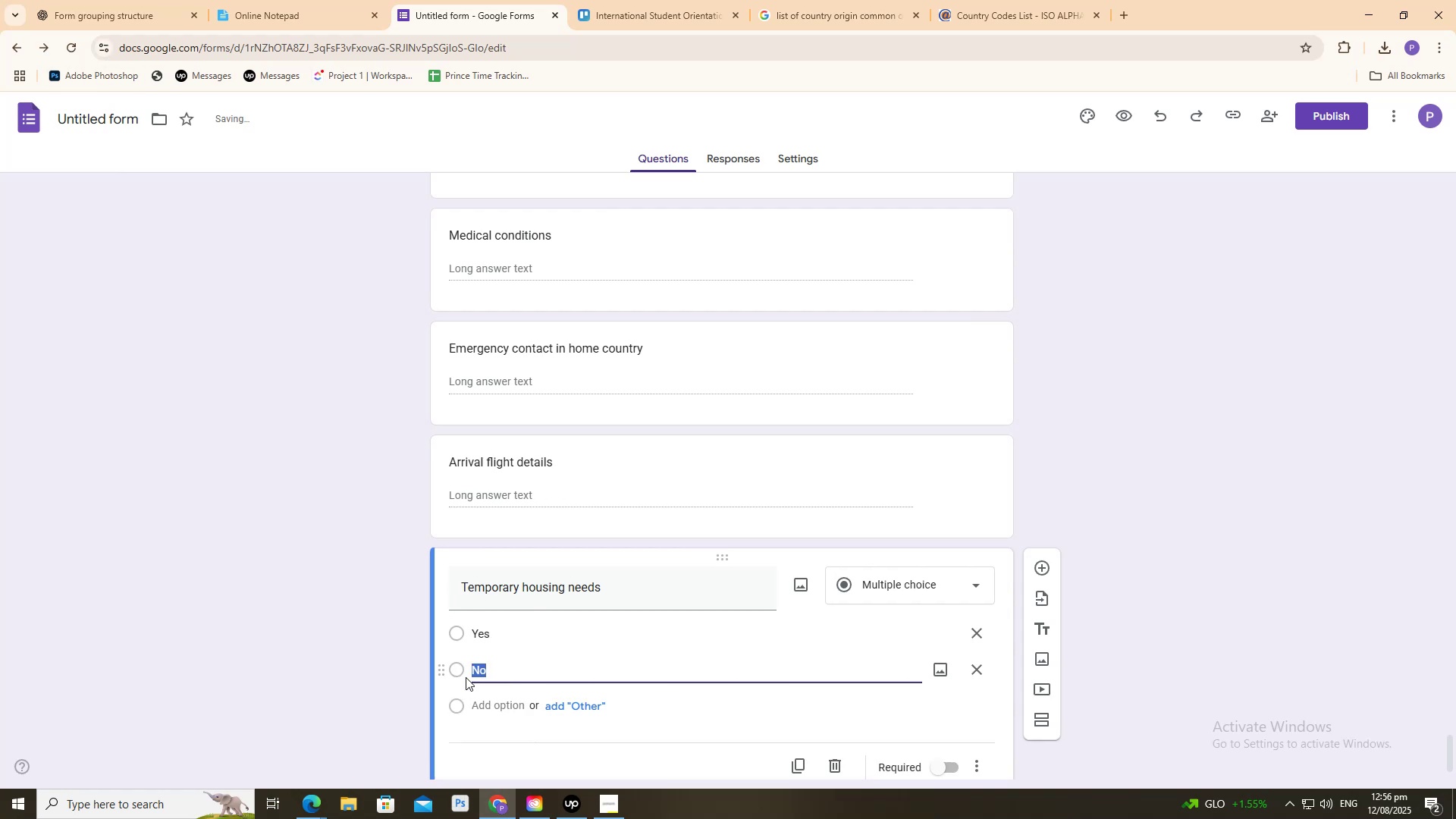 
left_click([466, 702])
 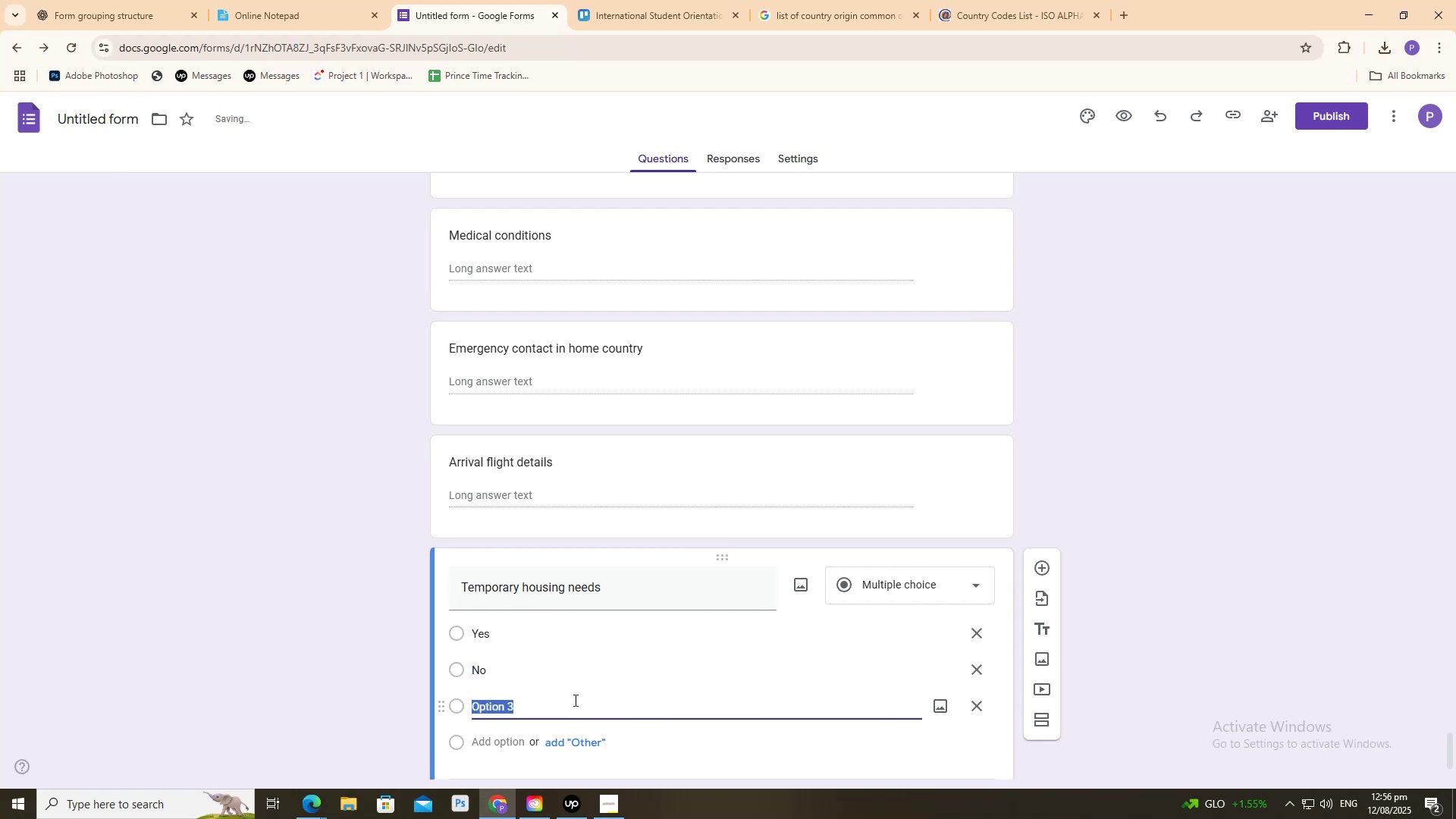 
type(Maybe)
 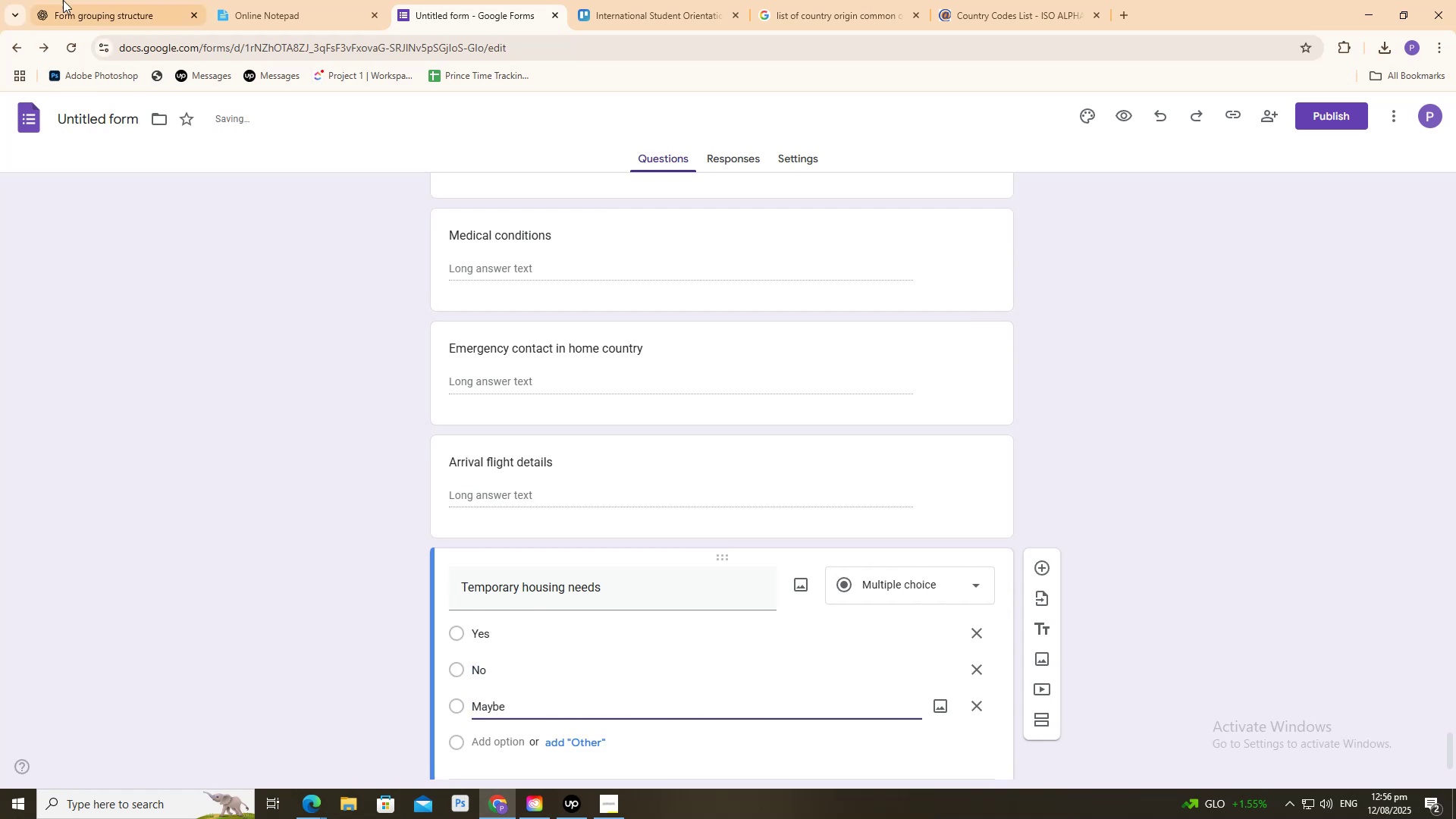 
left_click([80, 0])
 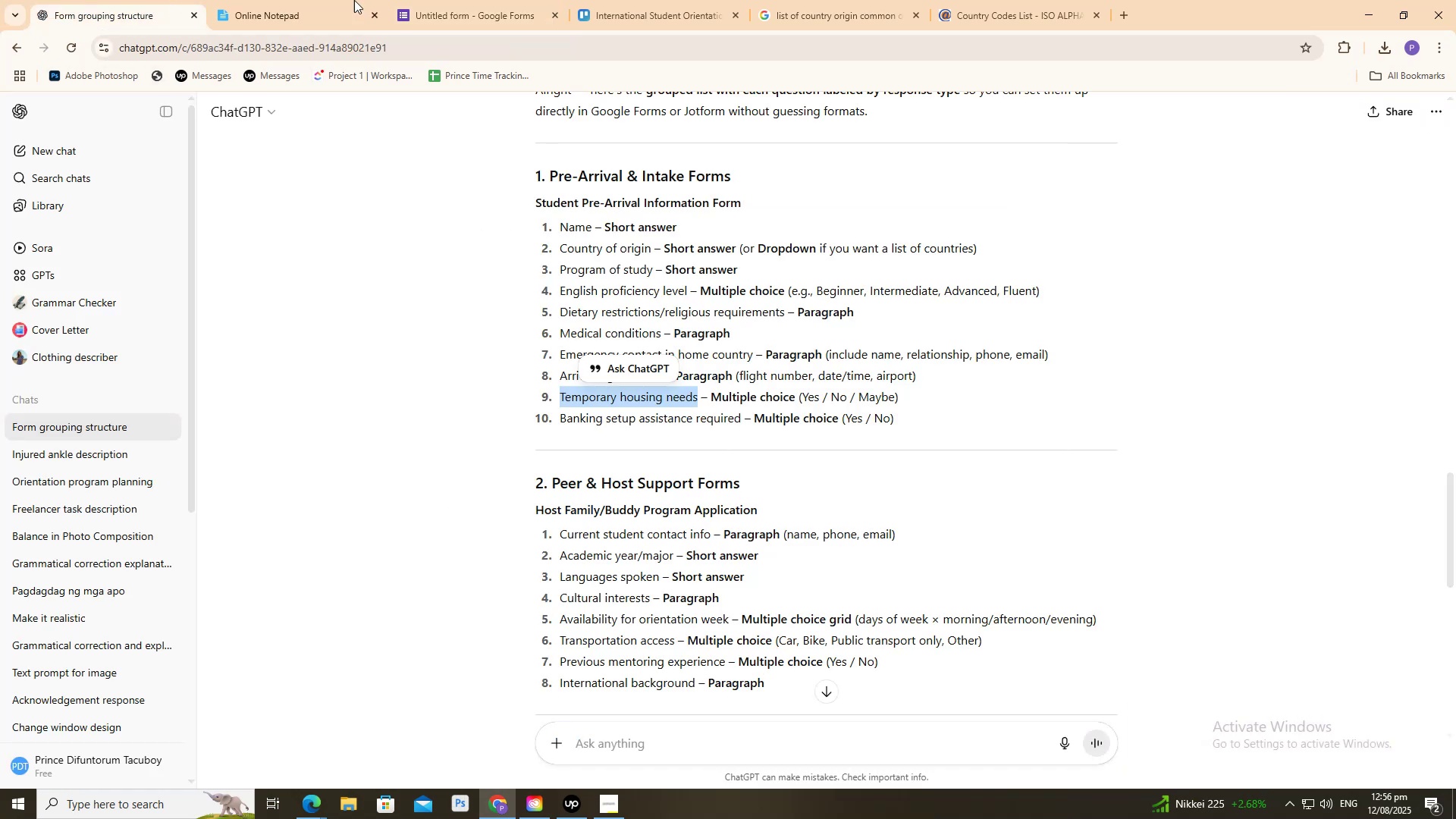 
left_click([416, 0])
 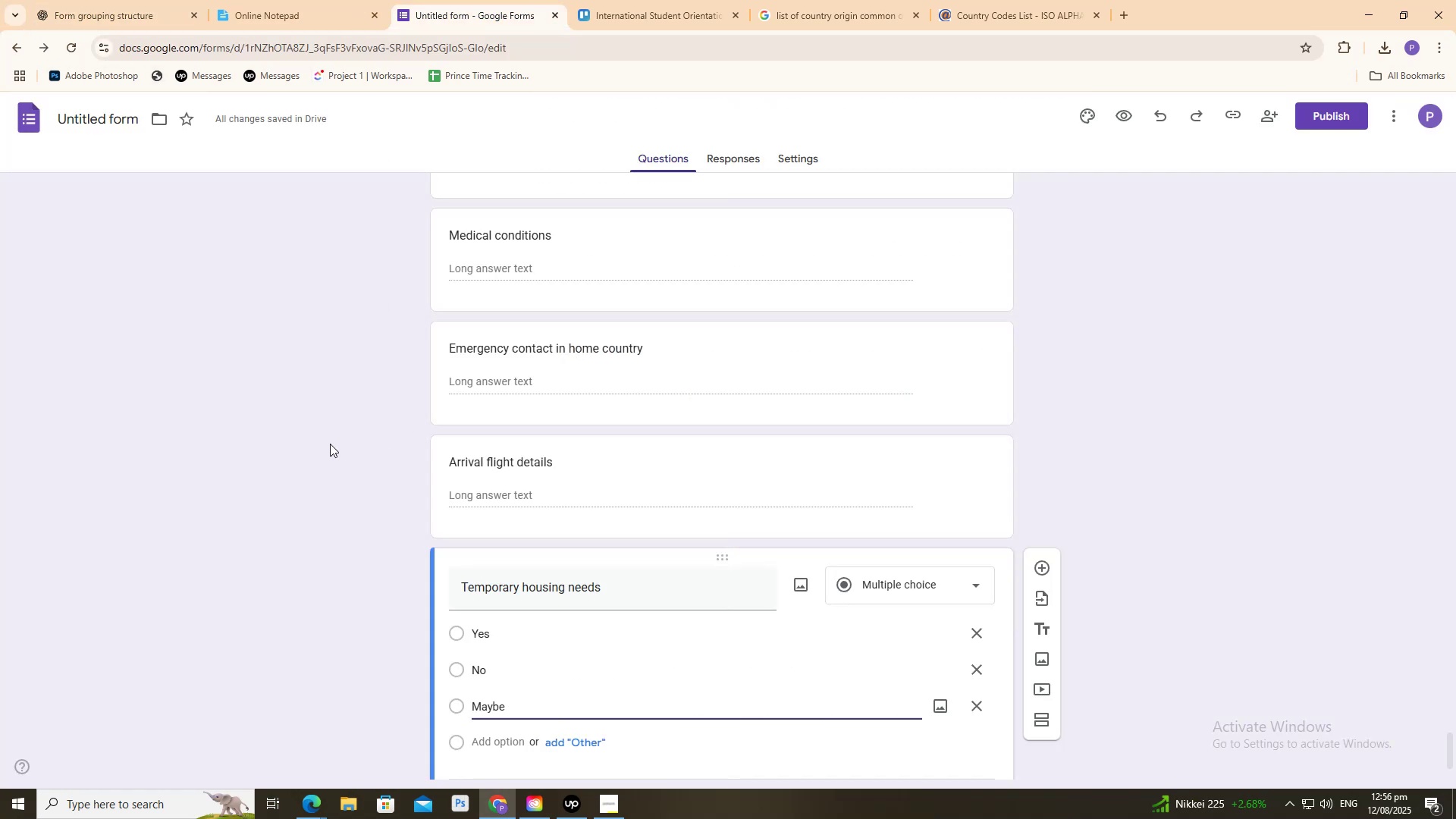 
double_click([330, 444])
 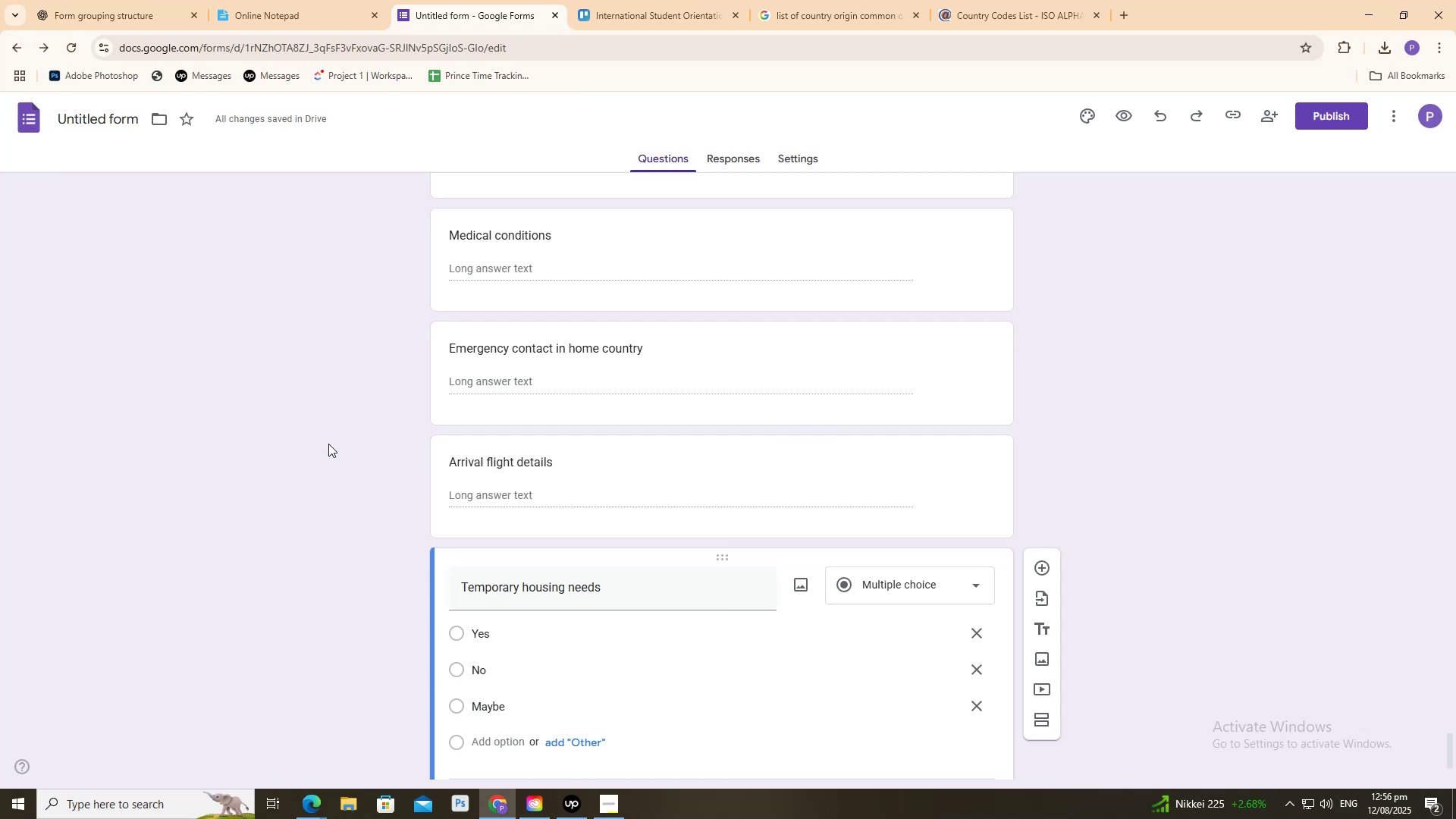 
scroll: coordinate [335, 557], scroll_direction: down, amount: 8.0
 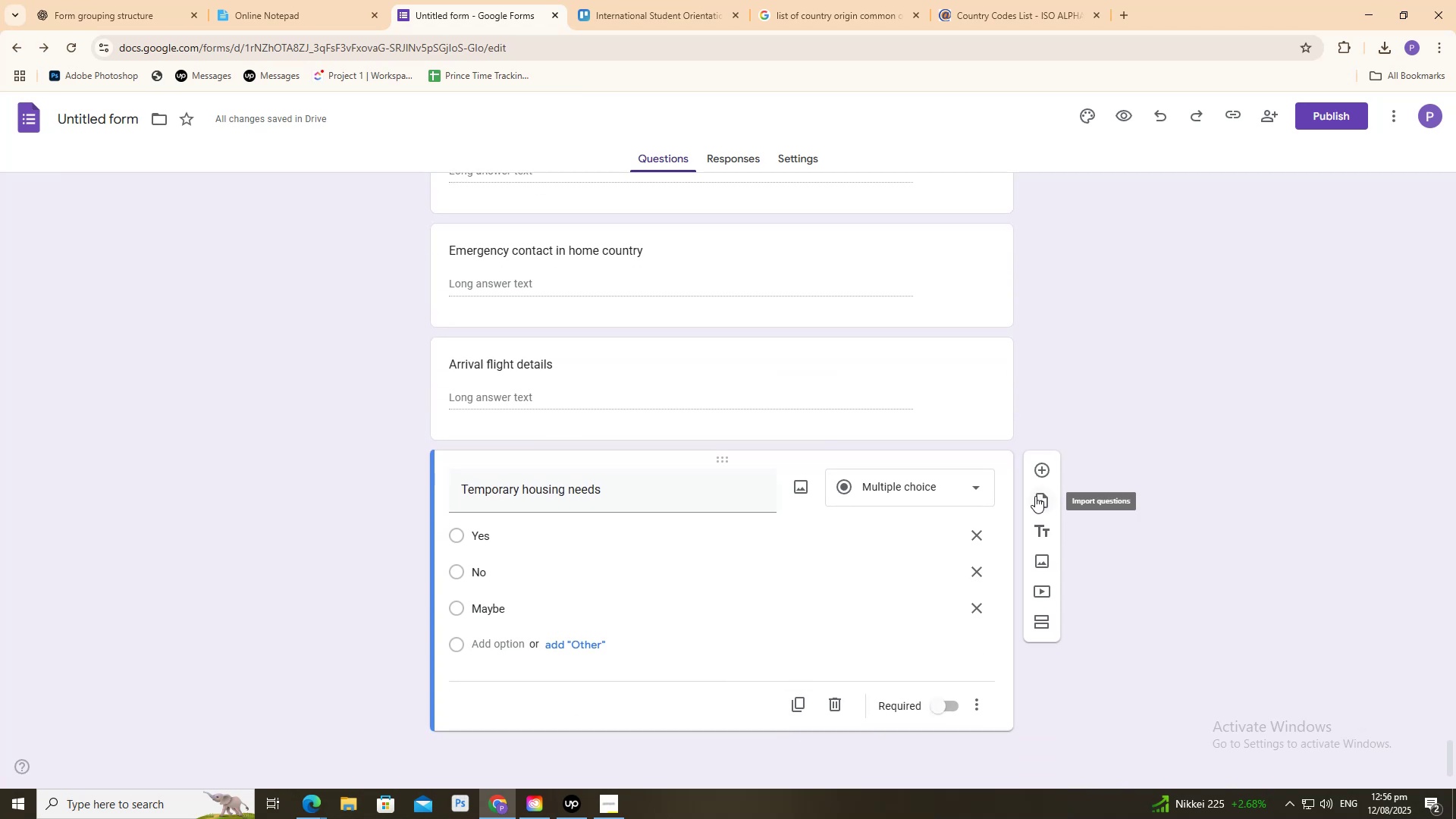 
left_click([1043, 475])
 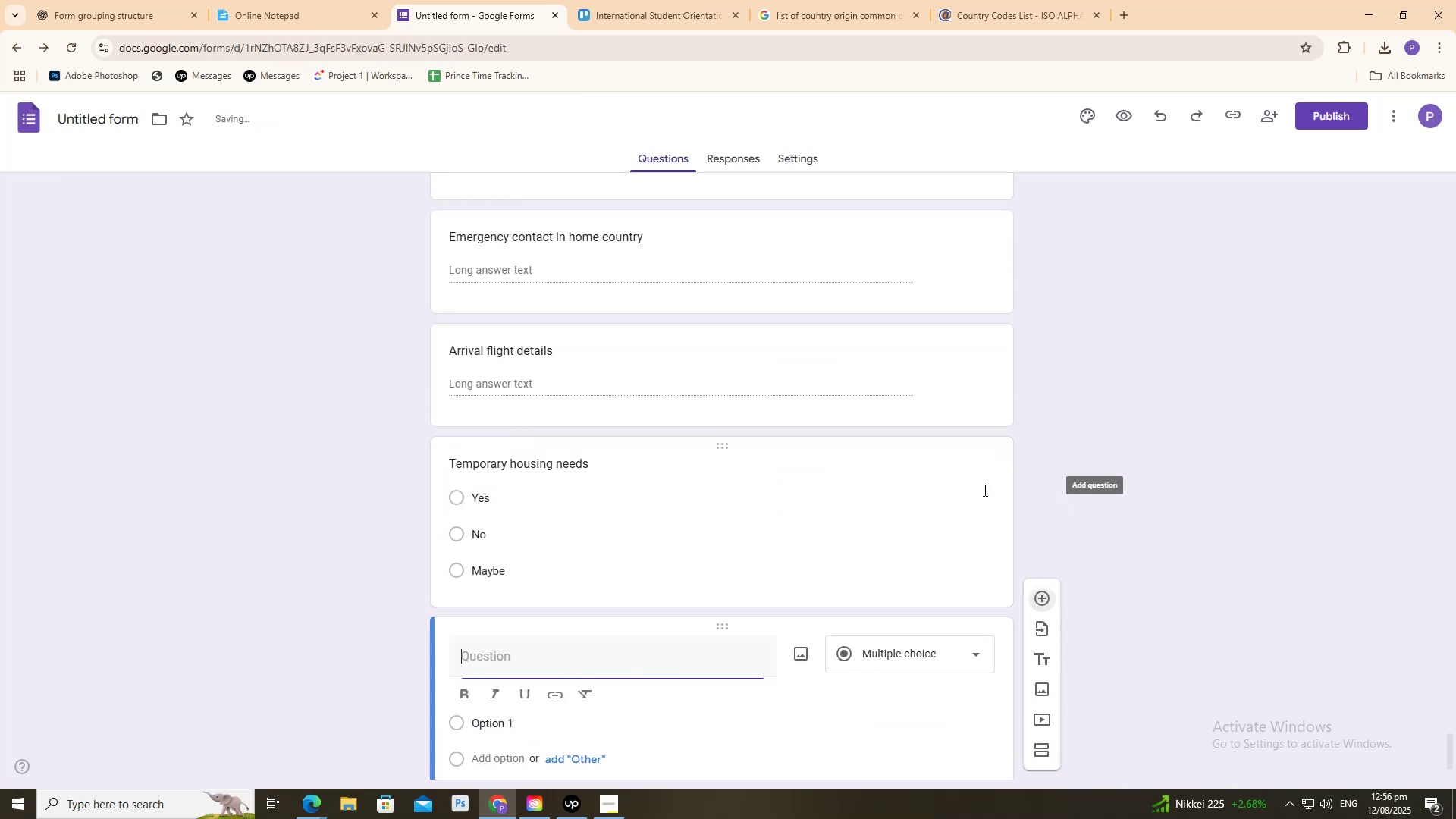 
scroll: coordinate [816, 502], scroll_direction: down, amount: 2.0
 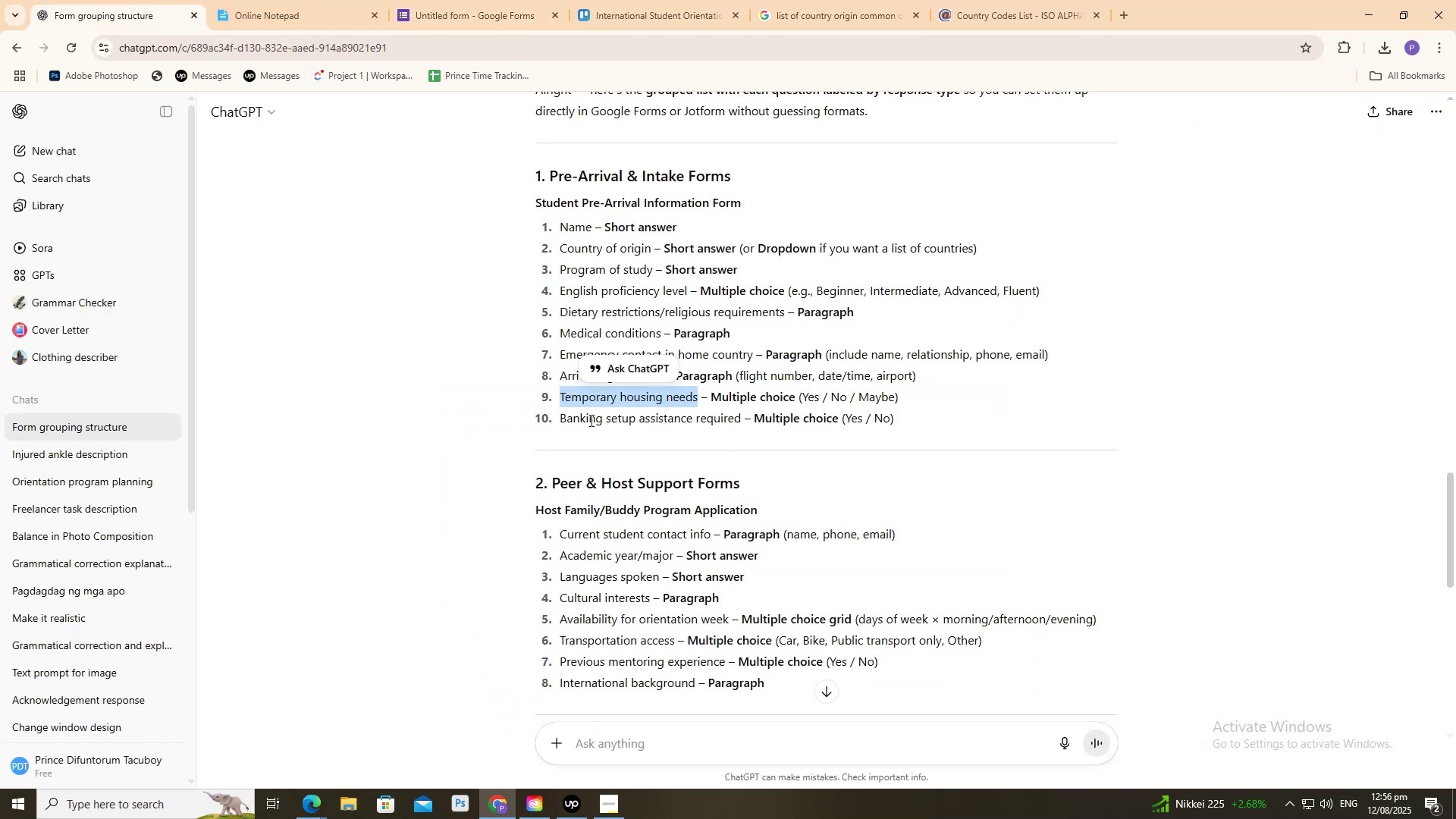 
left_click_drag(start_coordinate=[559, 418], to_coordinate=[741, 420])
 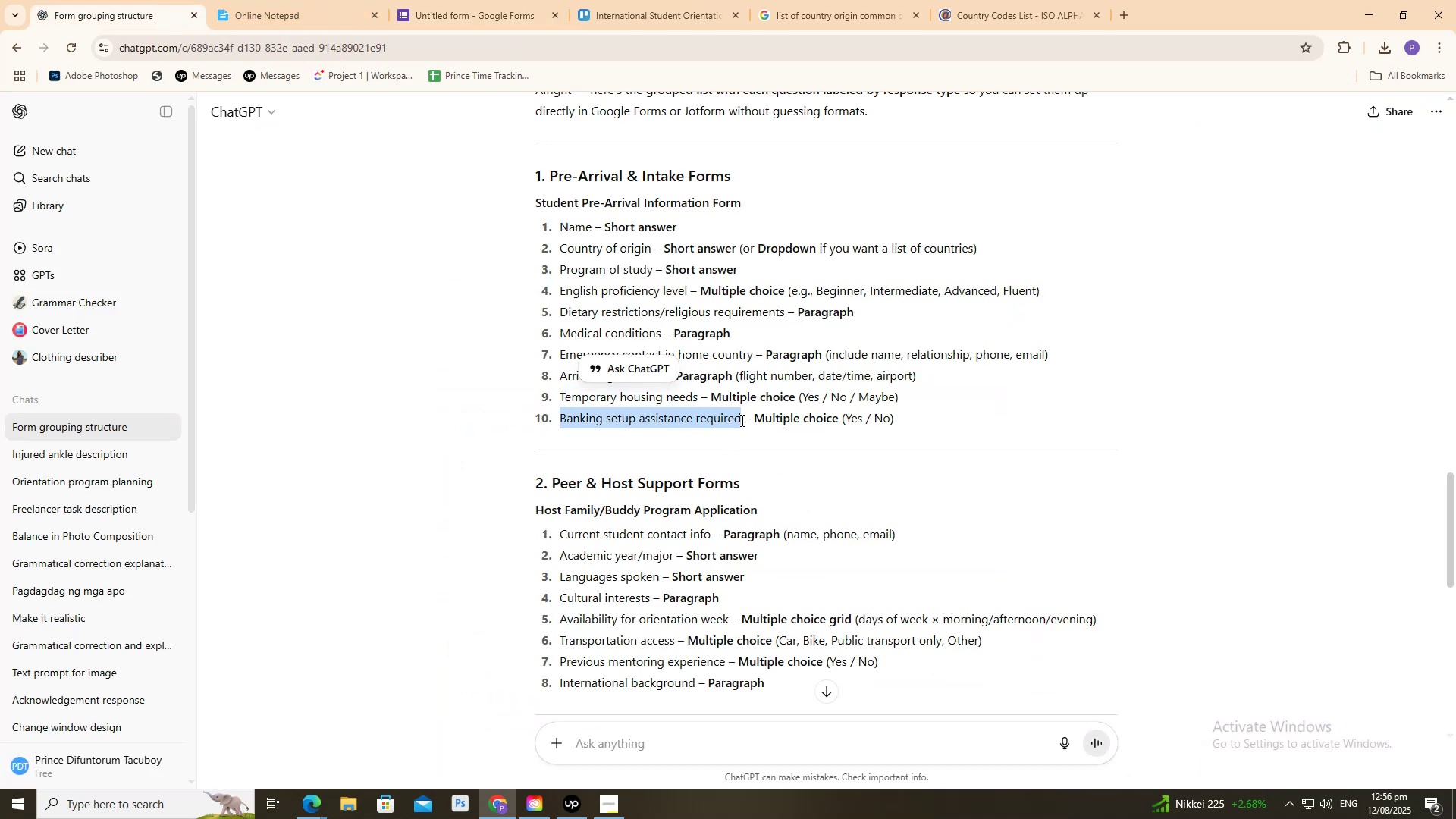 
key(Control+C)
 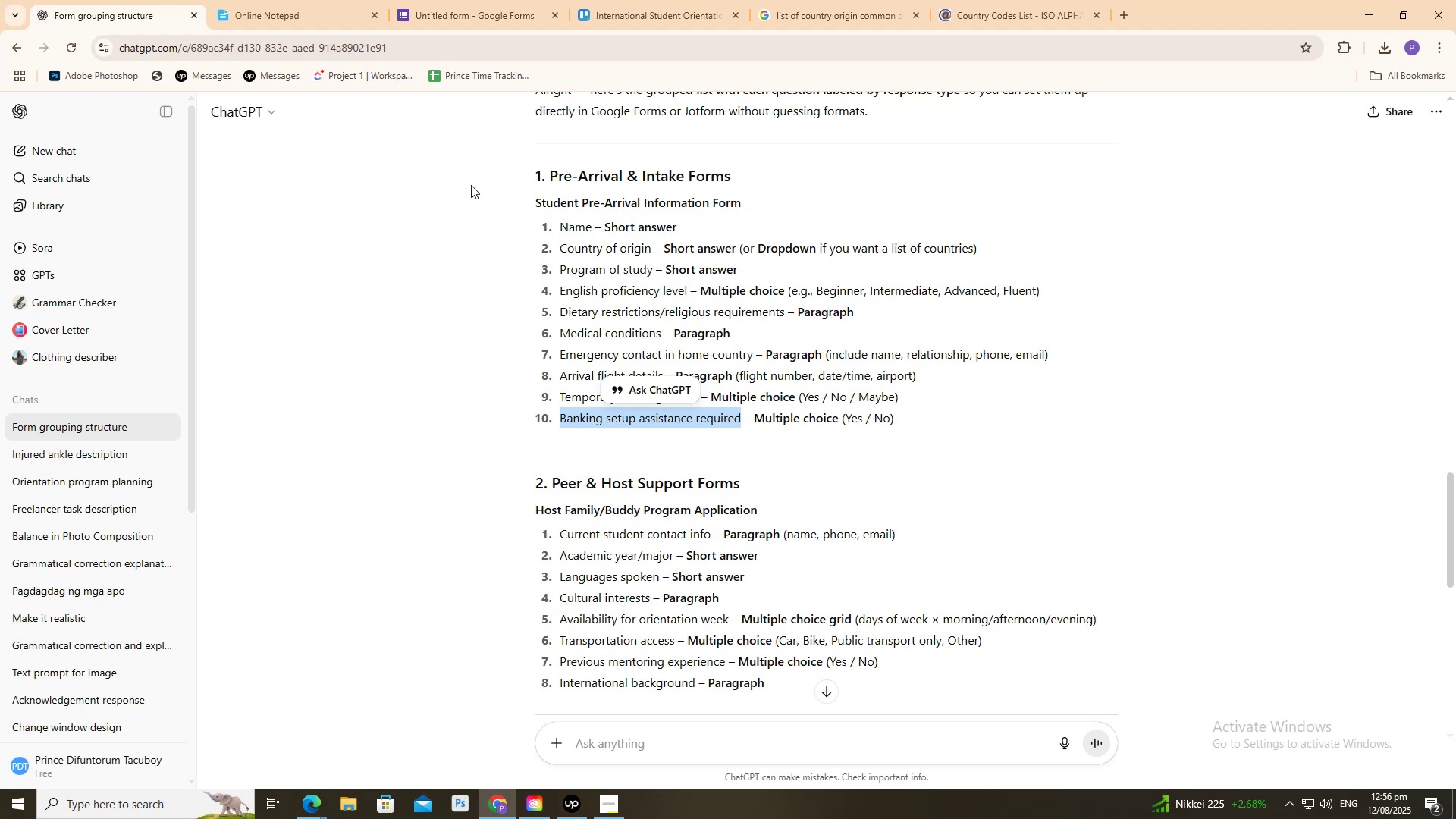 
key(Control+C)
 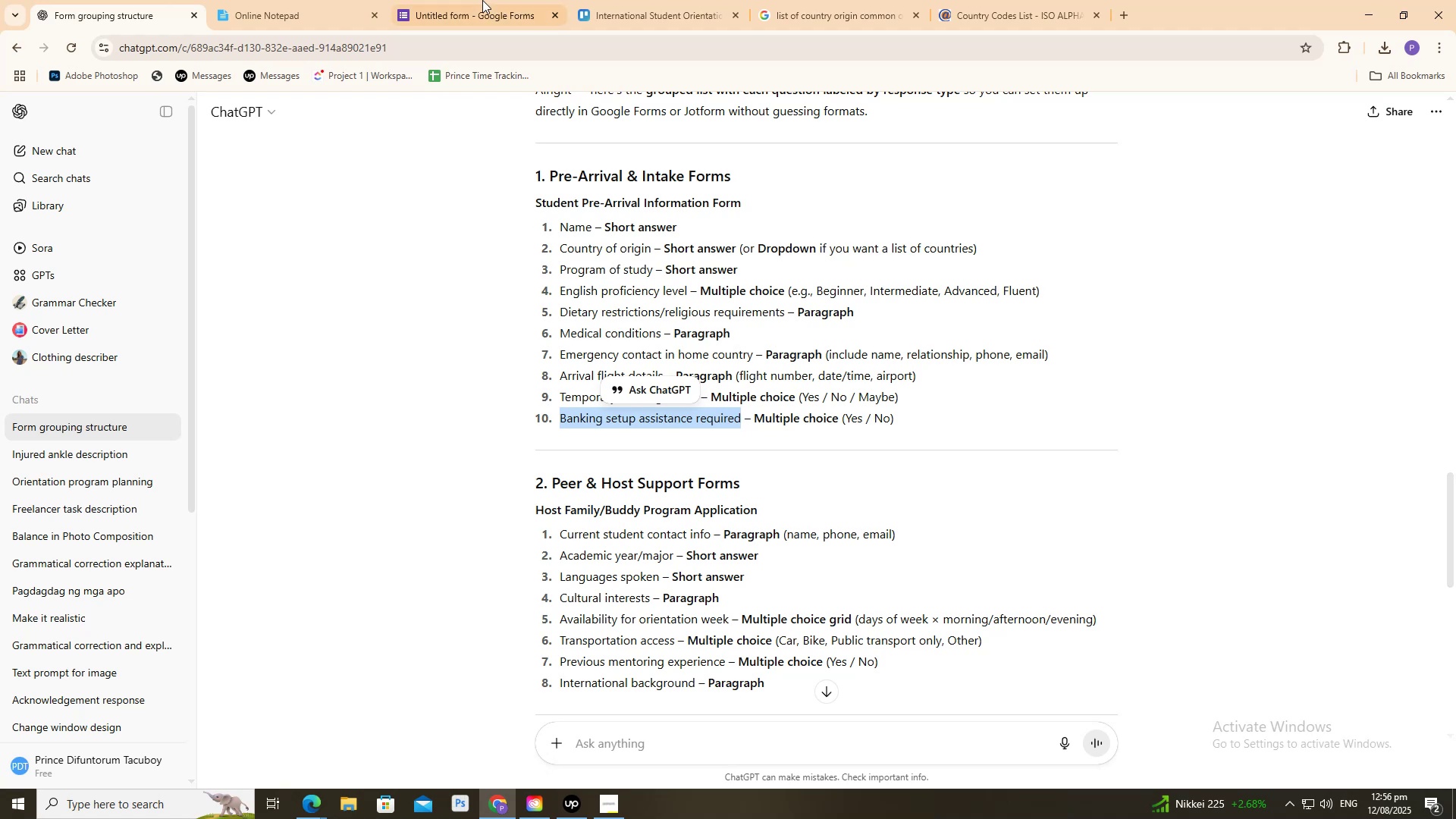 
left_click([482, 0])
 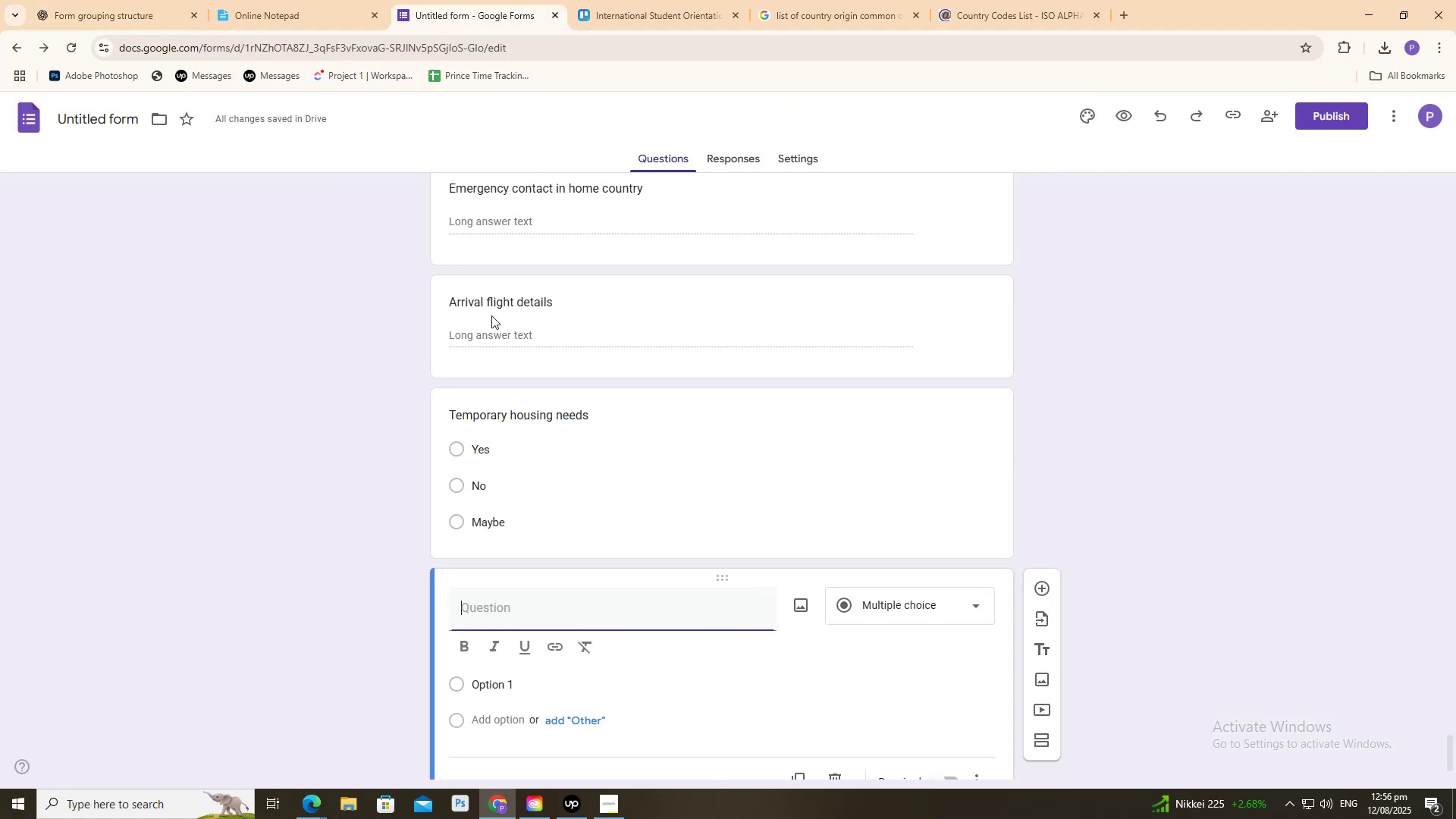 
key(Control+V)
 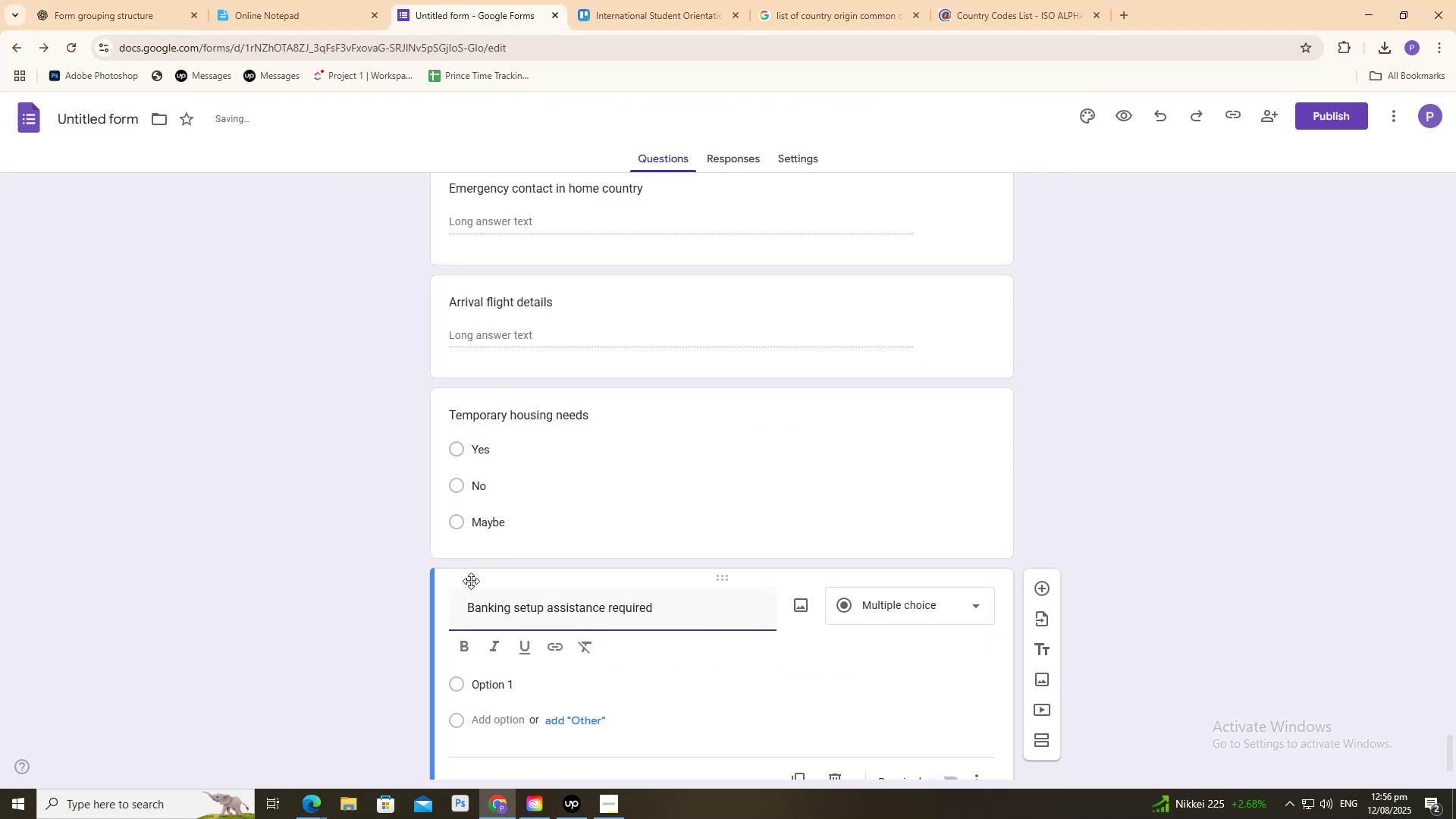 
left_click_drag(start_coordinate=[469, 604], to_coordinate=[281, 598])
 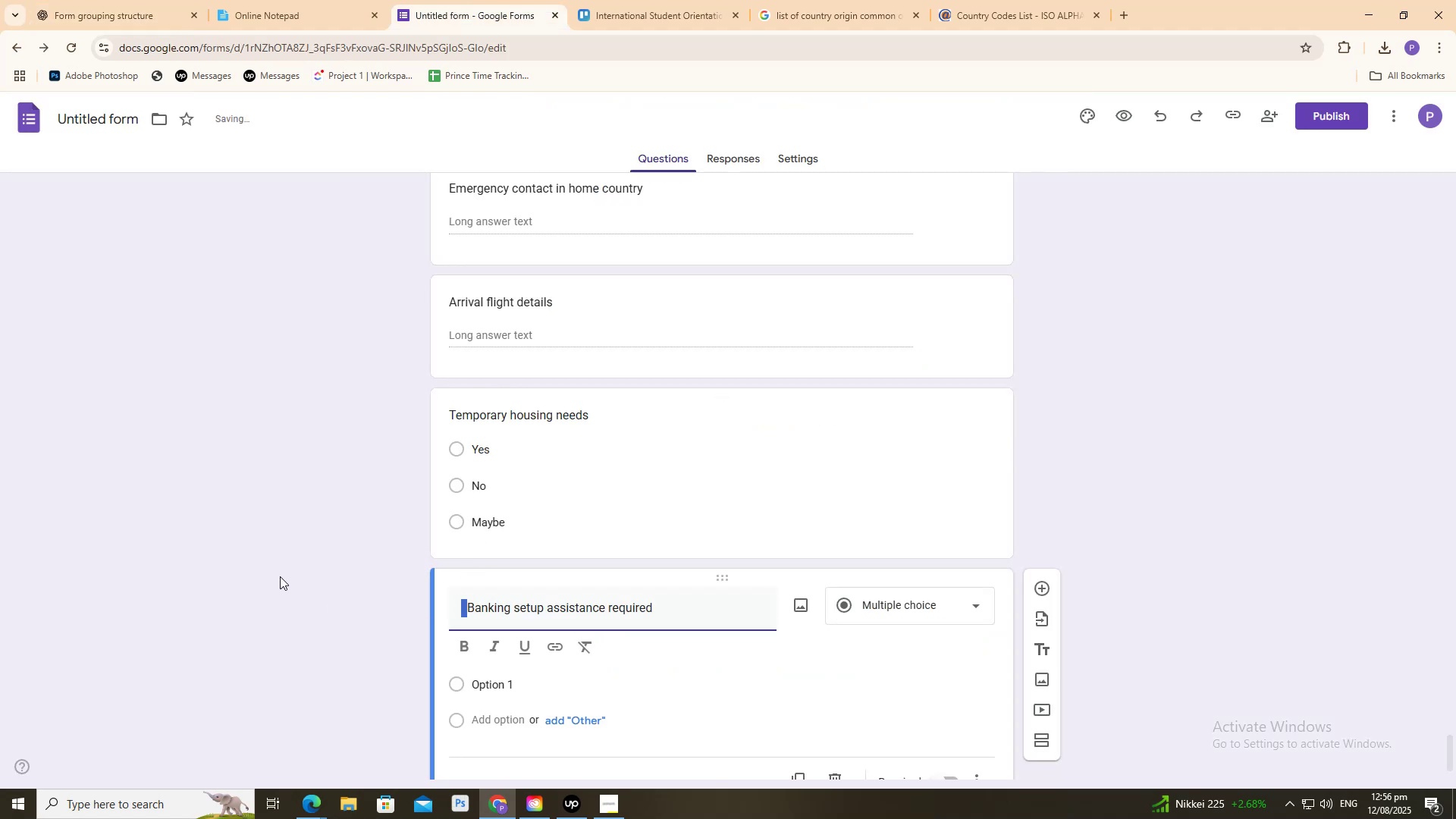 
key(Backspace)
 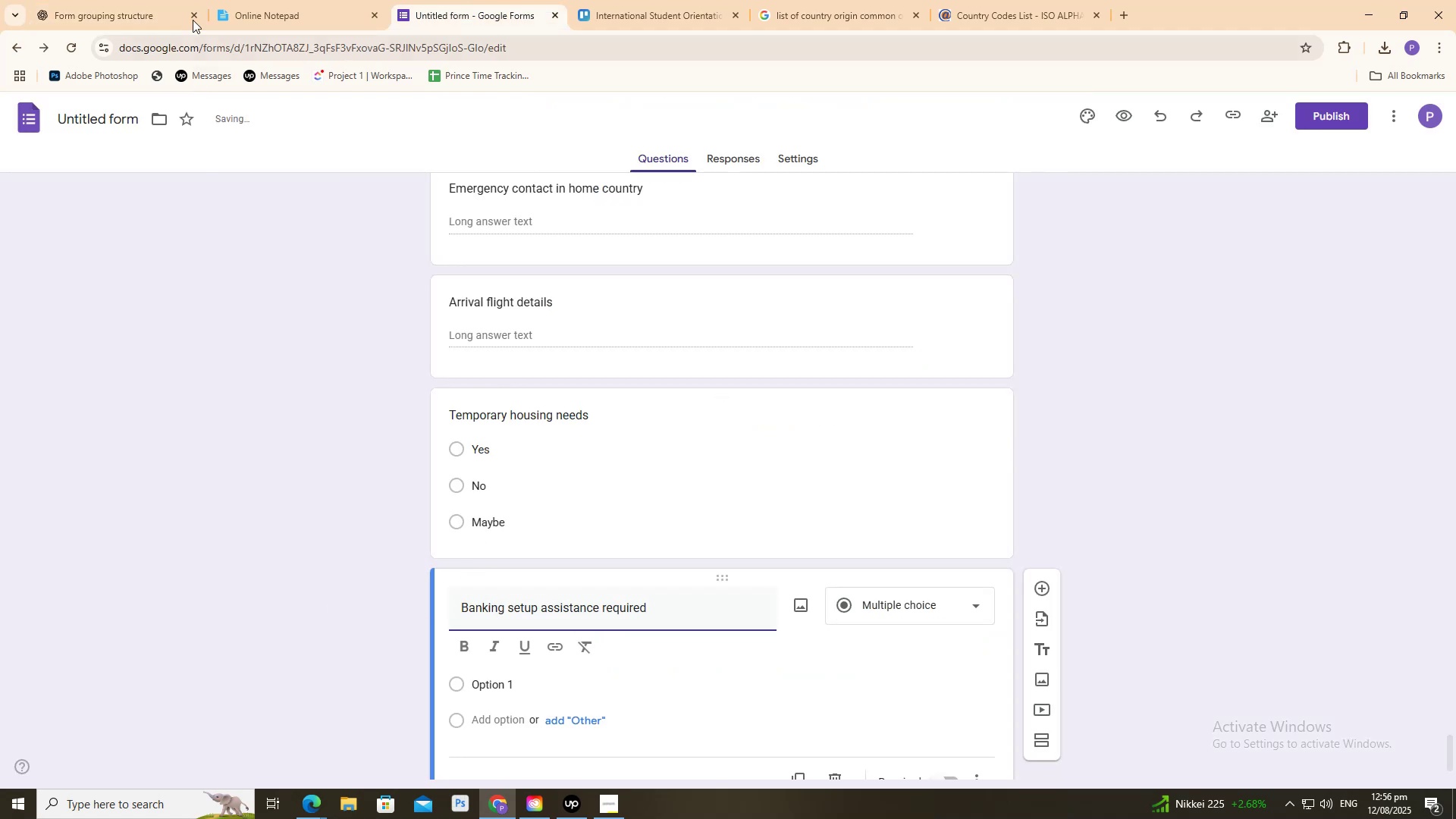 
left_click([140, 0])
 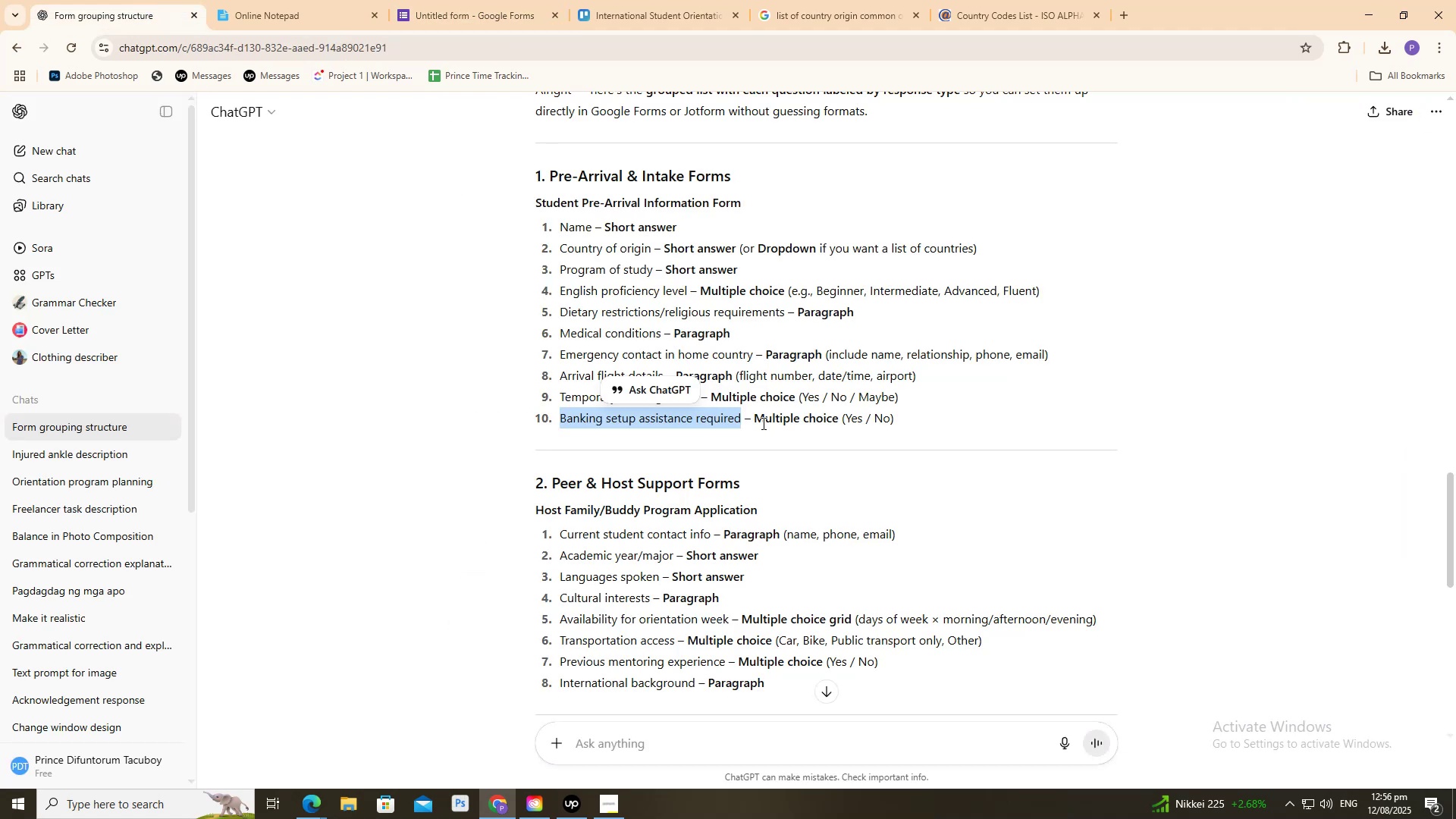 
left_click_drag(start_coordinate=[758, 422], to_coordinate=[837, 425])
 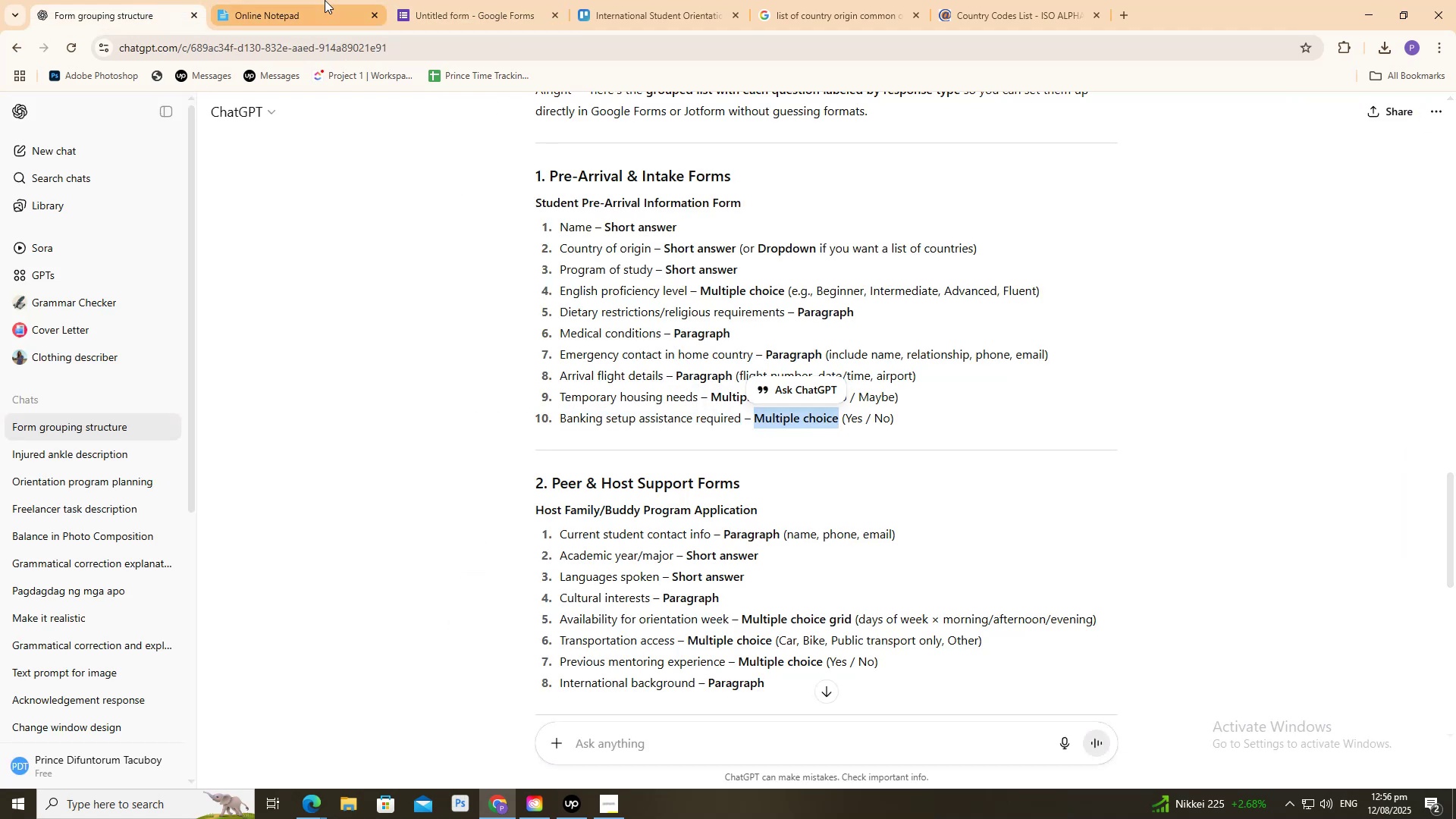 
left_click([447, 0])
 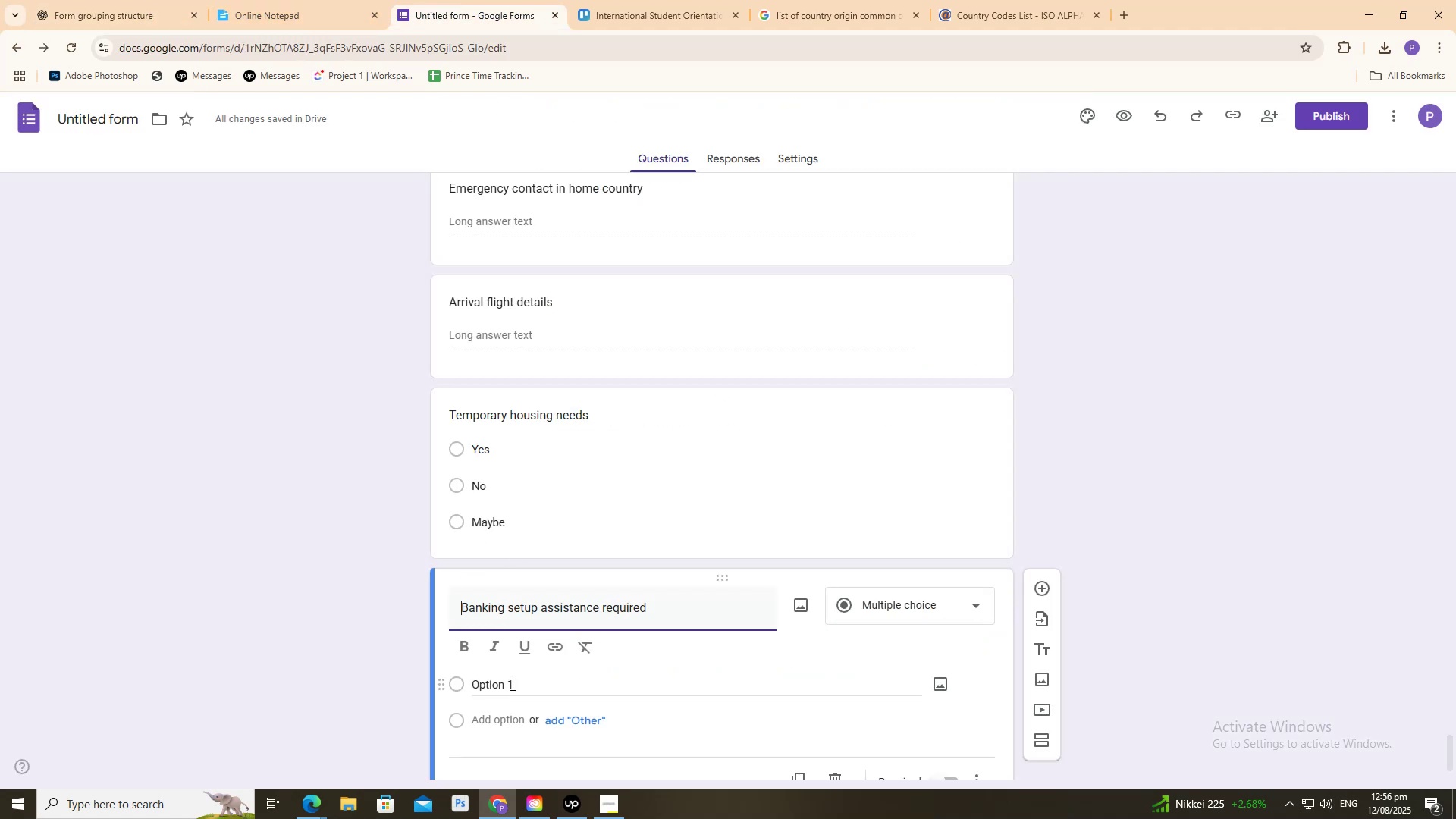 
left_click([940, 620])
 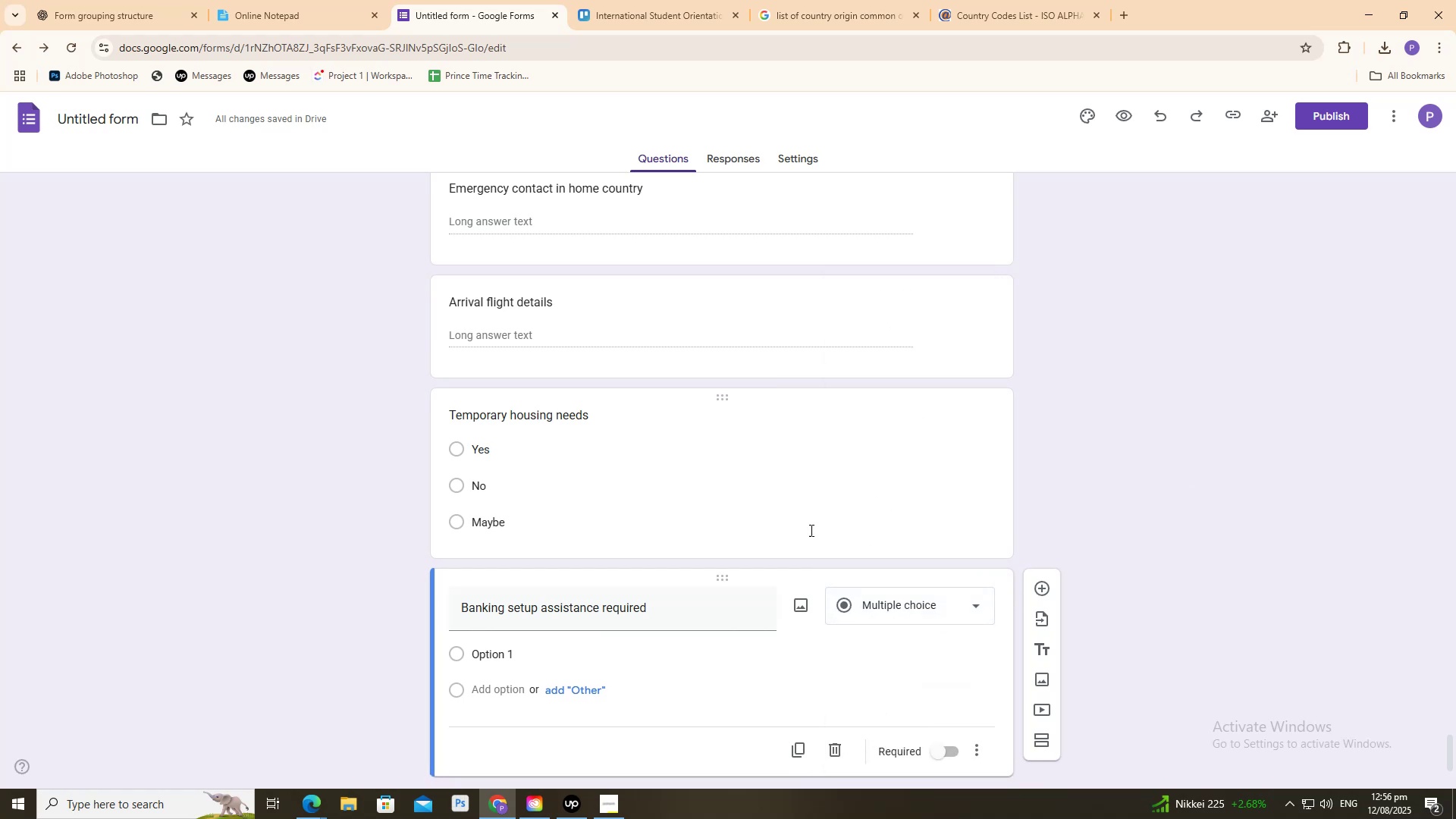 
scroll: coordinate [487, 680], scroll_direction: down, amount: 2.0
 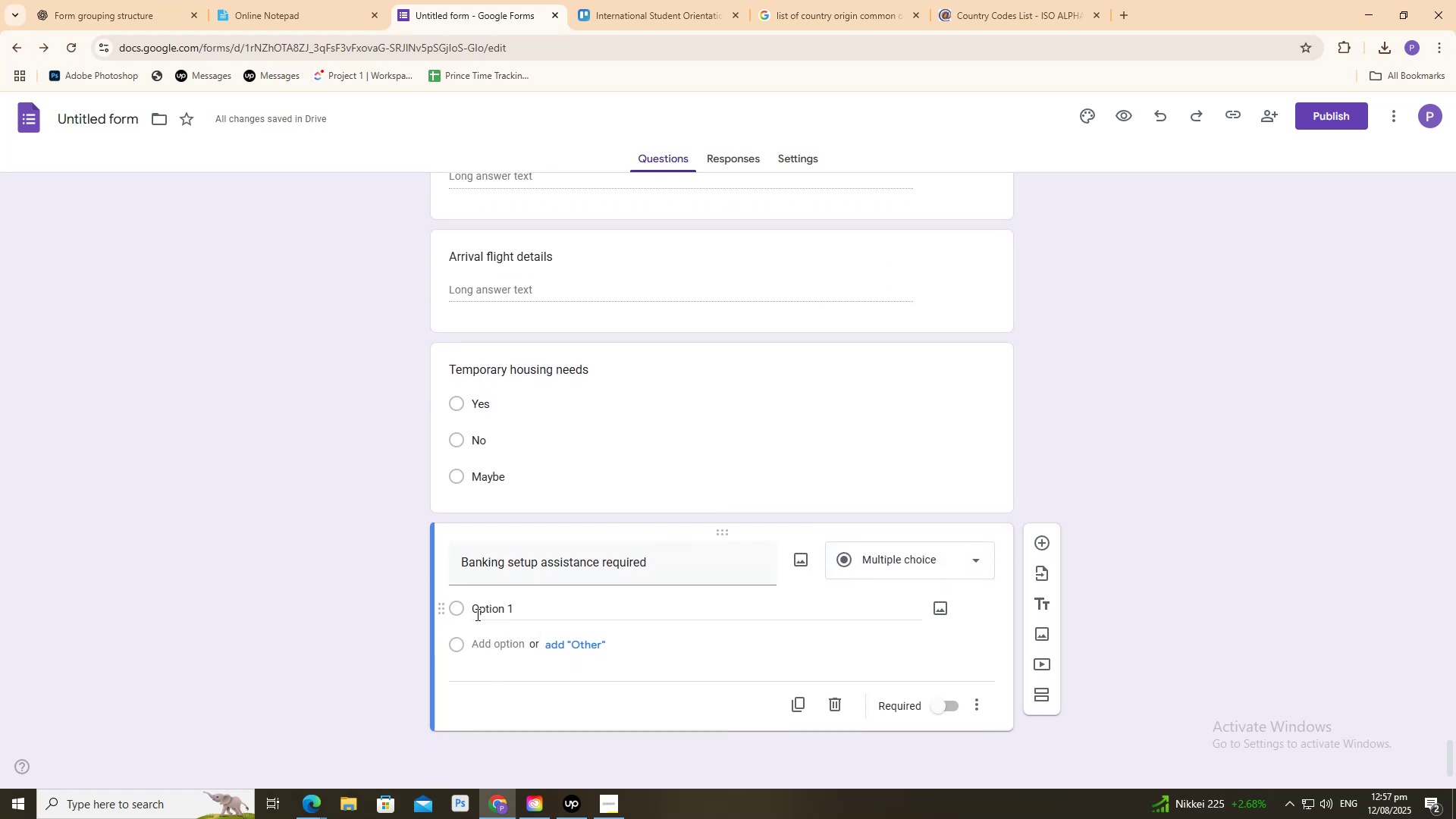 
wait(12.63)
 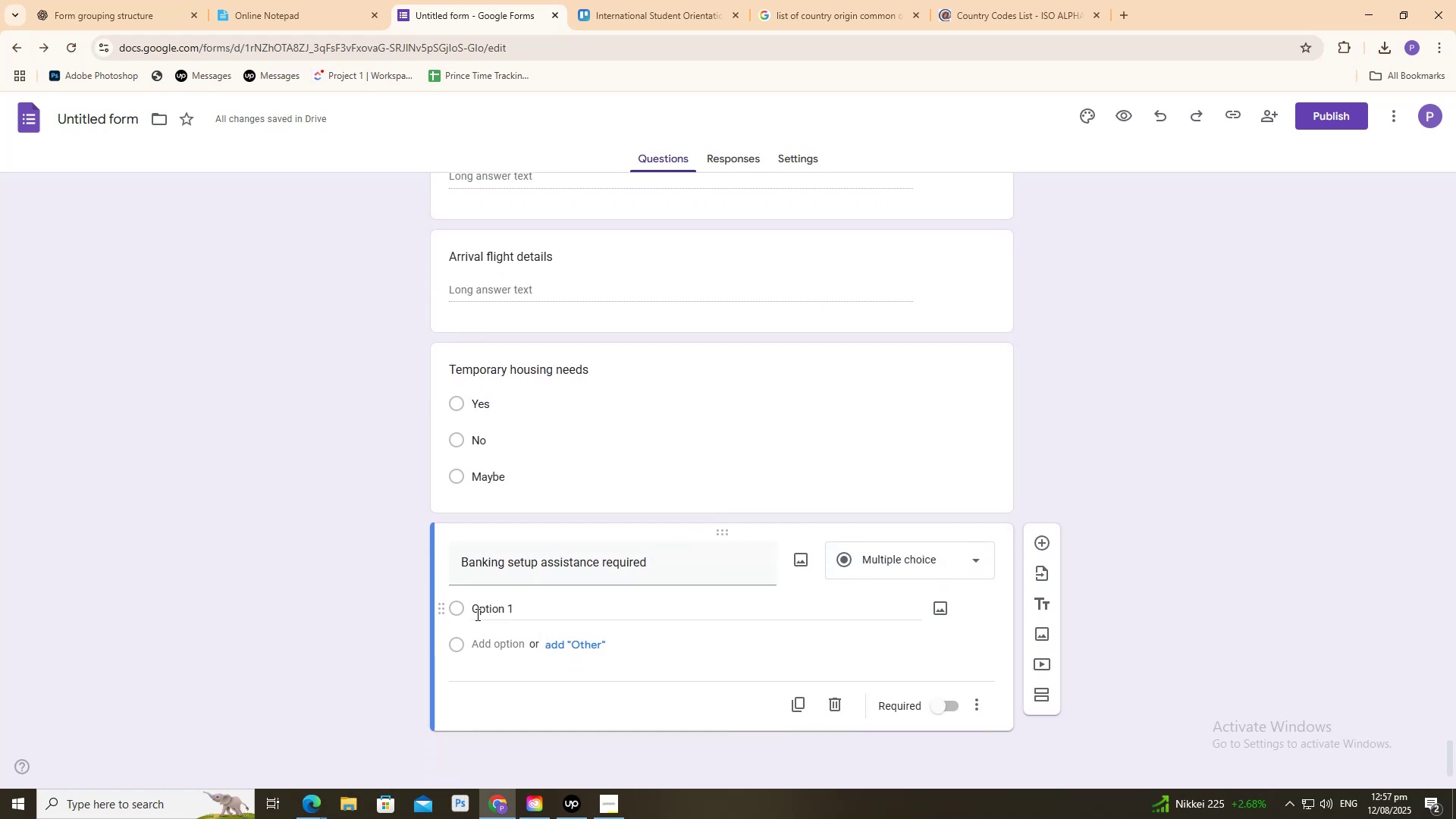 
left_click([137, 0])
 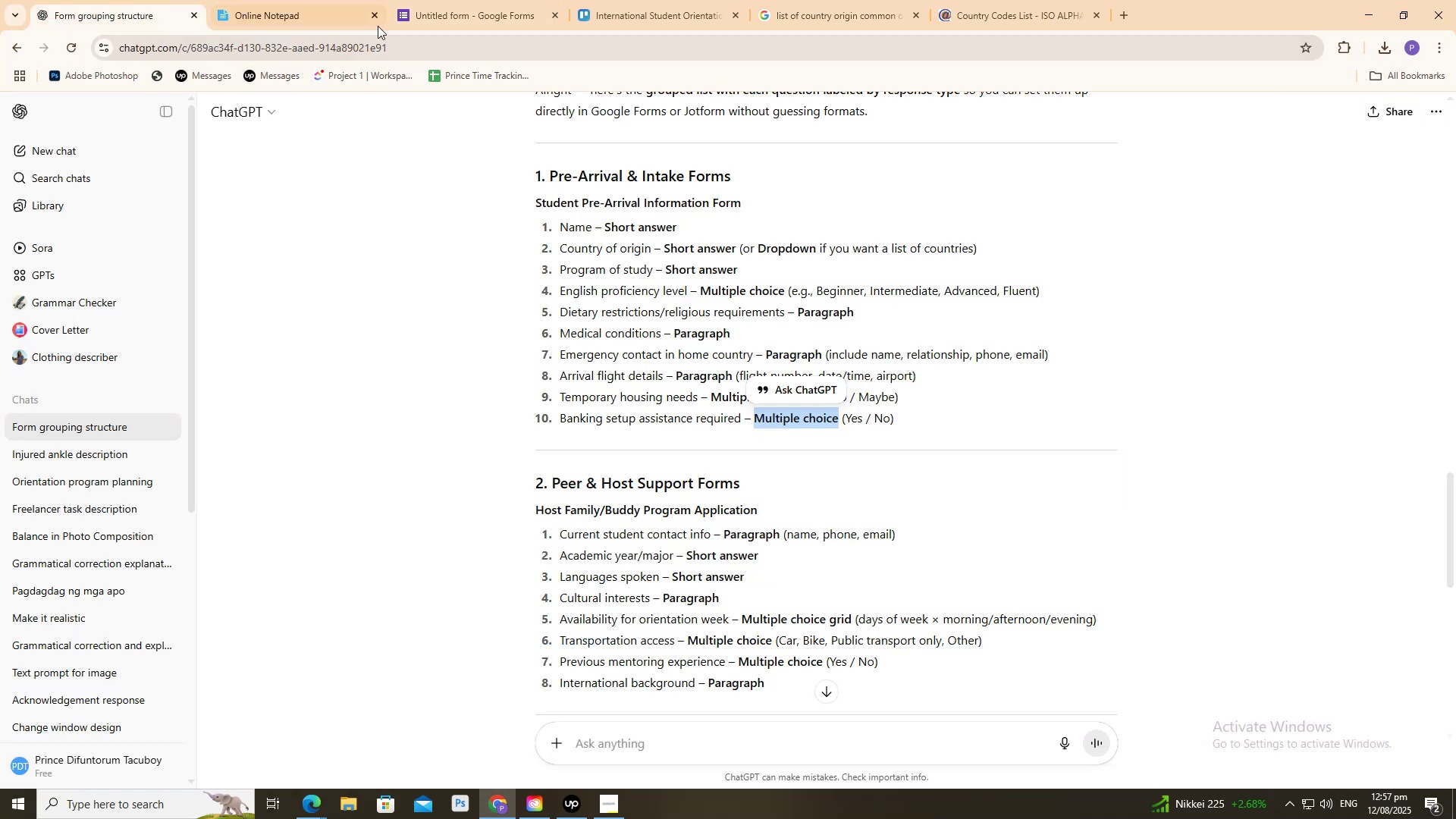 
left_click([463, 0])
 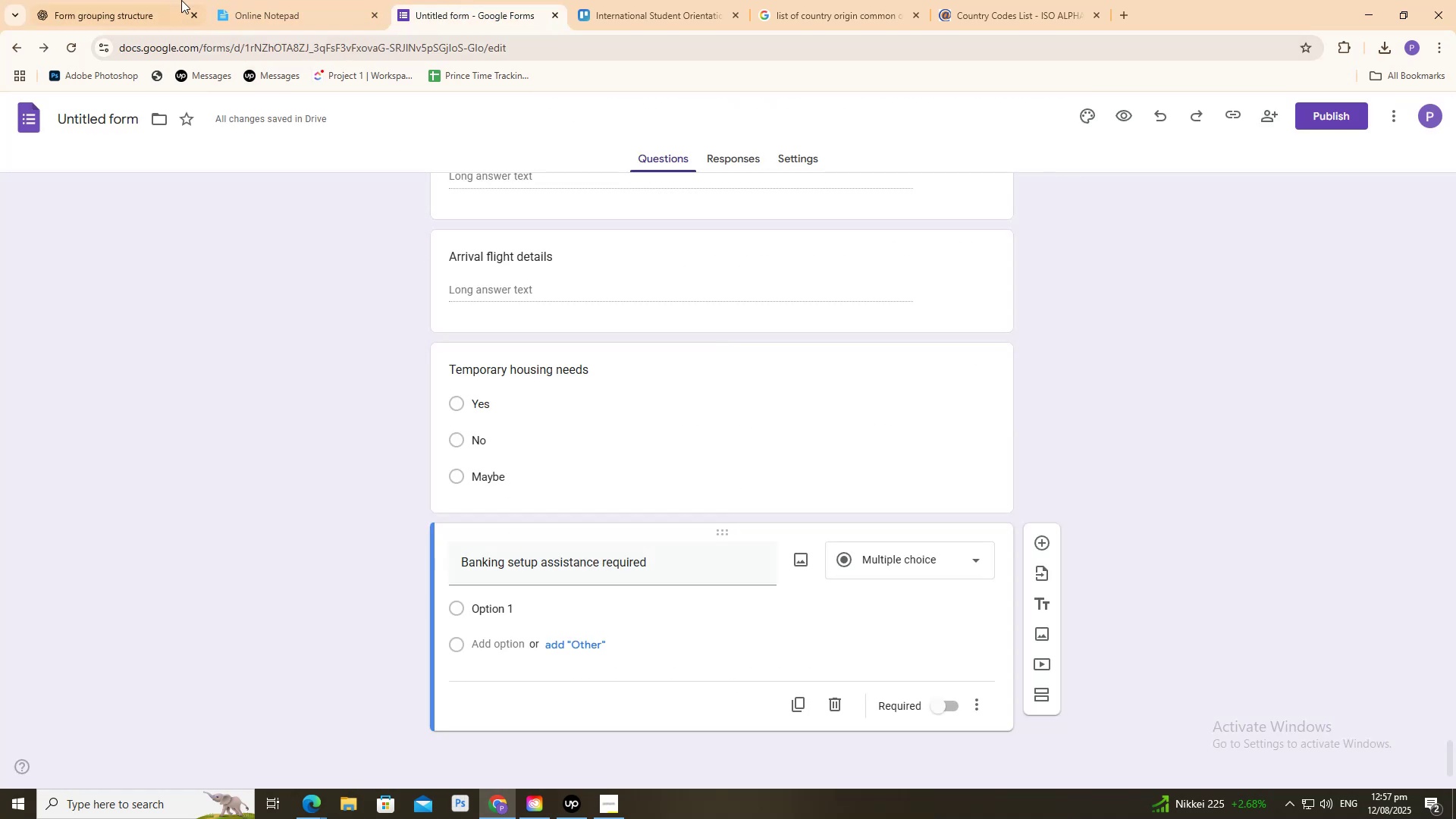 
left_click([171, 0])
 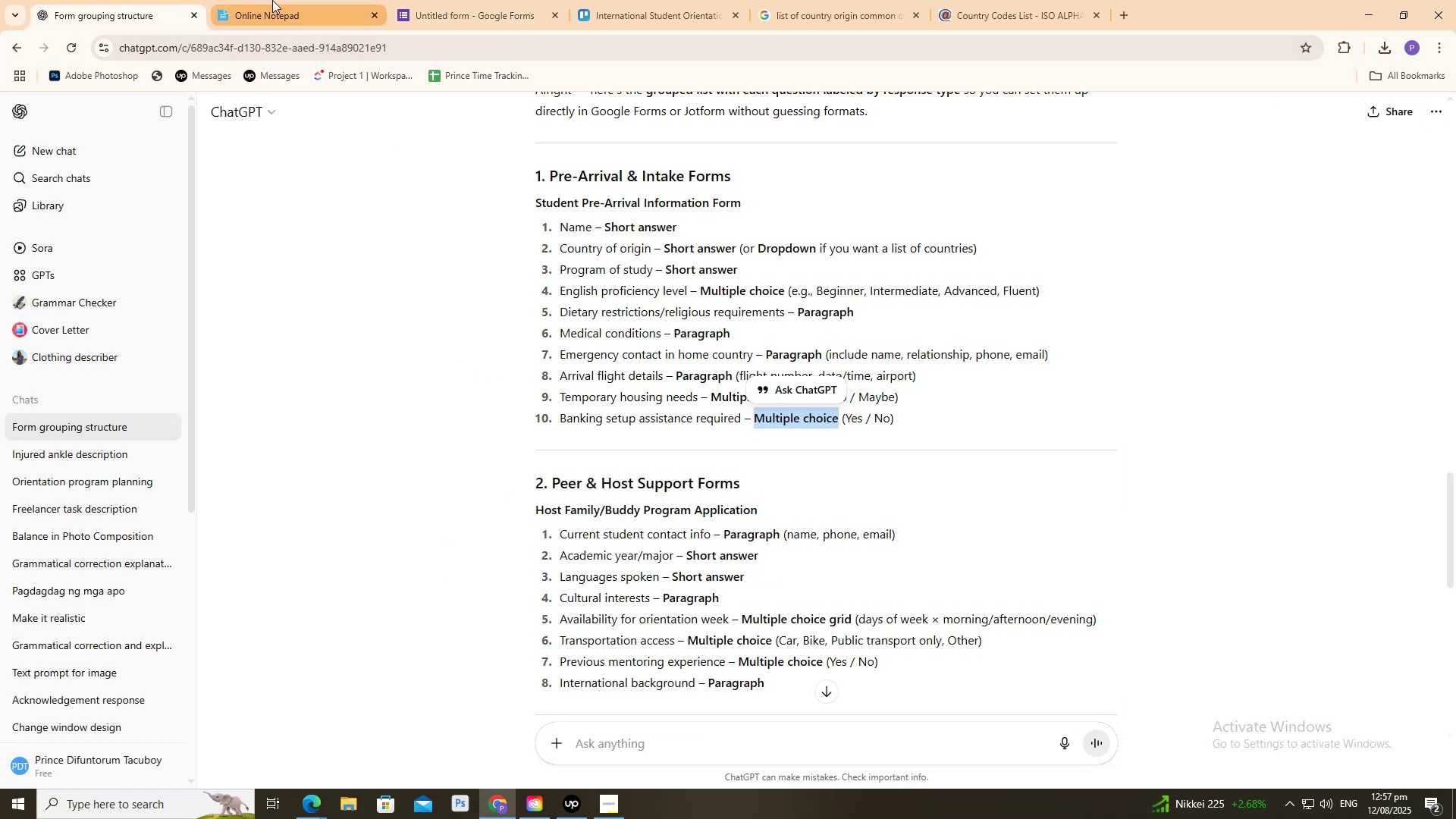 
left_click([410, 0])
 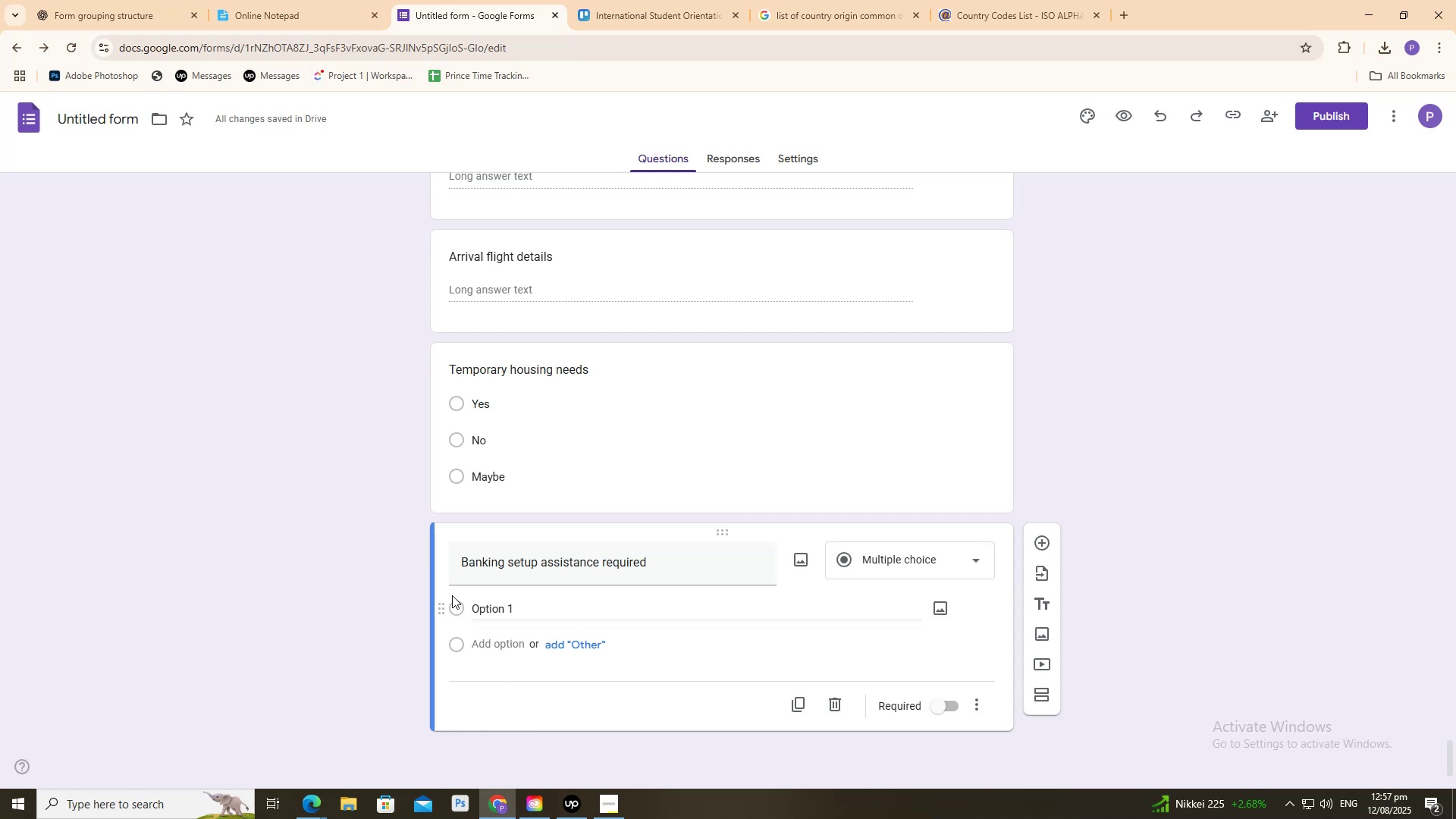 
wait(7.47)
 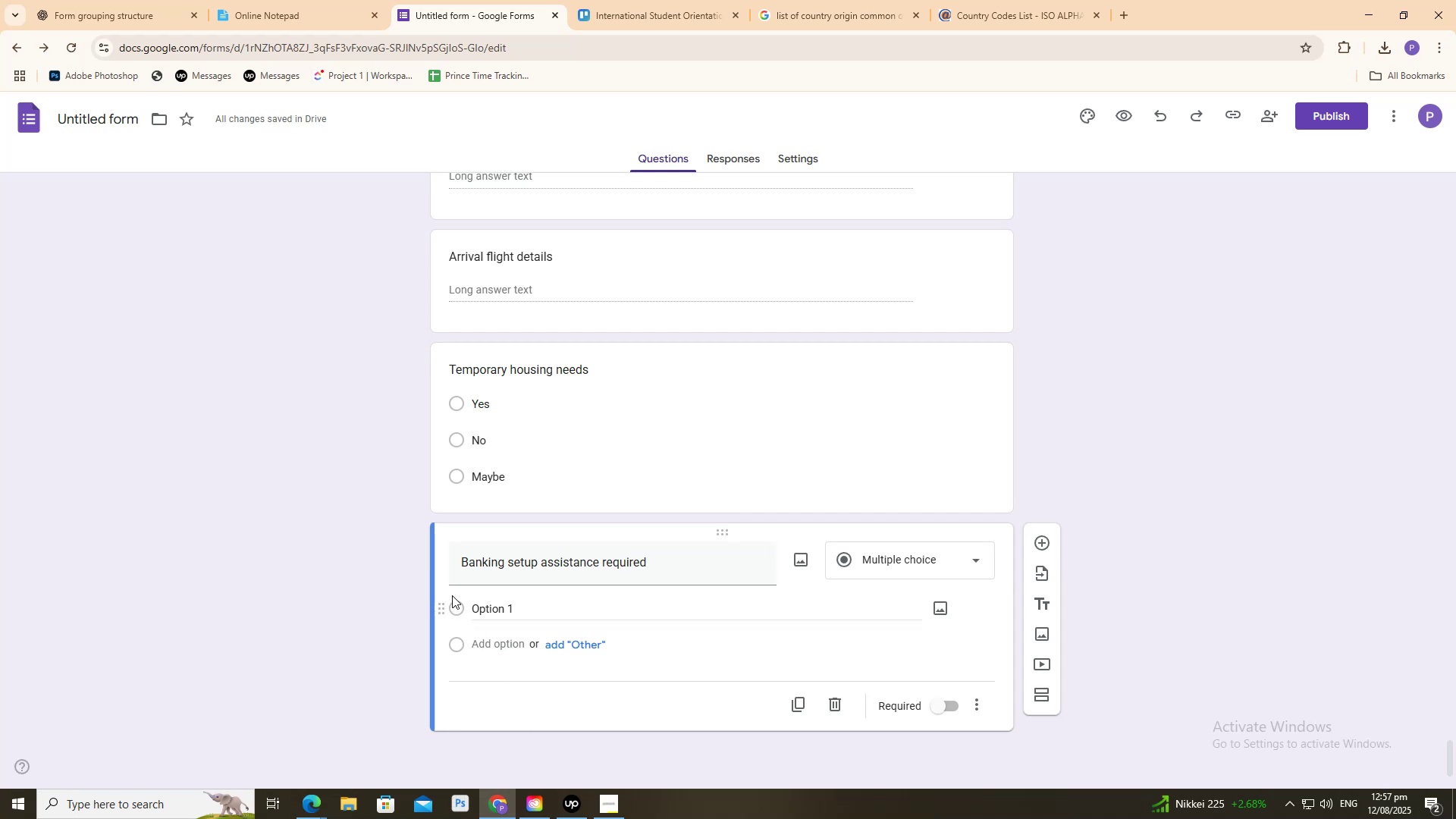 
left_click([114, 0])
 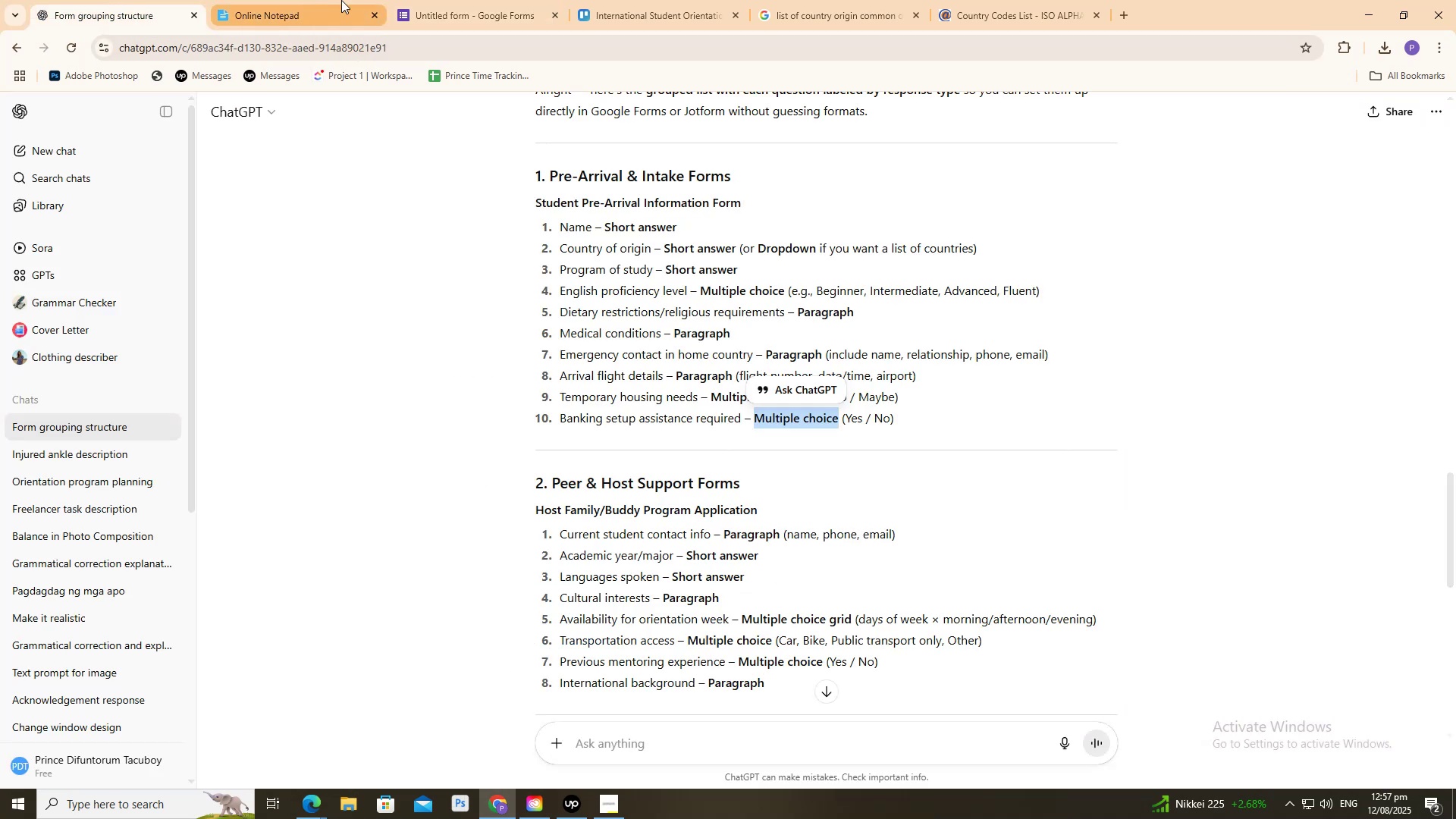 
left_click([403, 0])
 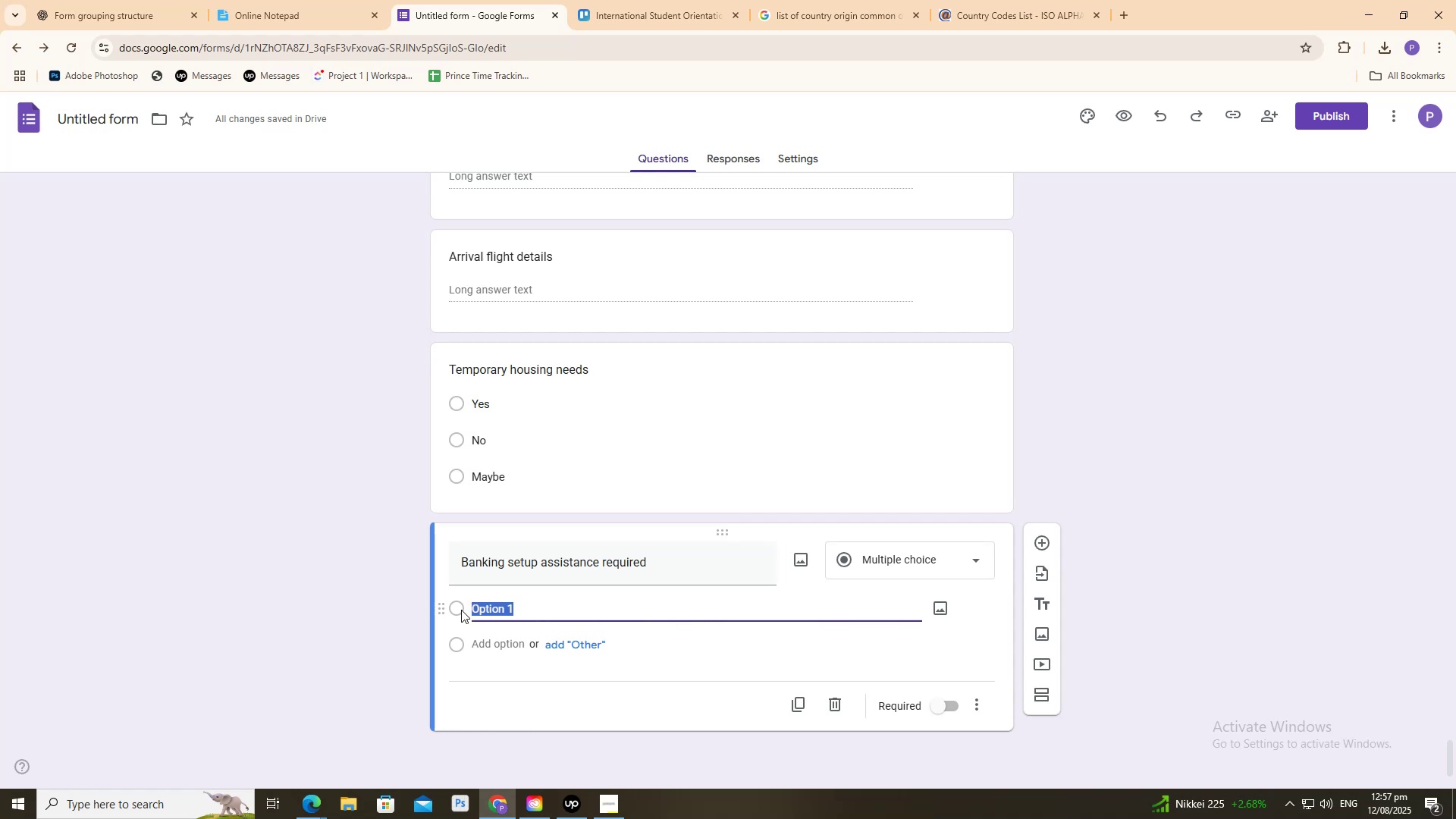 
type(Yes)
 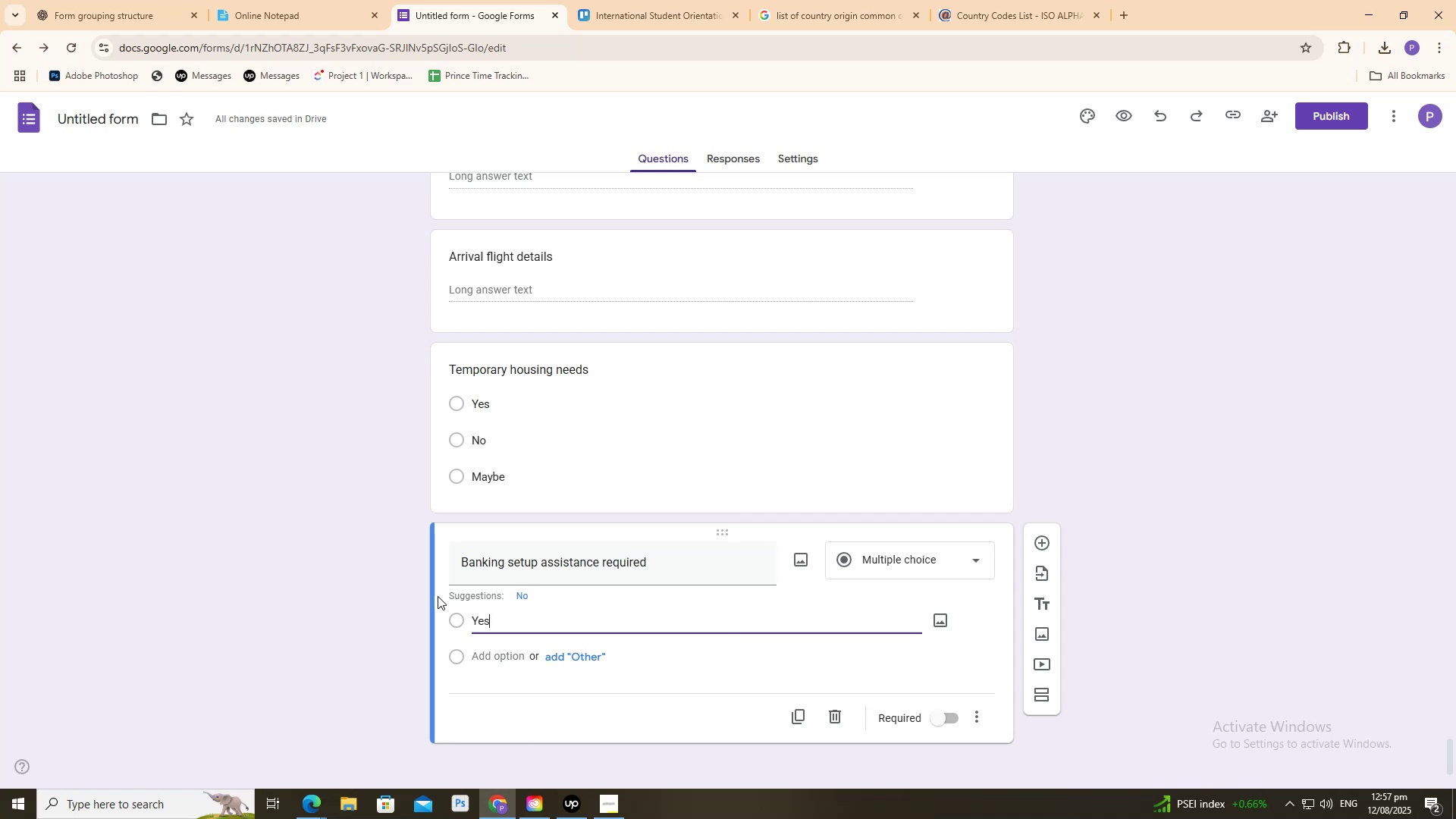 
wait(20.31)
 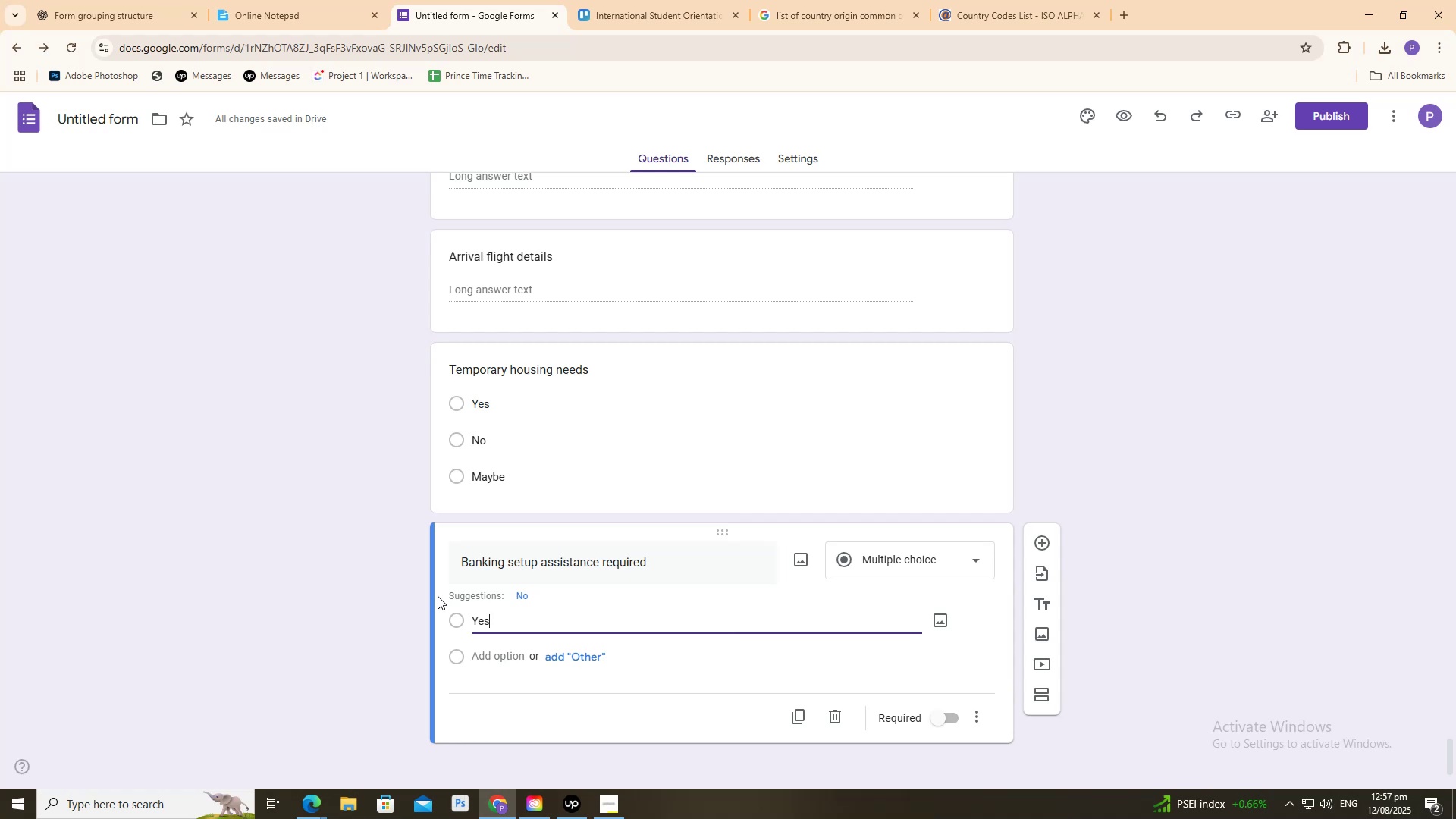 
key(Alt+AltLeft)
 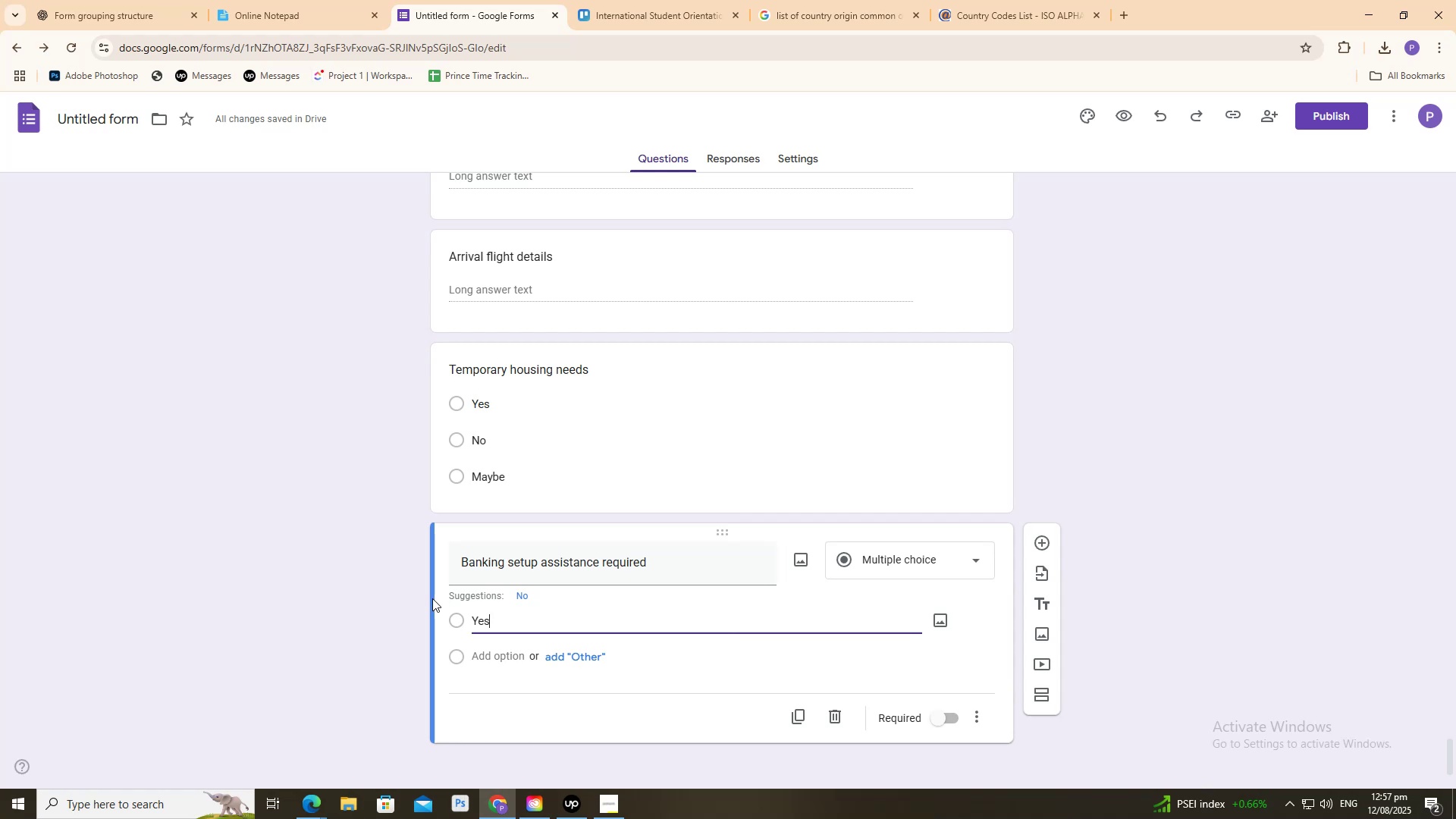 
key(Alt+Tab)
 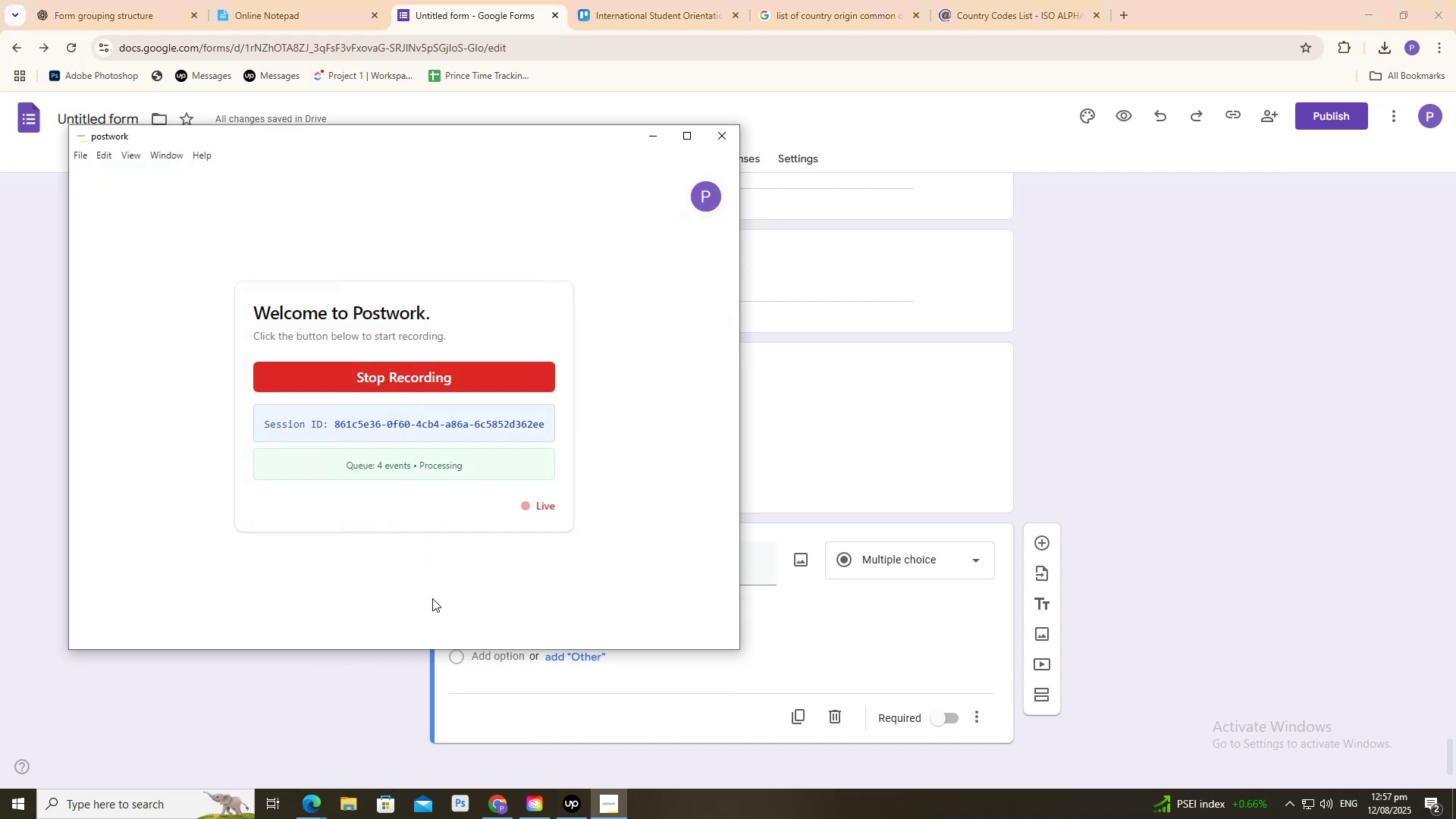 
key(Alt+AltLeft)
 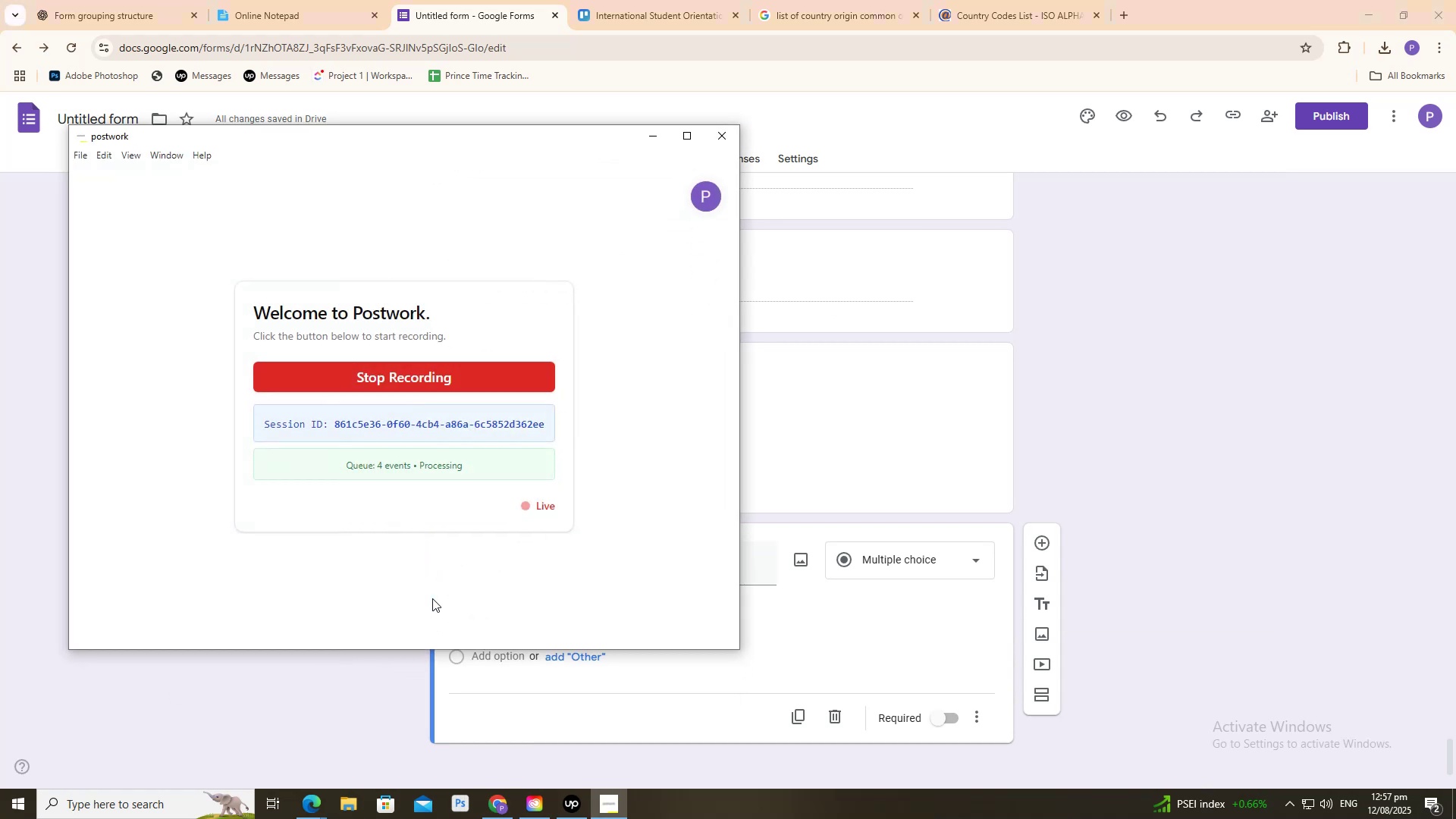 
key(Alt+Tab)
 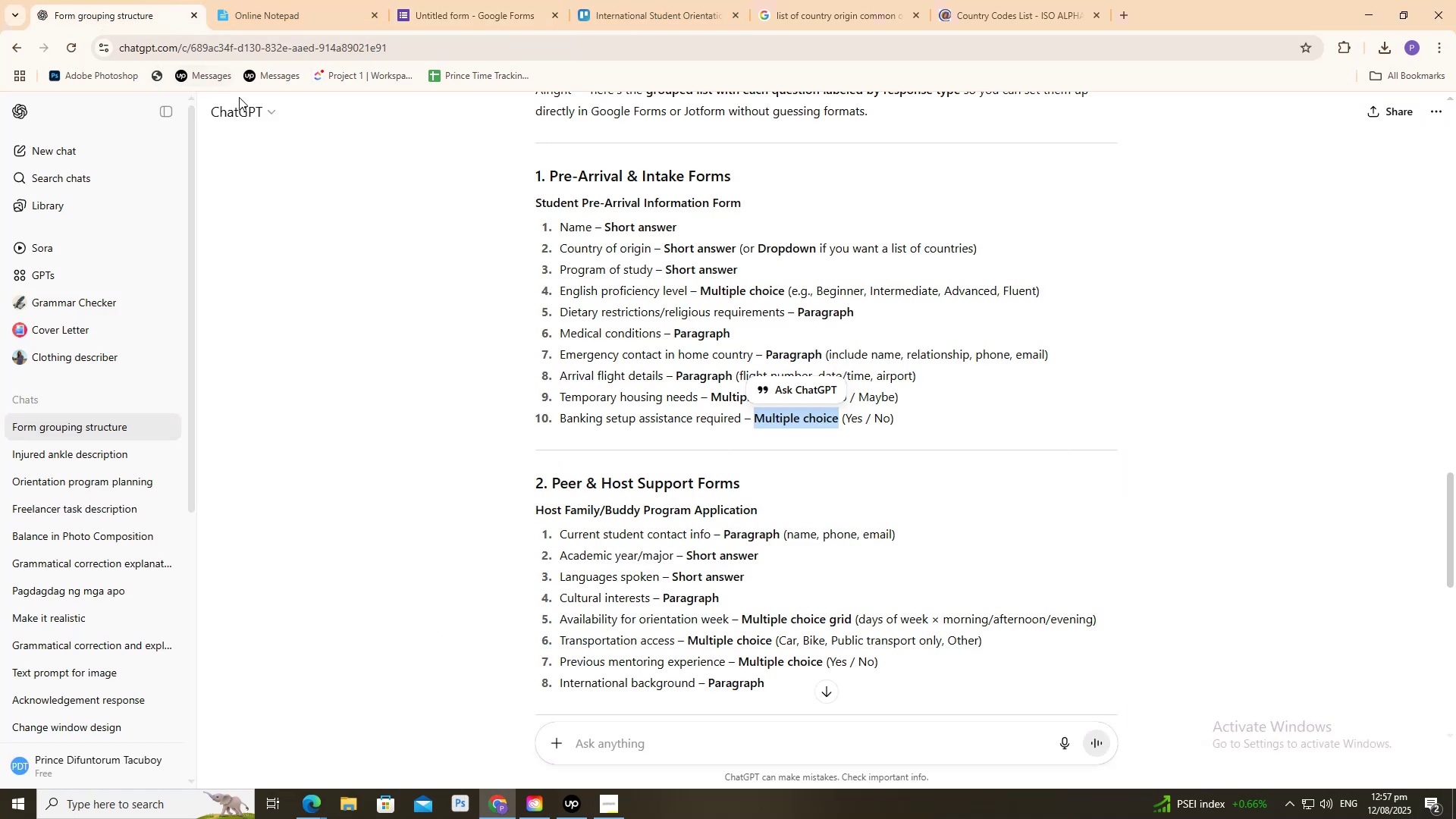 
left_click([461, 0])
 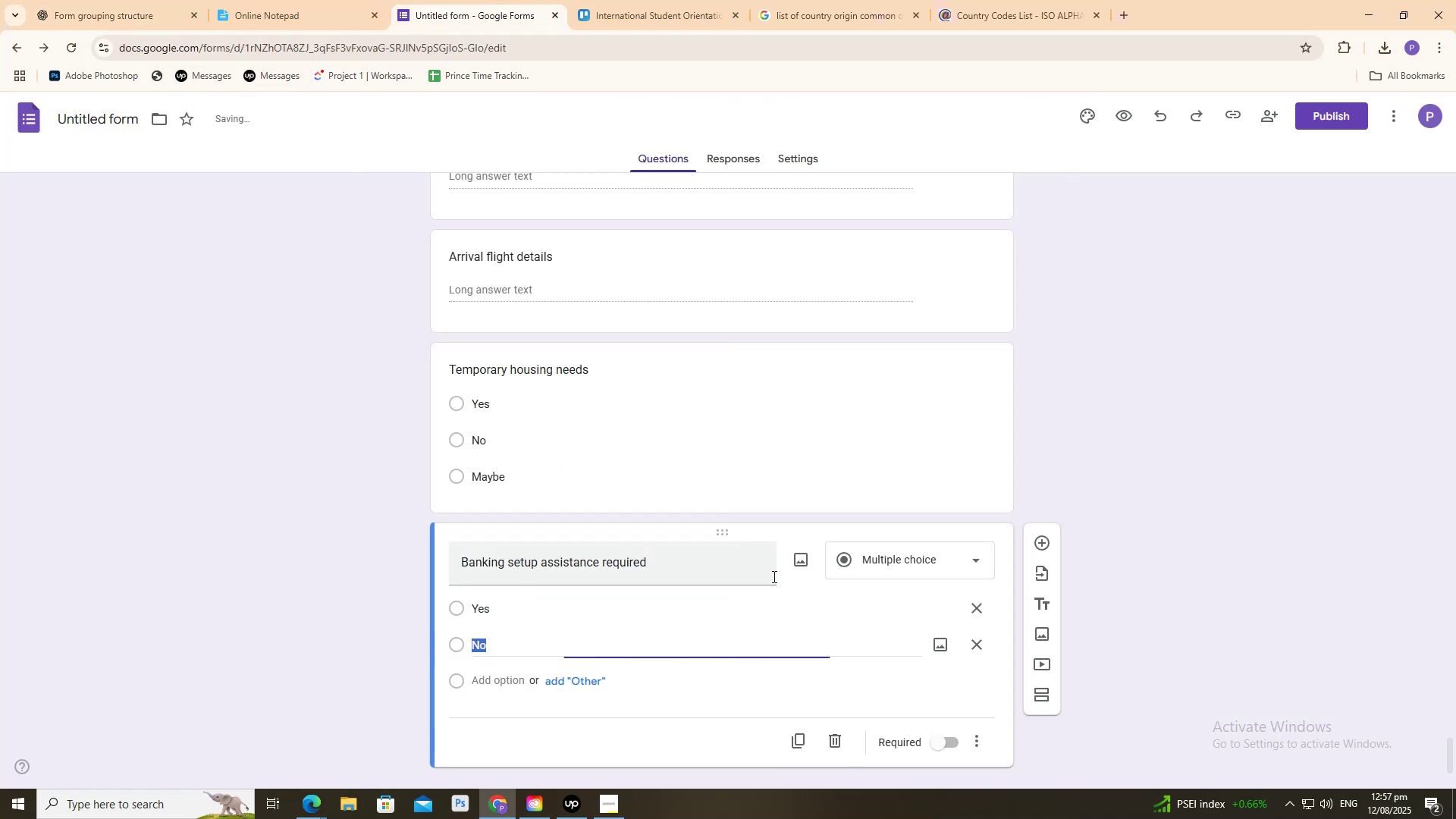 
double_click([1244, 485])
 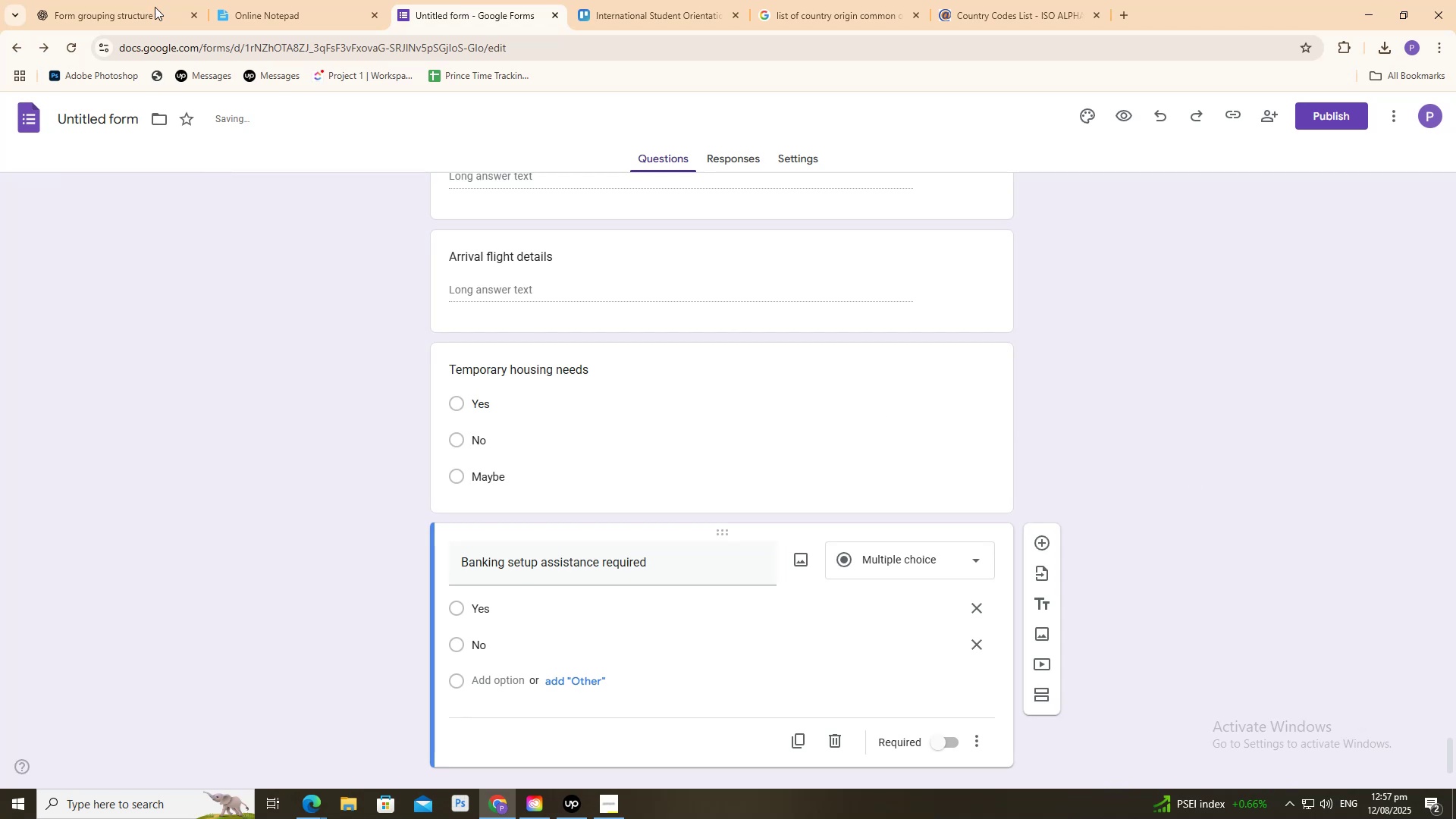 
left_click([155, 0])
 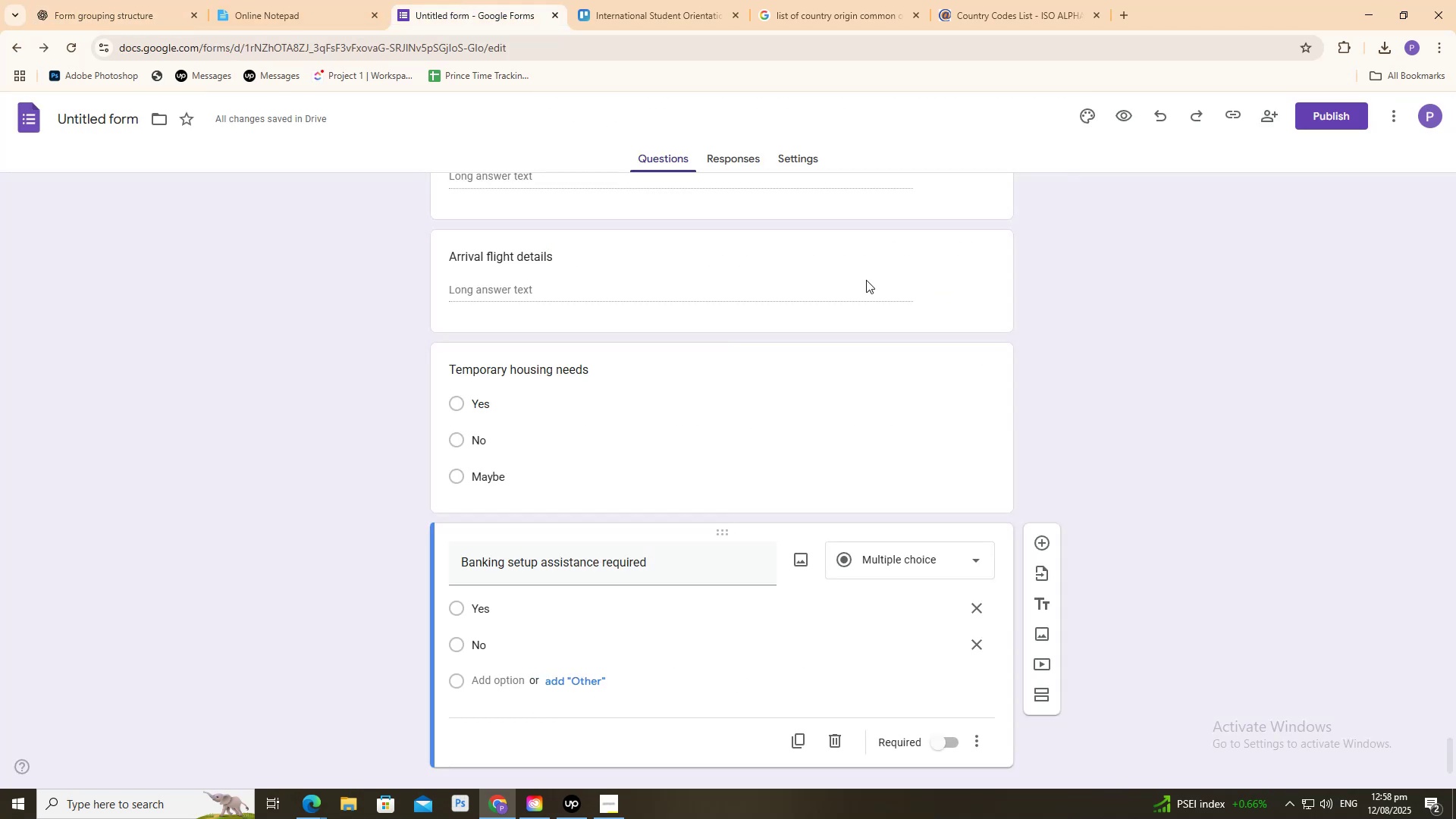 
left_click([1092, 451])
 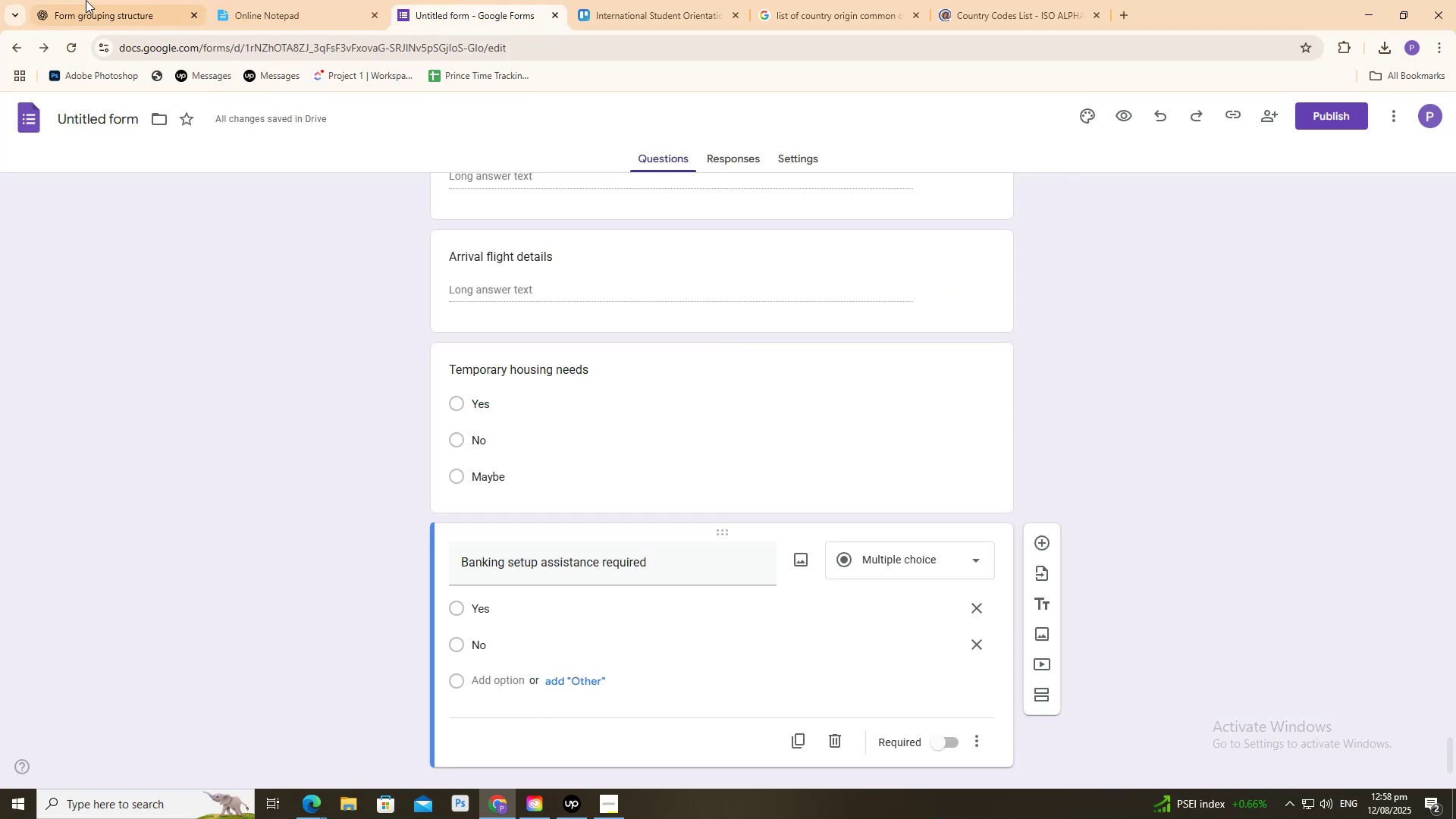 
left_click([93, 0])
 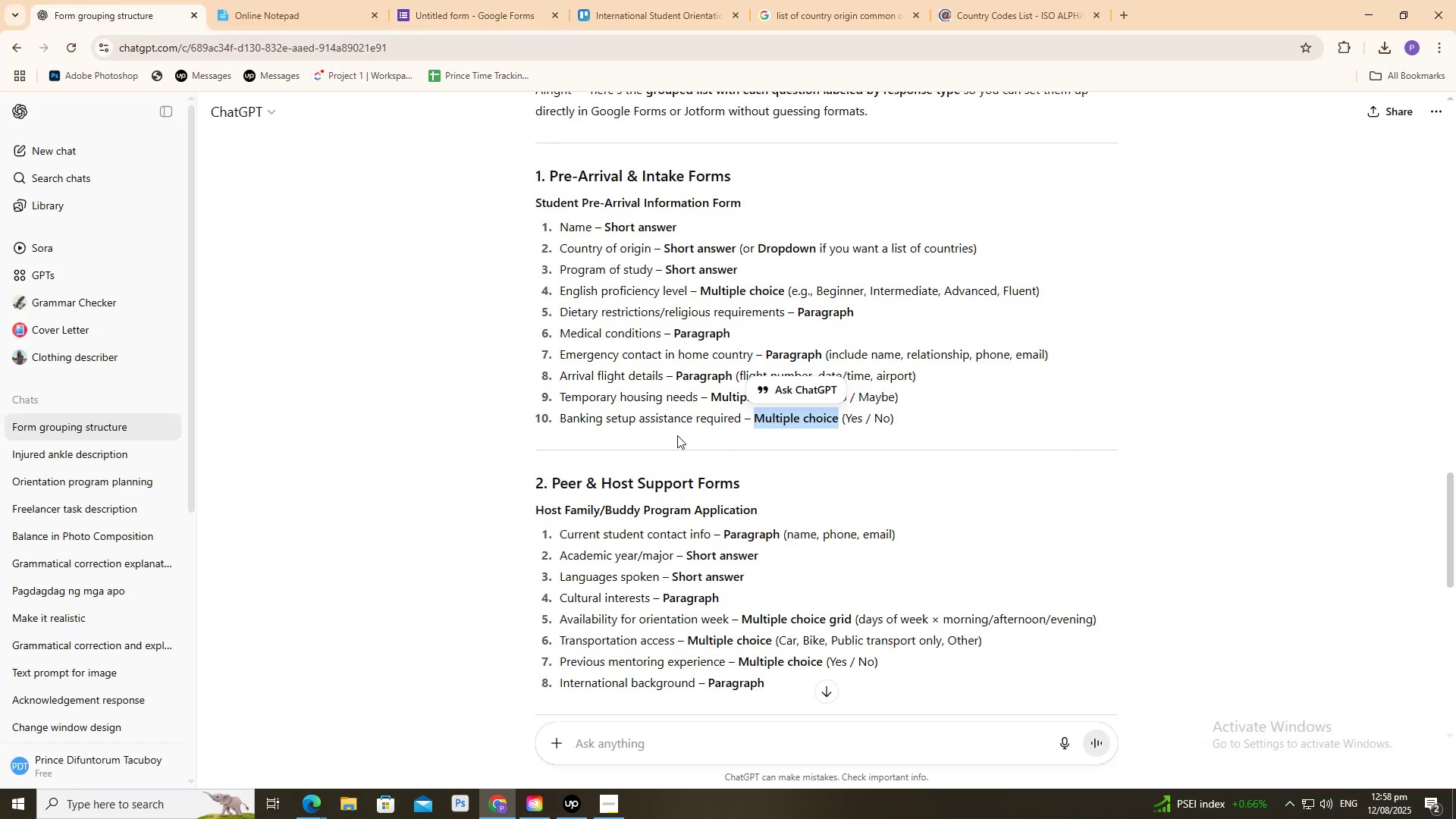 
scroll: coordinate [594, 411], scroll_direction: down, amount: 1.0
 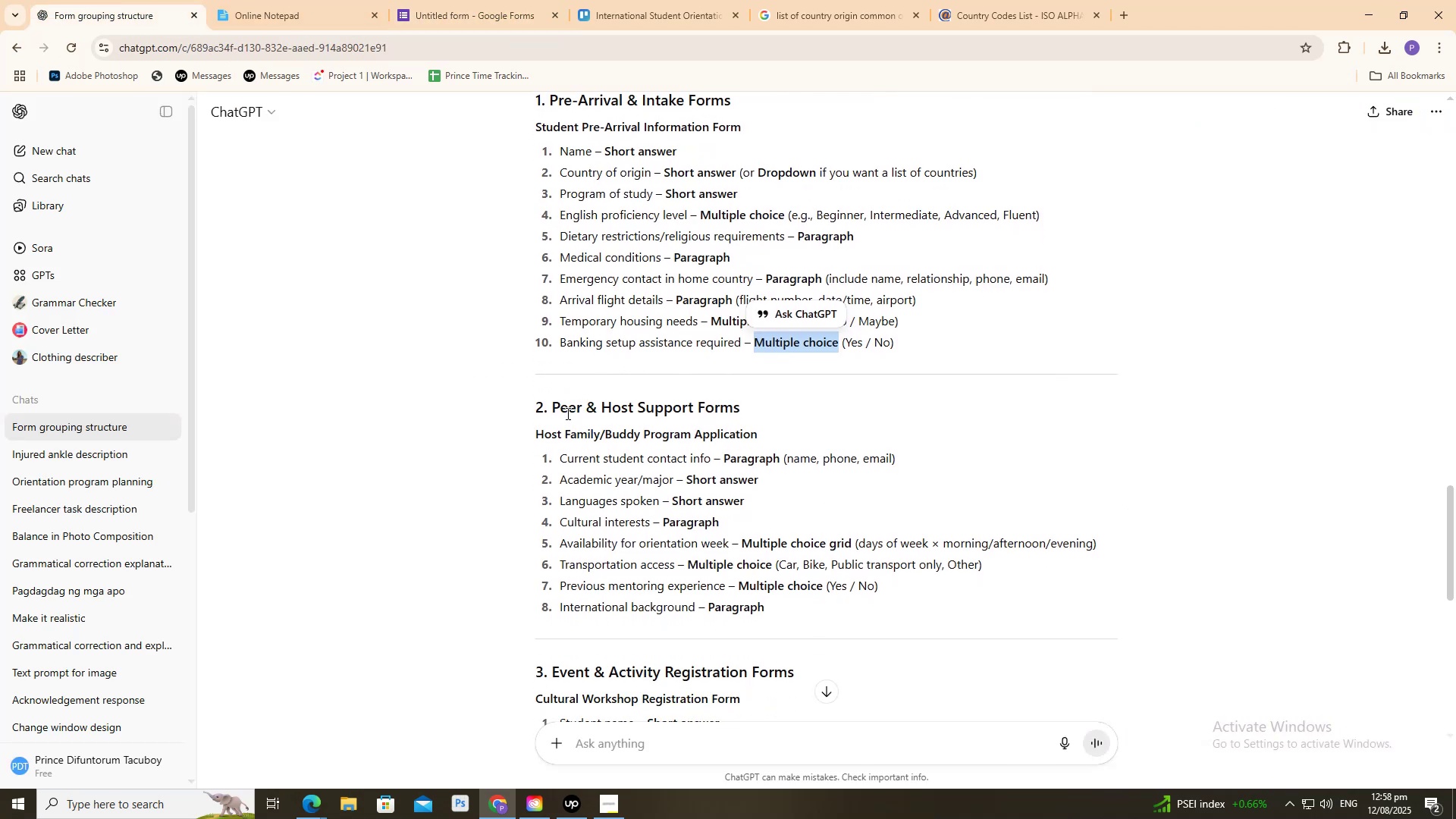 
left_click([474, 5])
 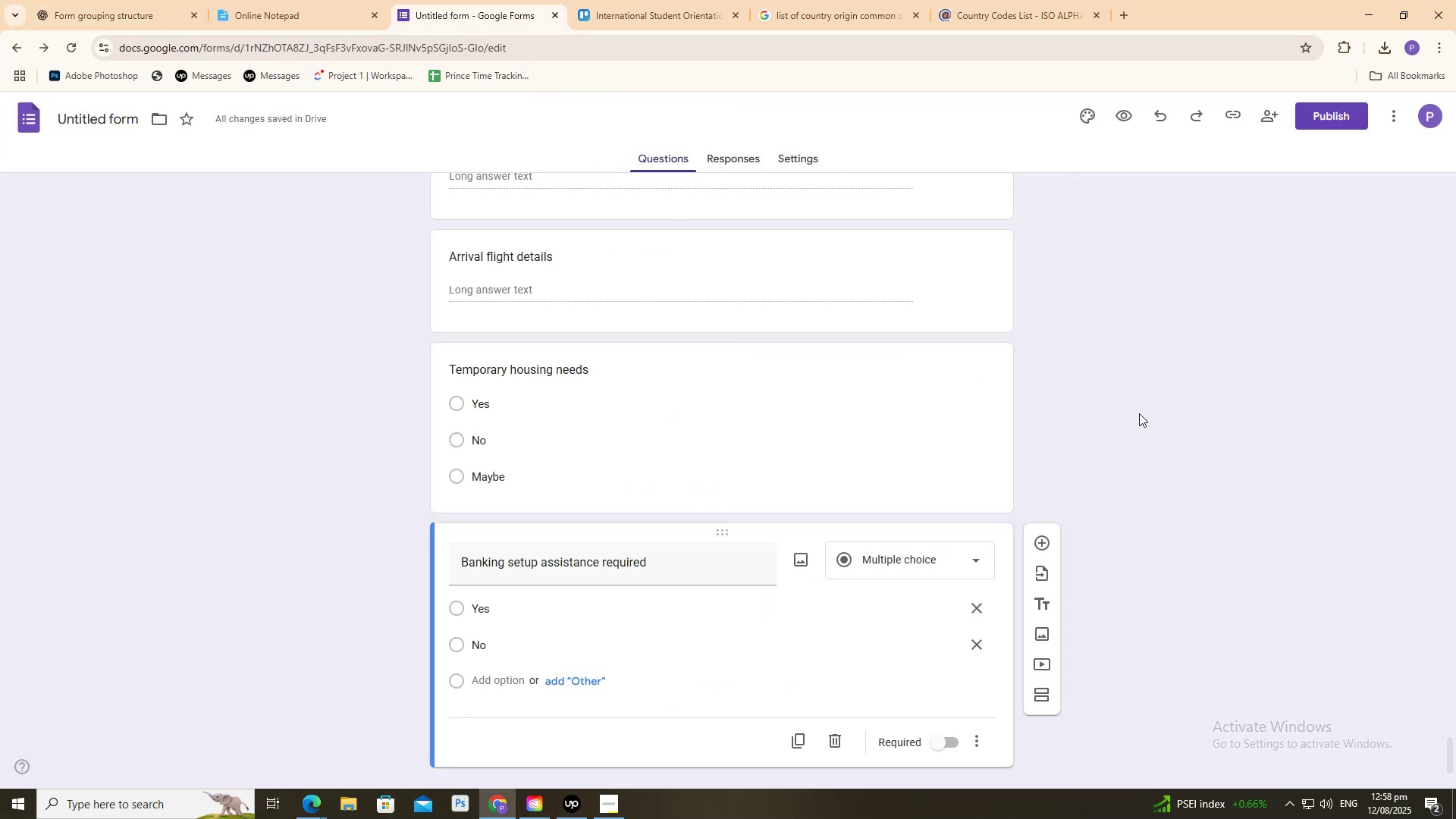 
left_click([1145, 413])
 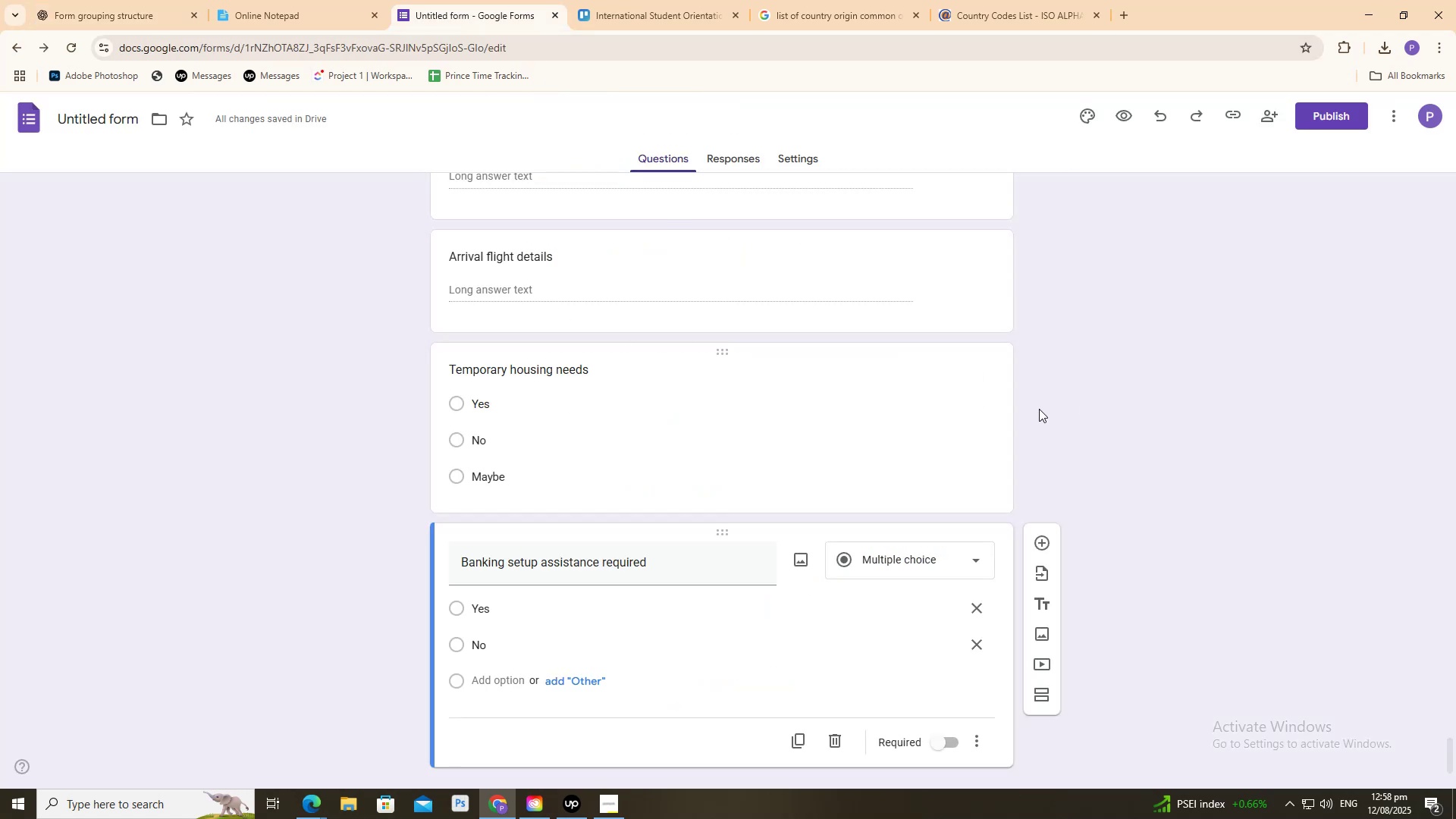 
wait(6.09)
 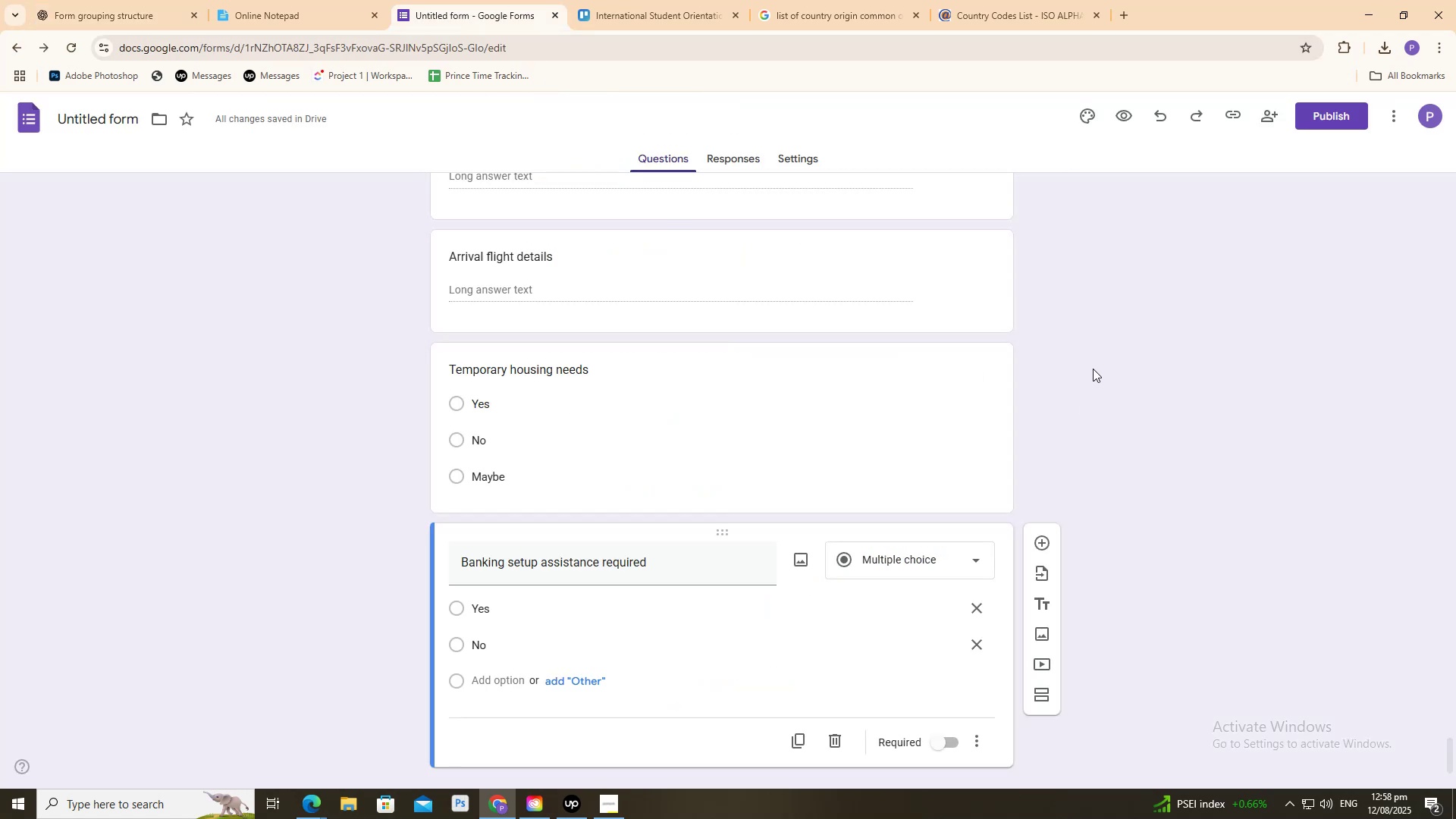 
scroll: coordinate [883, 482], scroll_direction: up, amount: 1.0
 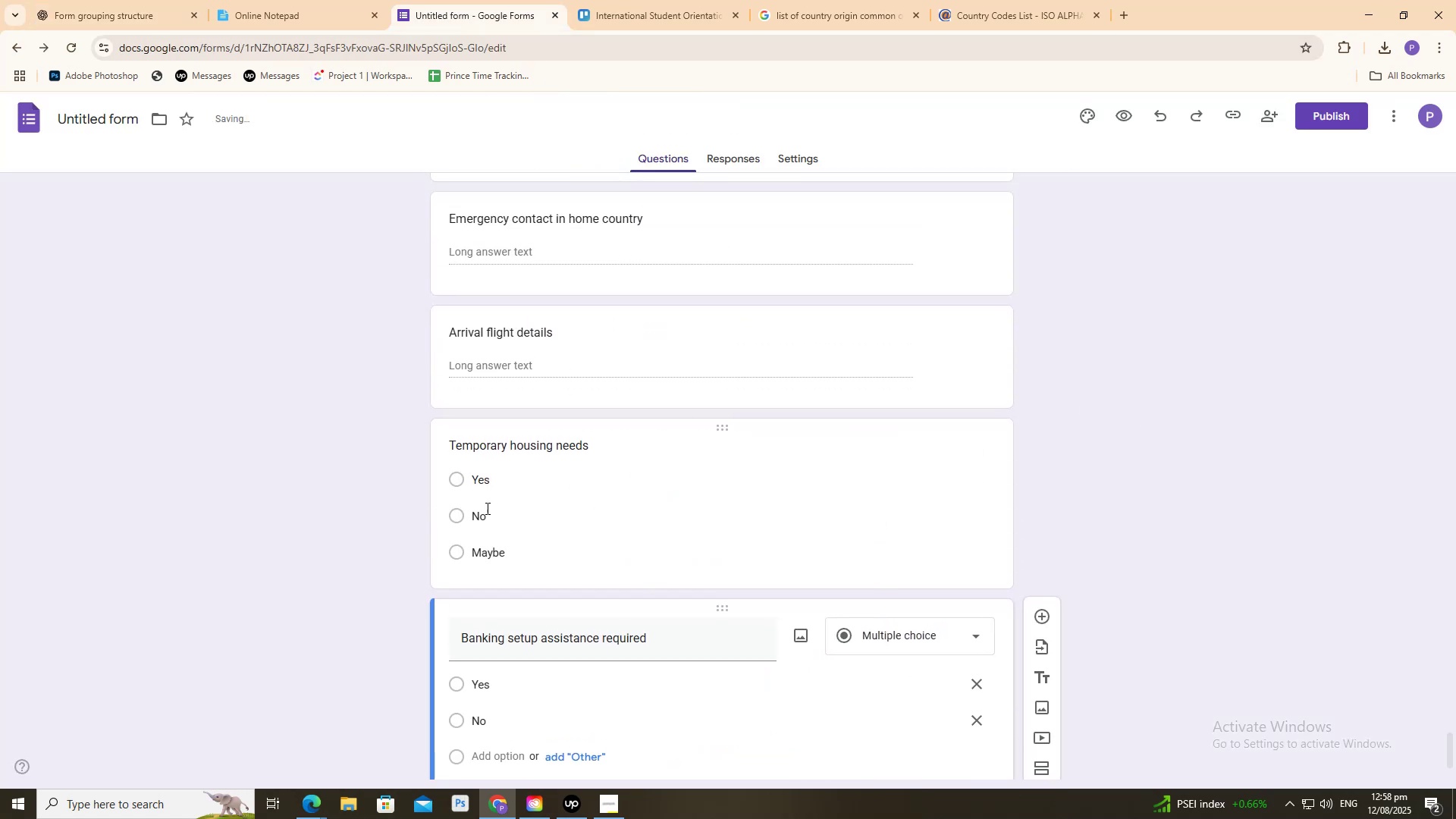 
left_click([871, 471])
 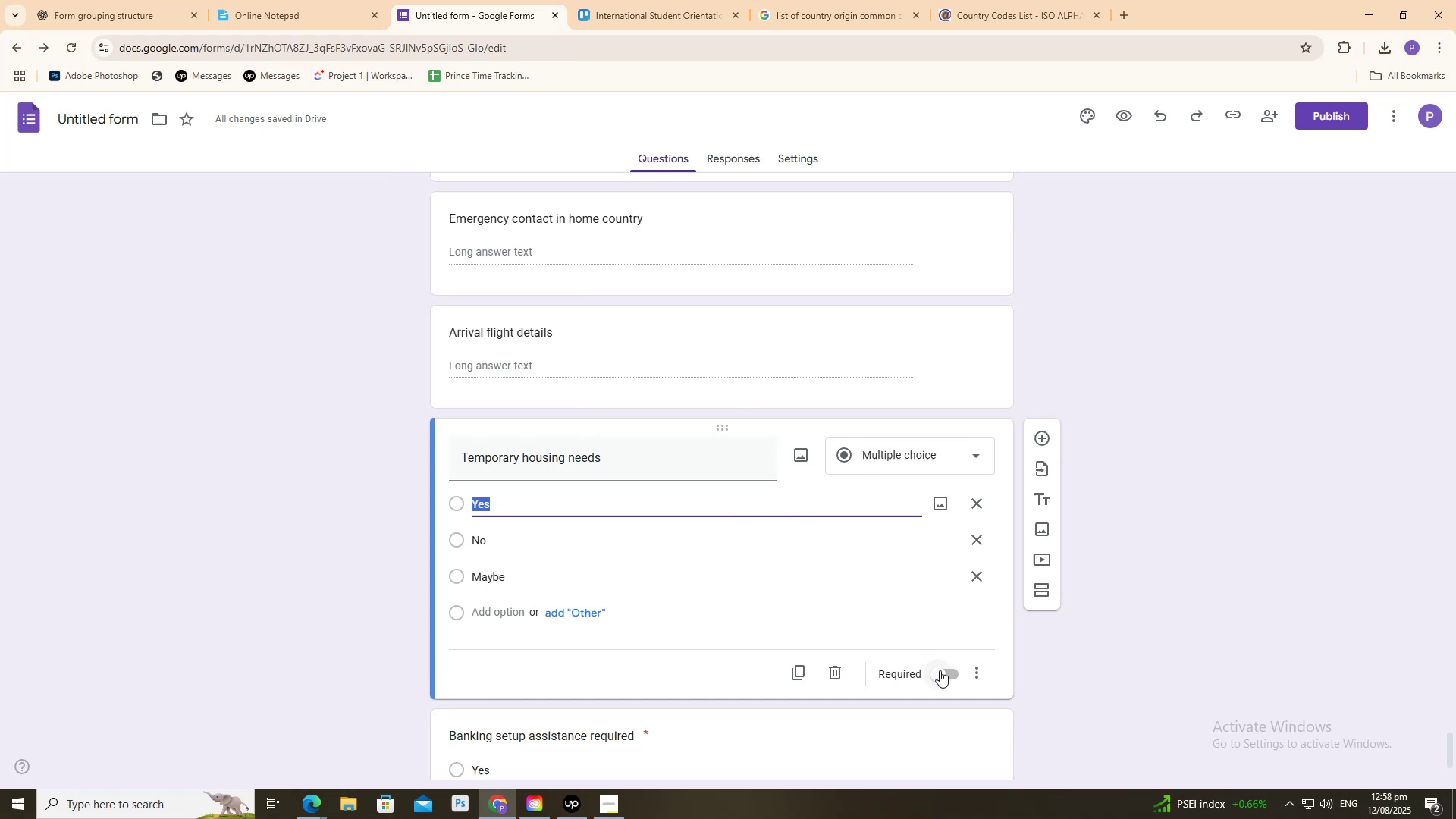 
left_click([941, 672])
 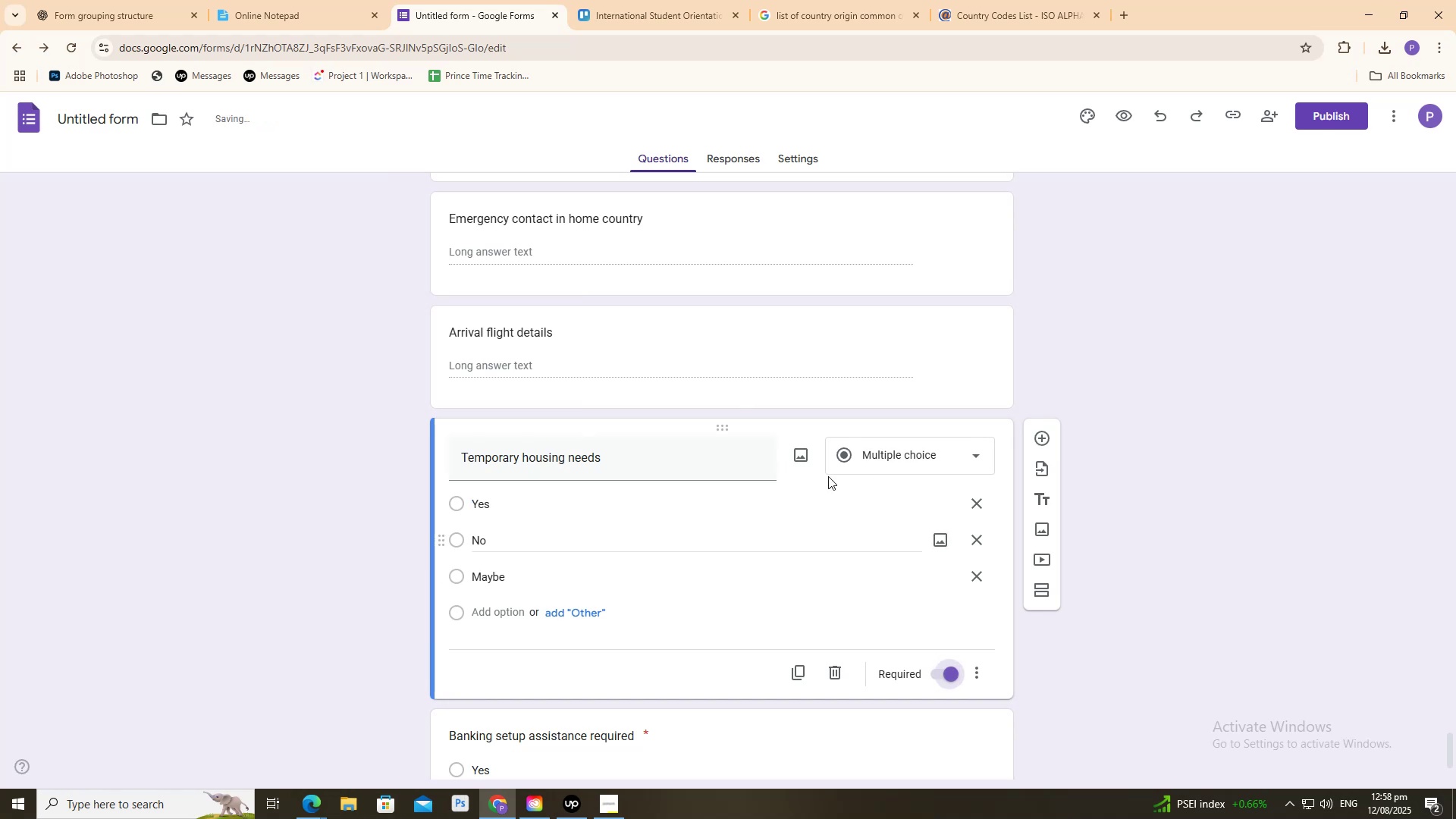 
scroll: coordinate [811, 461], scroll_direction: up, amount: 3.0
 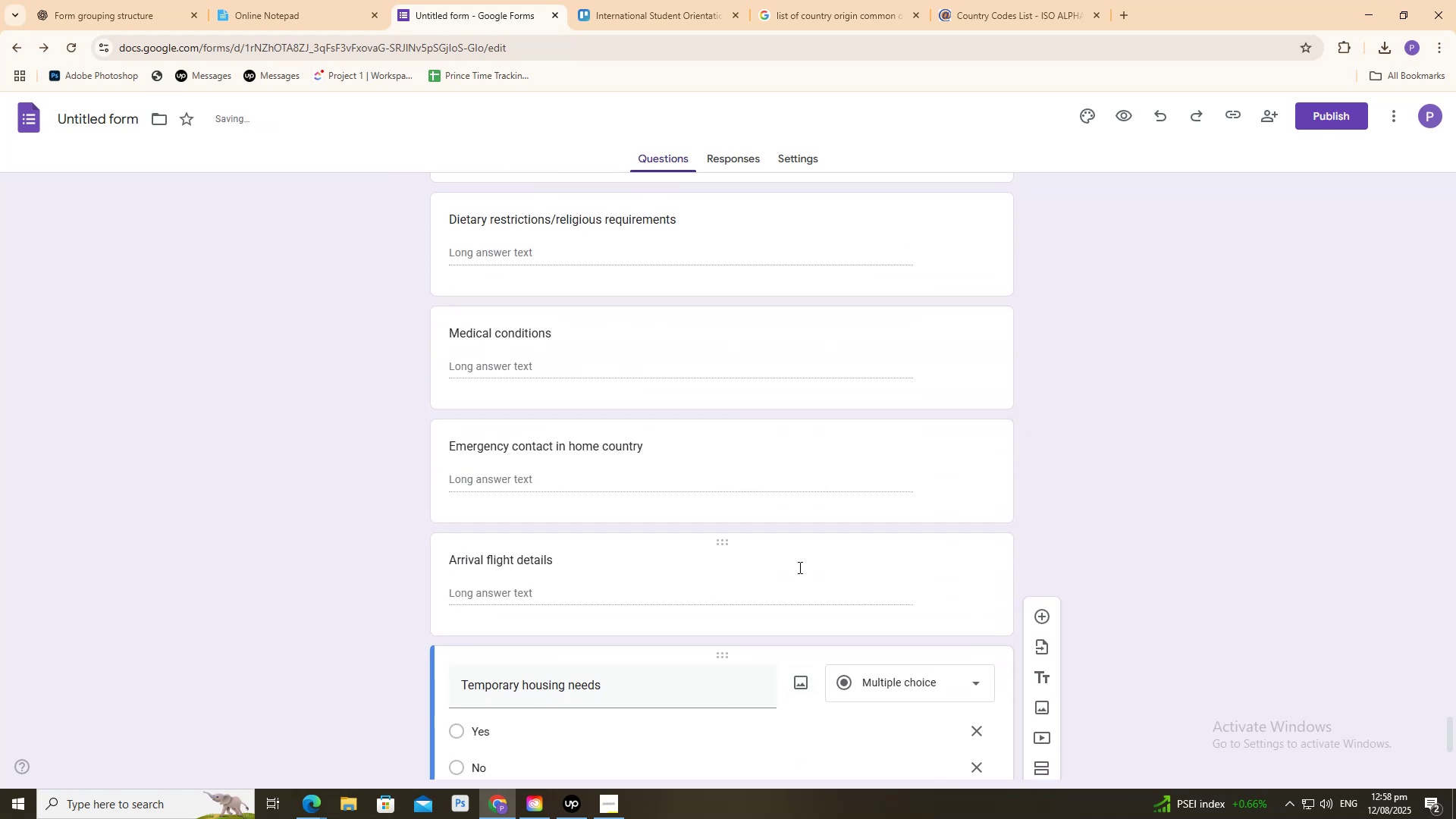 
left_click([802, 570])
 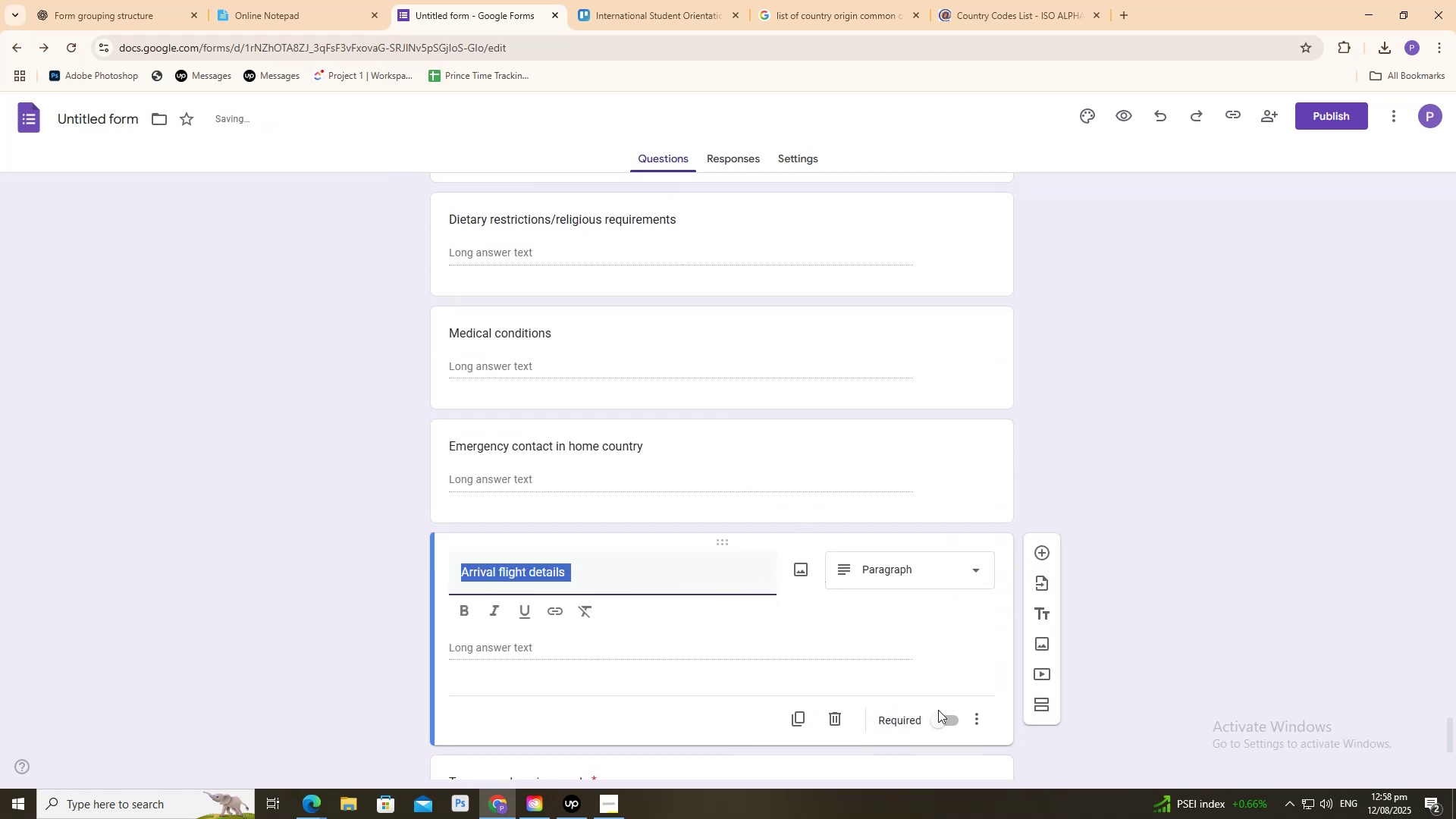 
left_click([943, 715])
 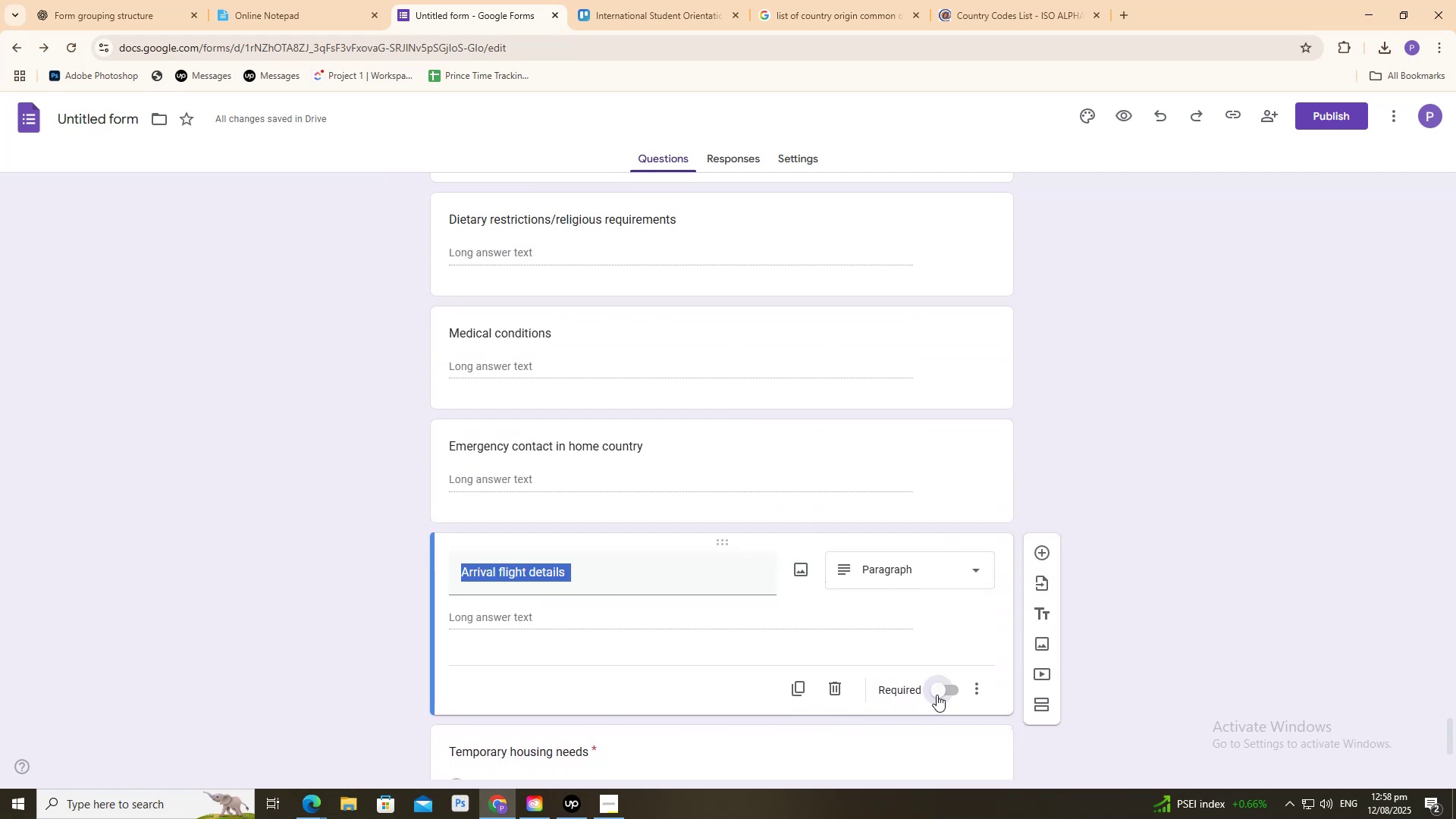 
double_click([1238, 561])
 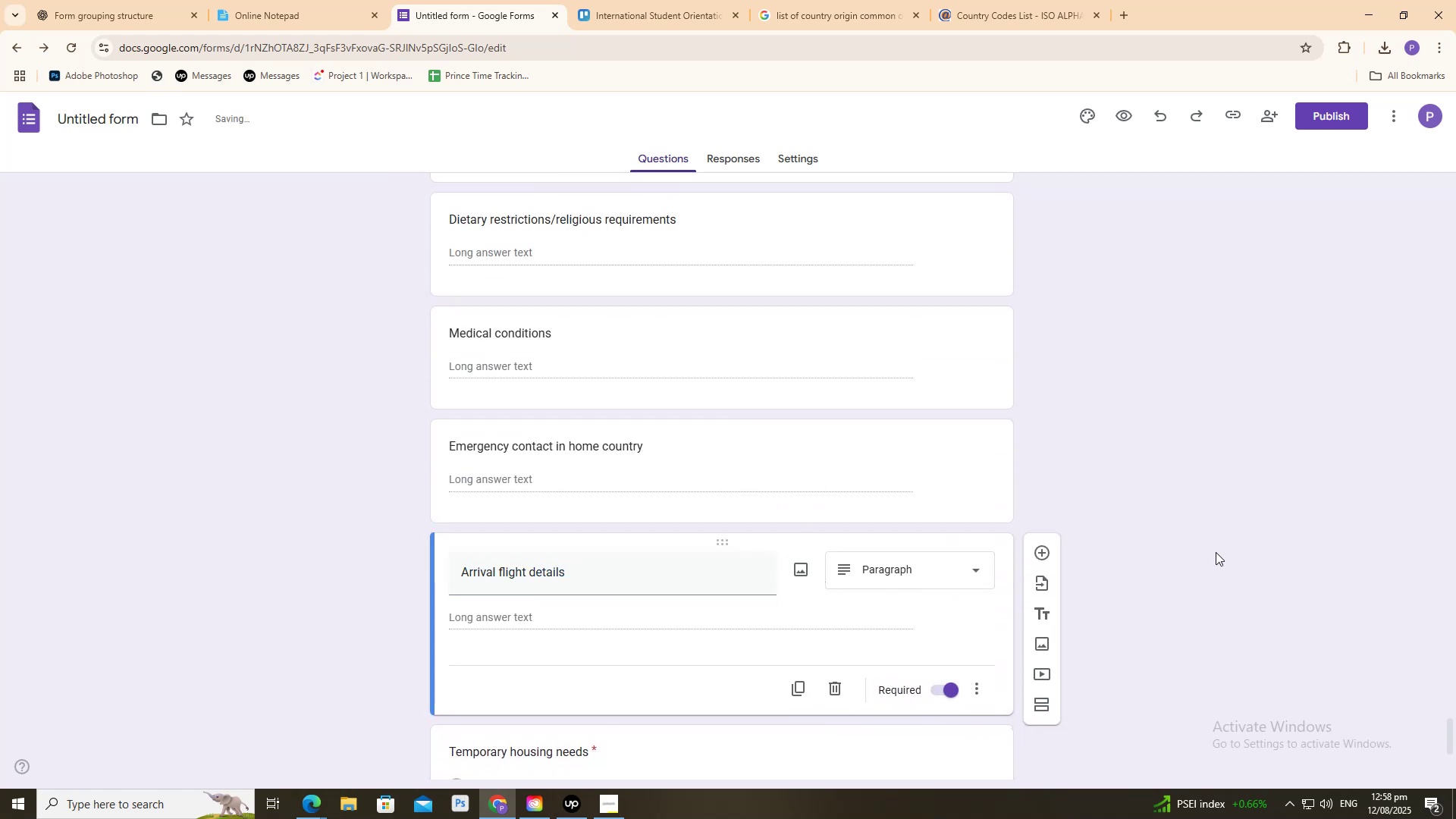 
scroll: coordinate [1099, 554], scroll_direction: down, amount: 3.0
 